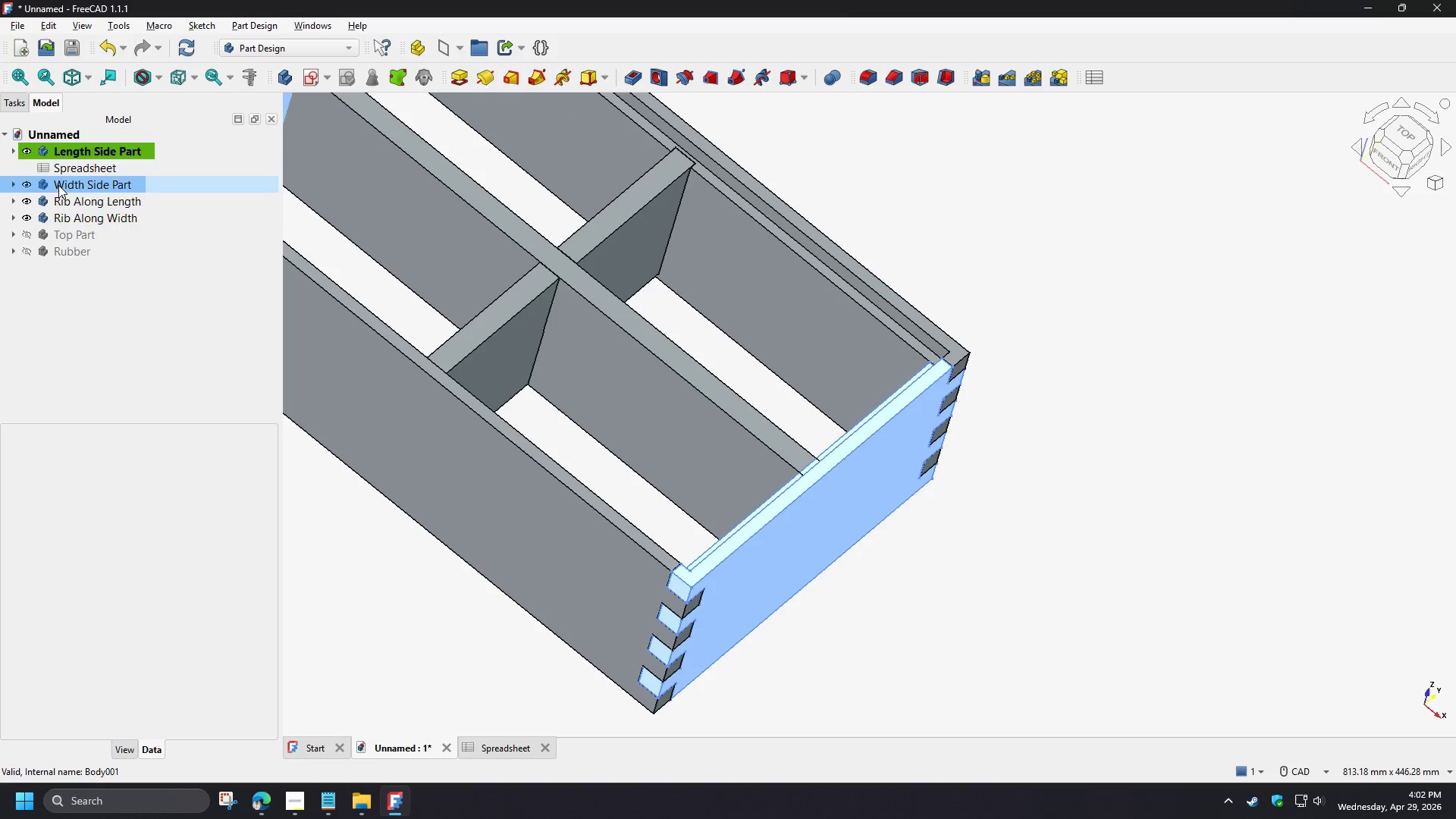 
double_click([58, 185])
 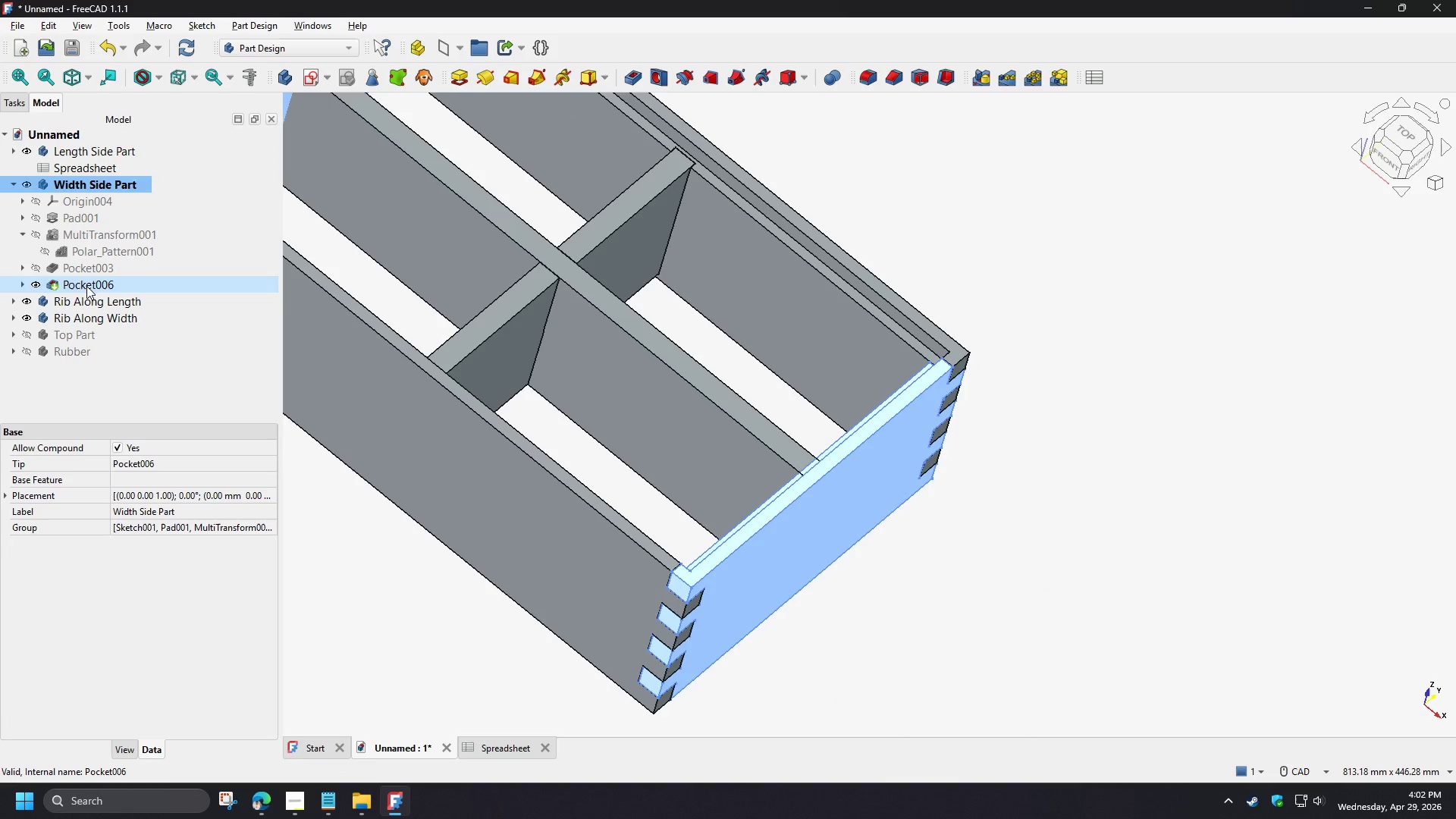 
double_click([86, 286])
 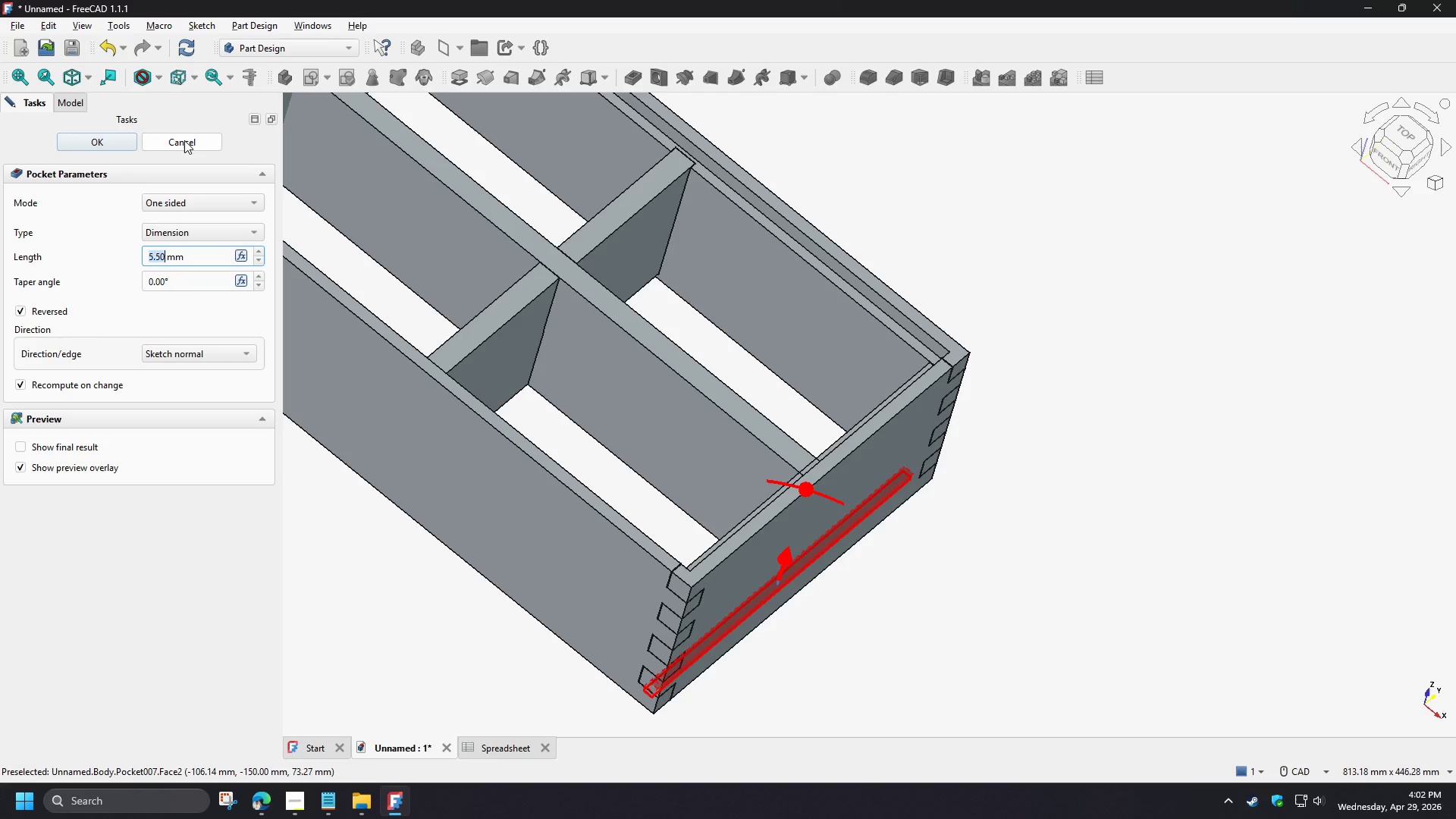 
left_click([184, 140])
 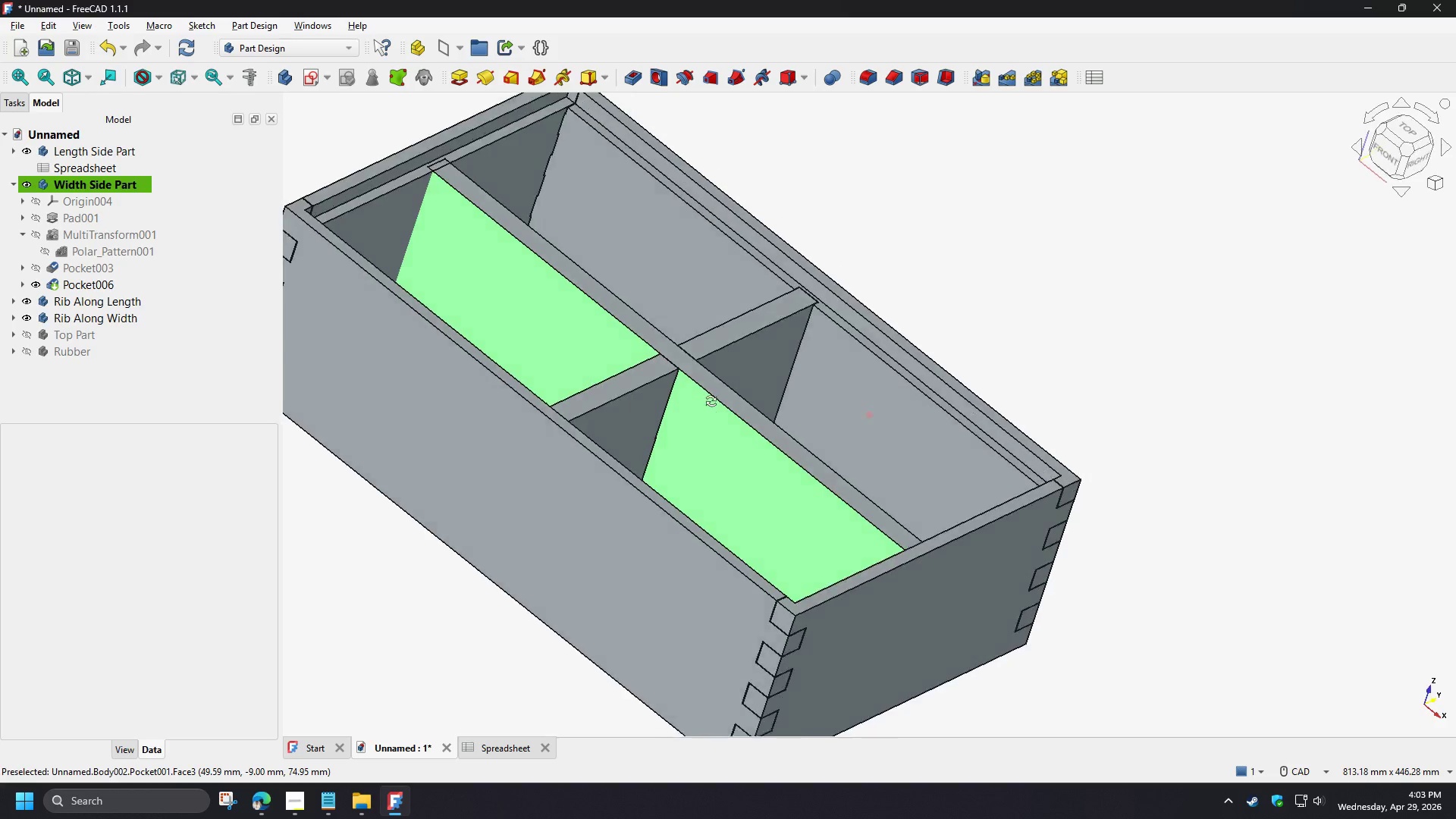 
wait(11.19)
 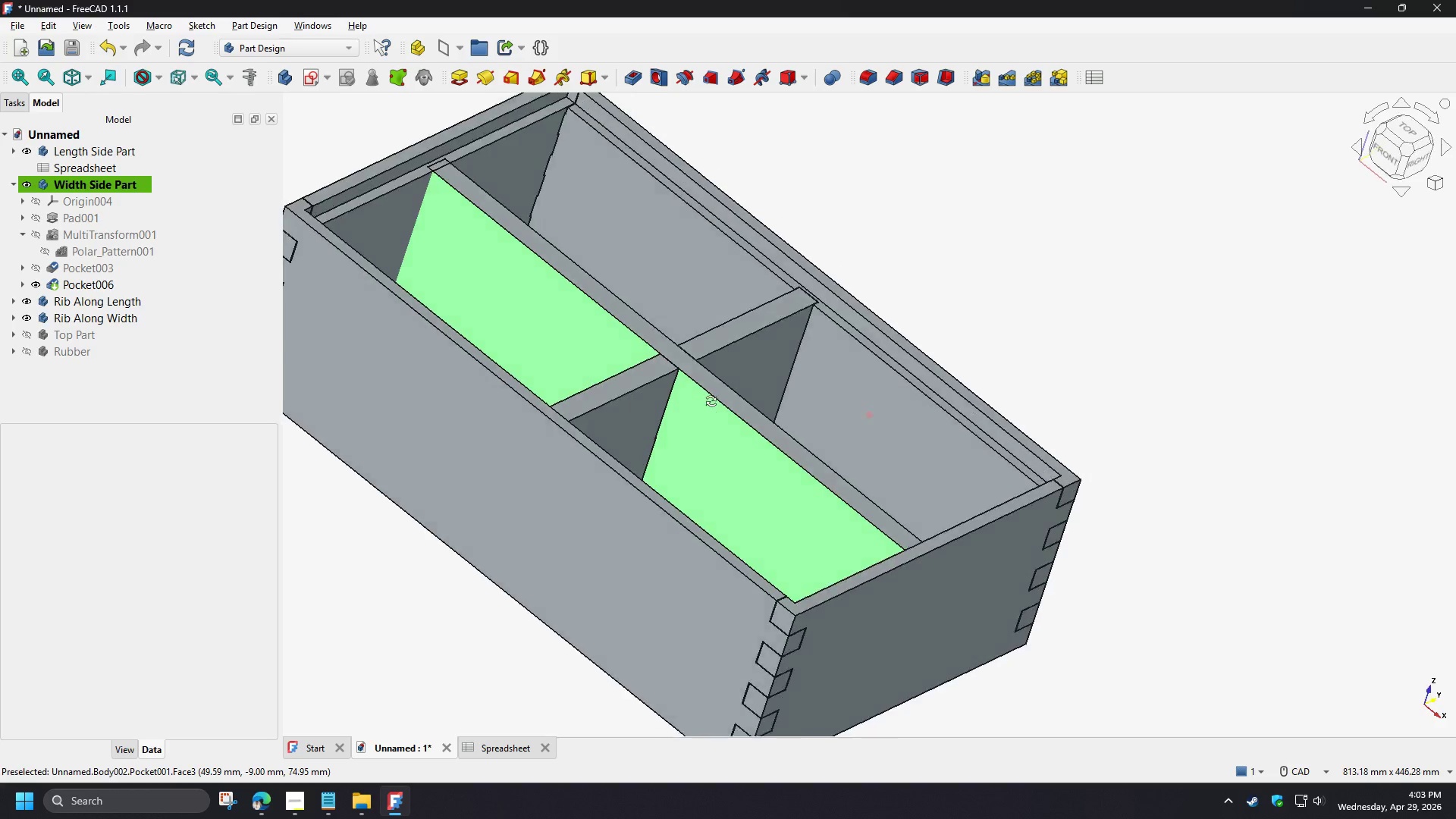 
left_click([54, 286])
 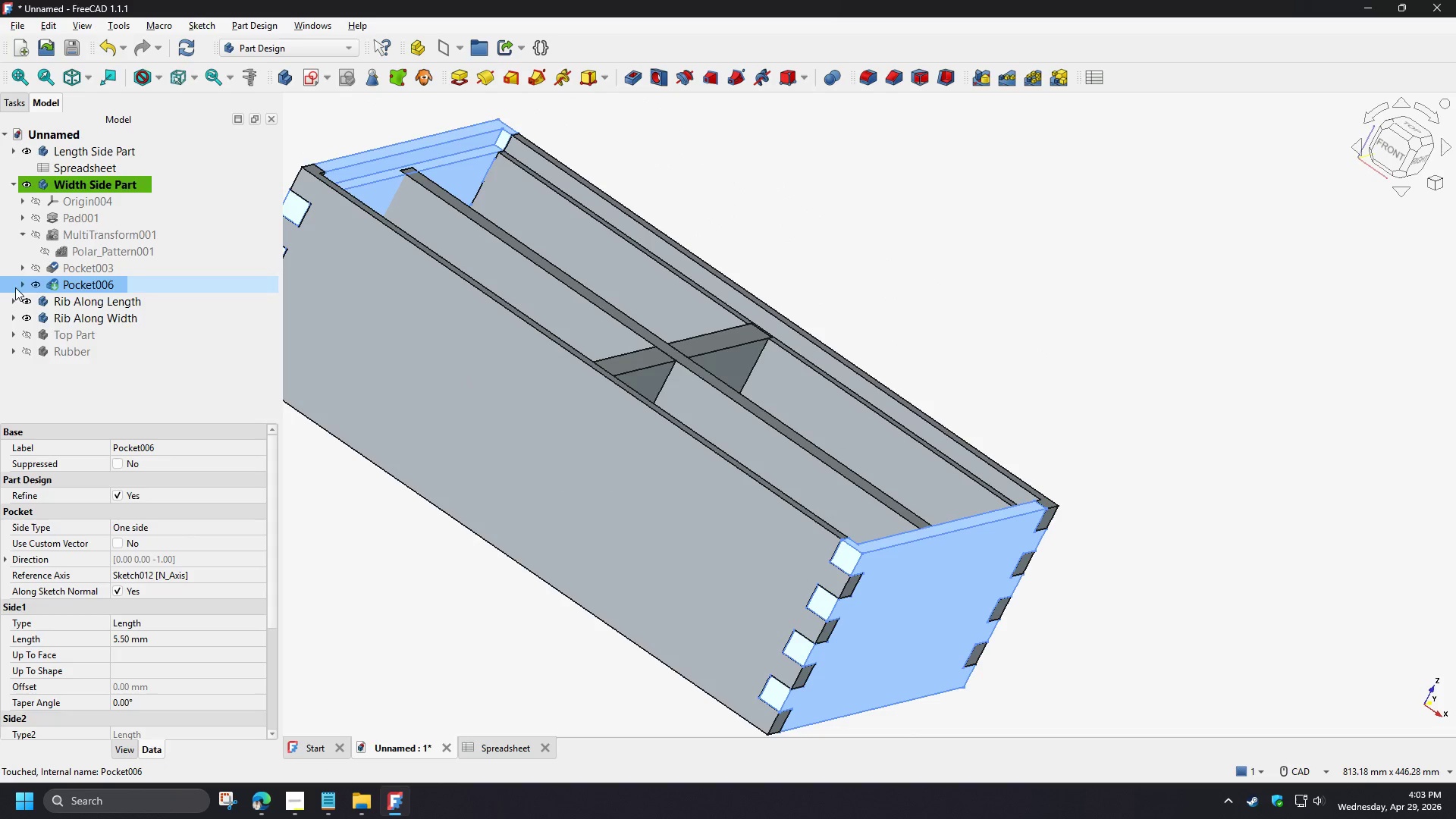 
left_click([24, 287])
 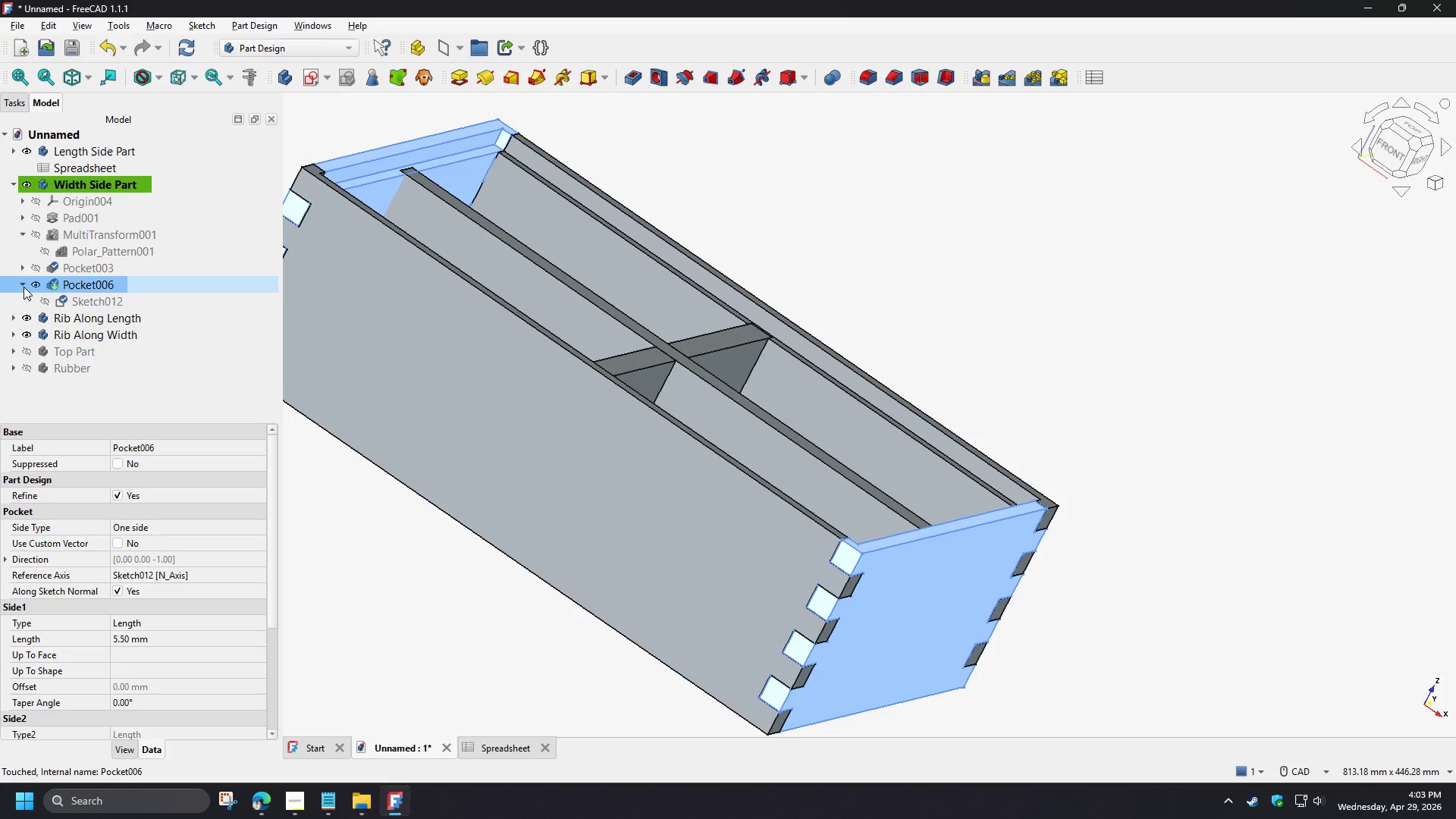 
left_click([24, 287])
 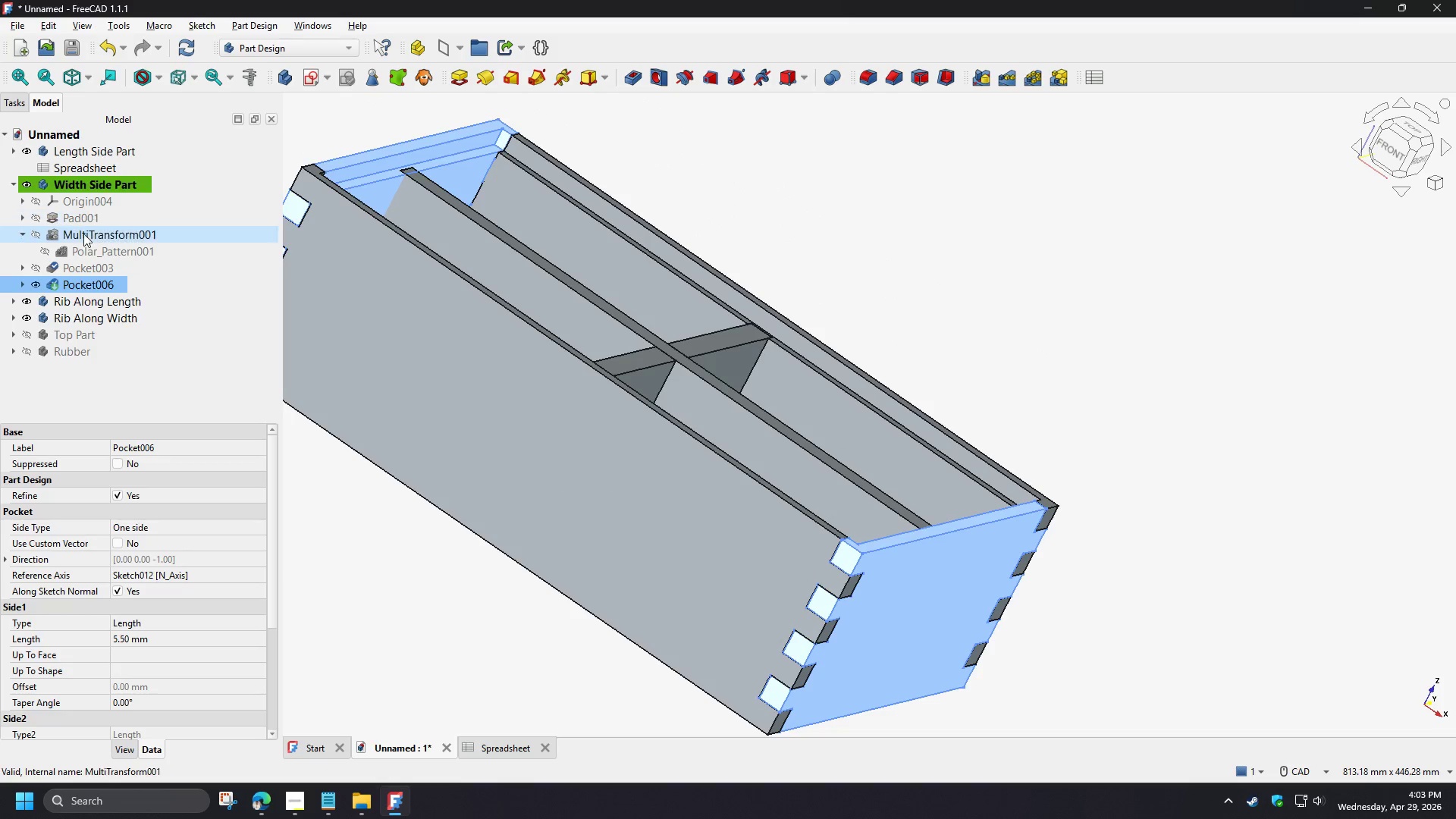 
double_click([84, 237])
 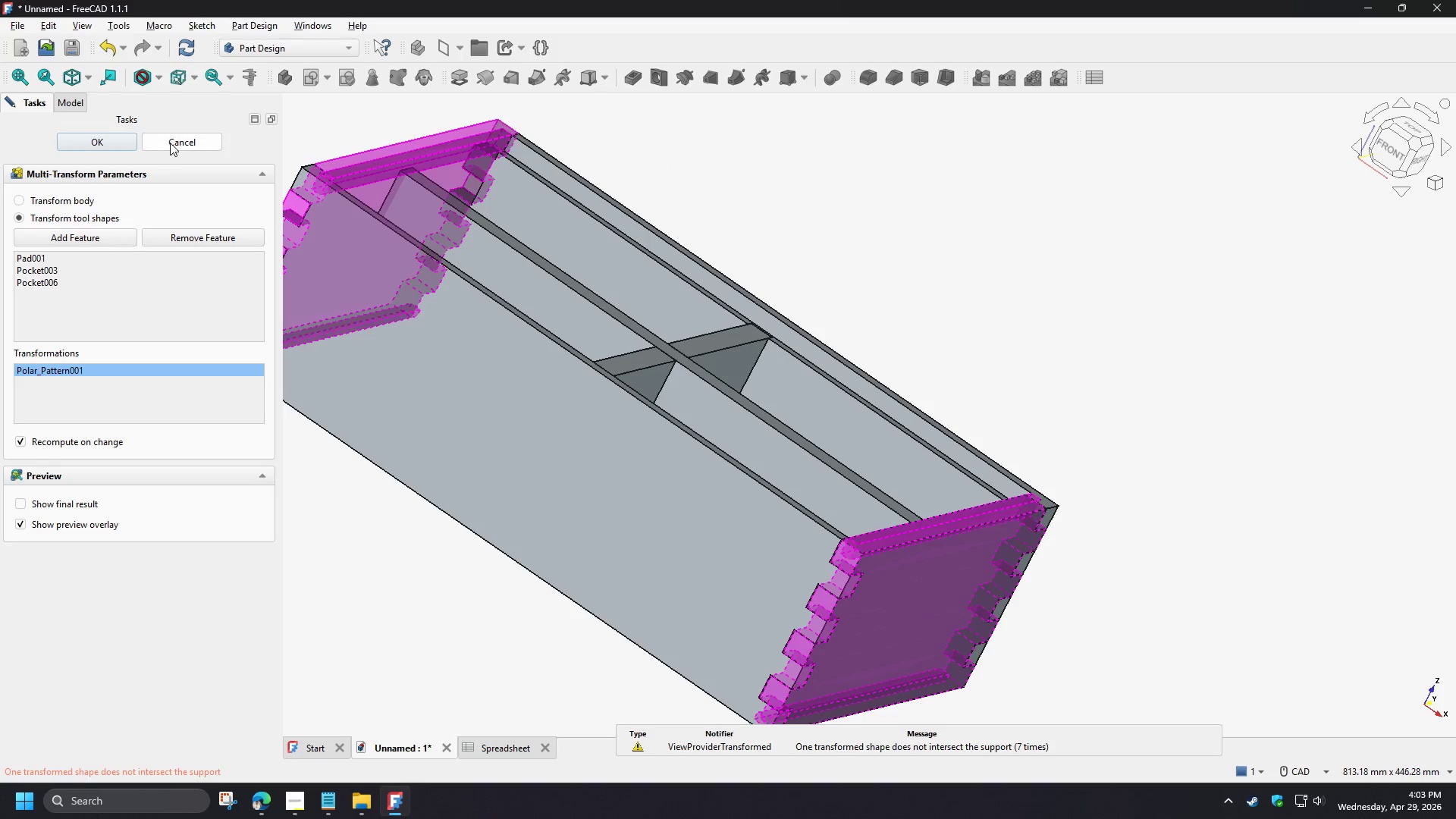 
left_click([170, 143])
 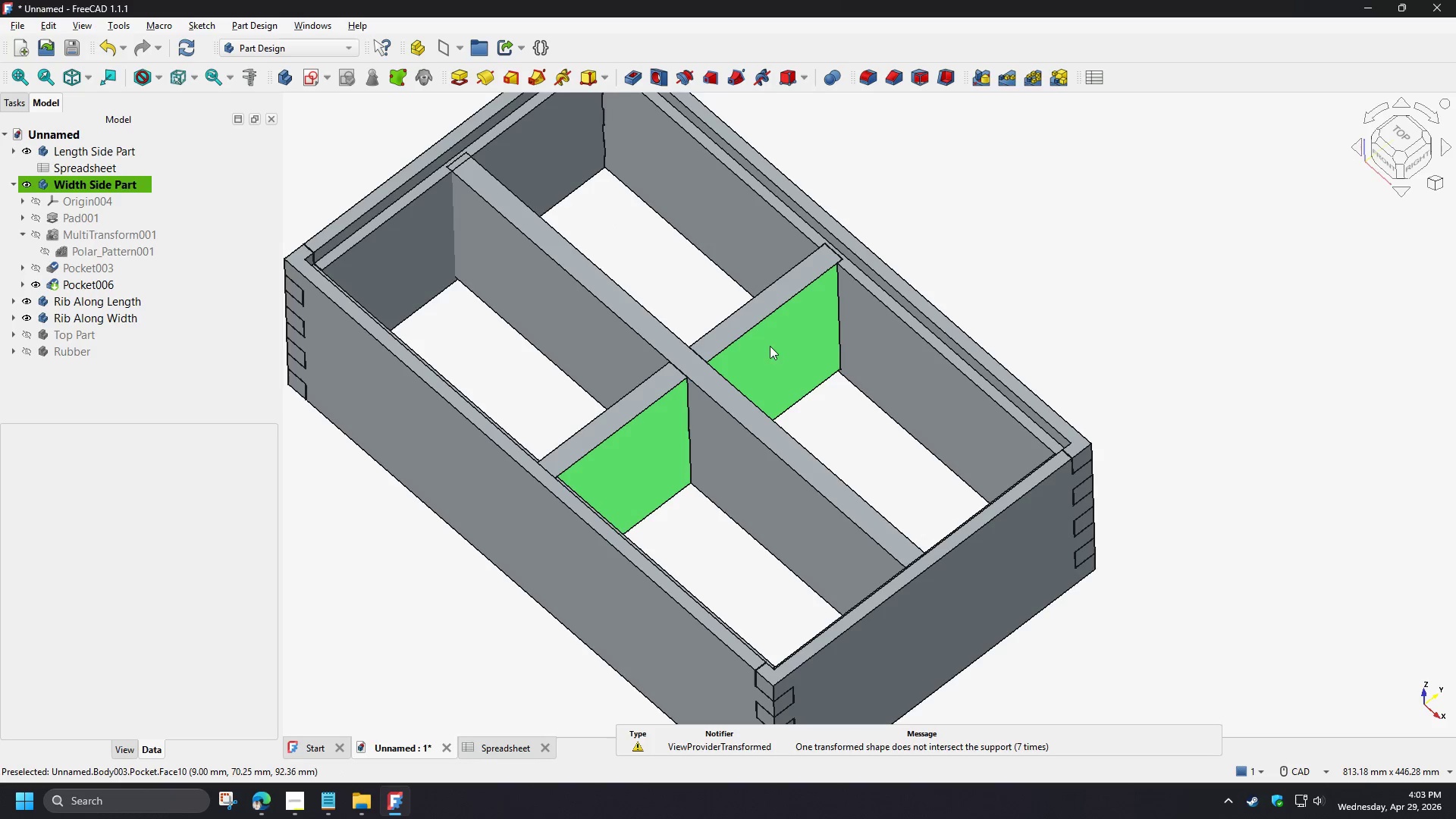 
wait(7.17)
 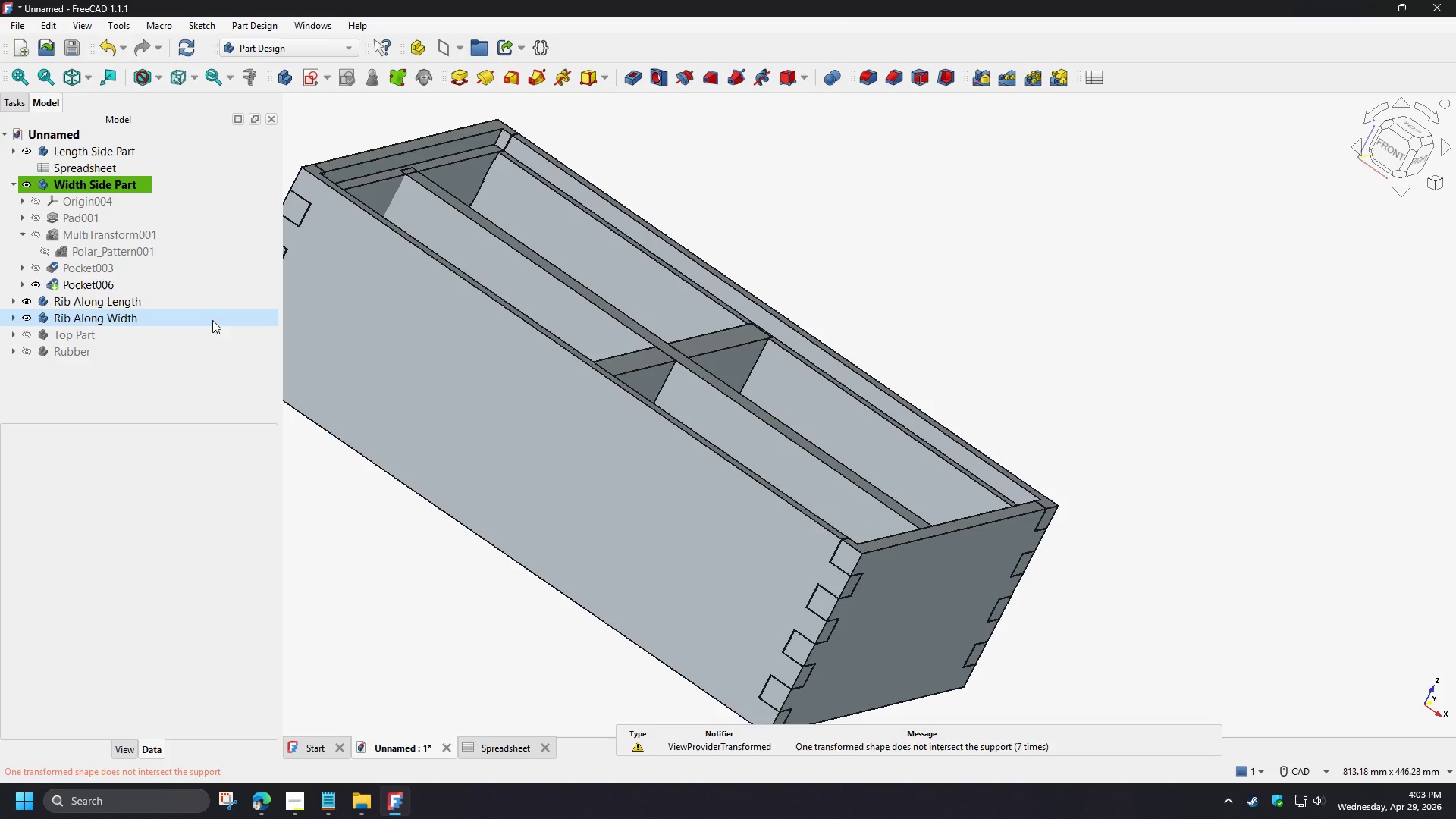 
left_click([309, 77])
 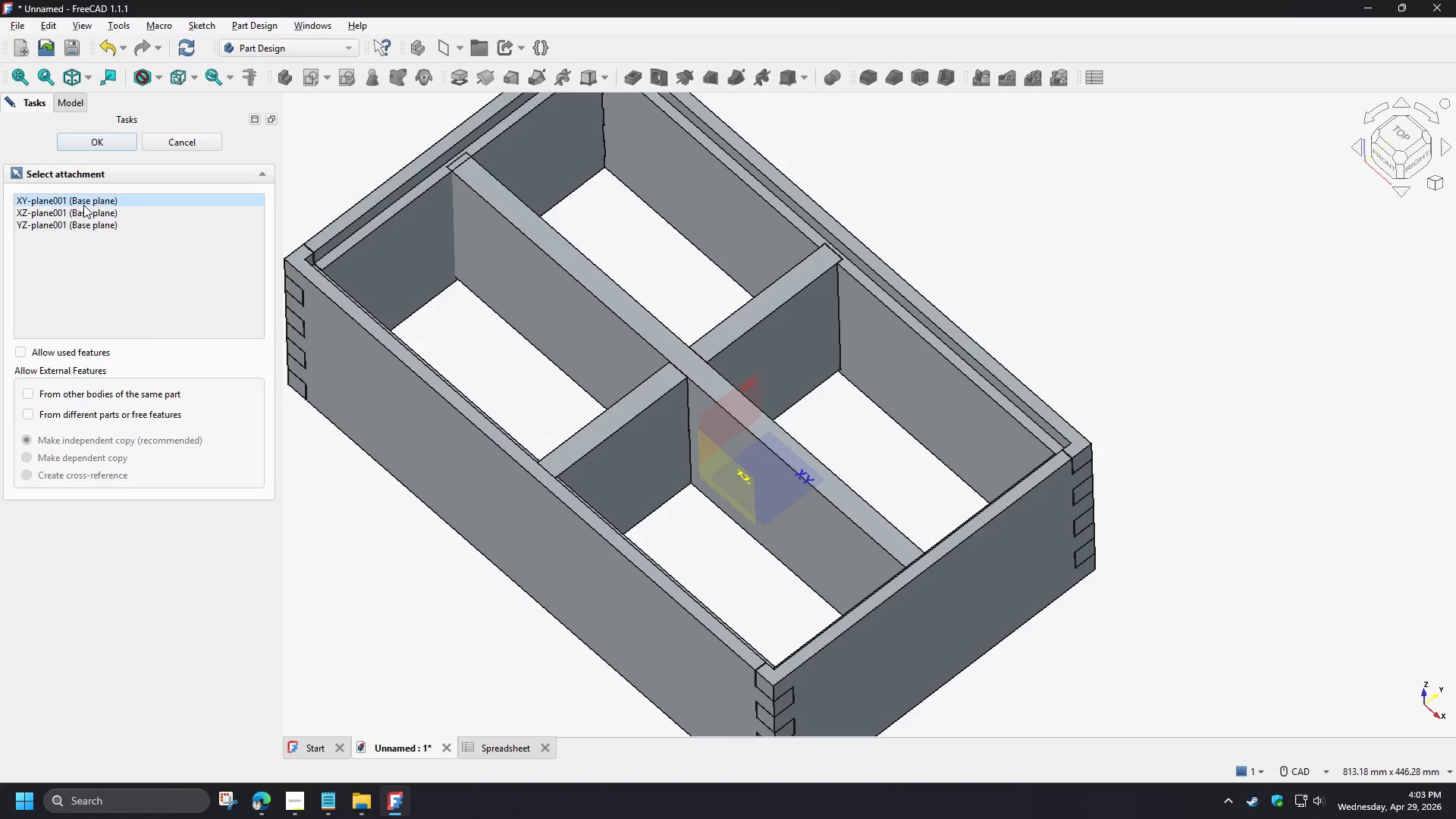 
left_click([83, 205])
 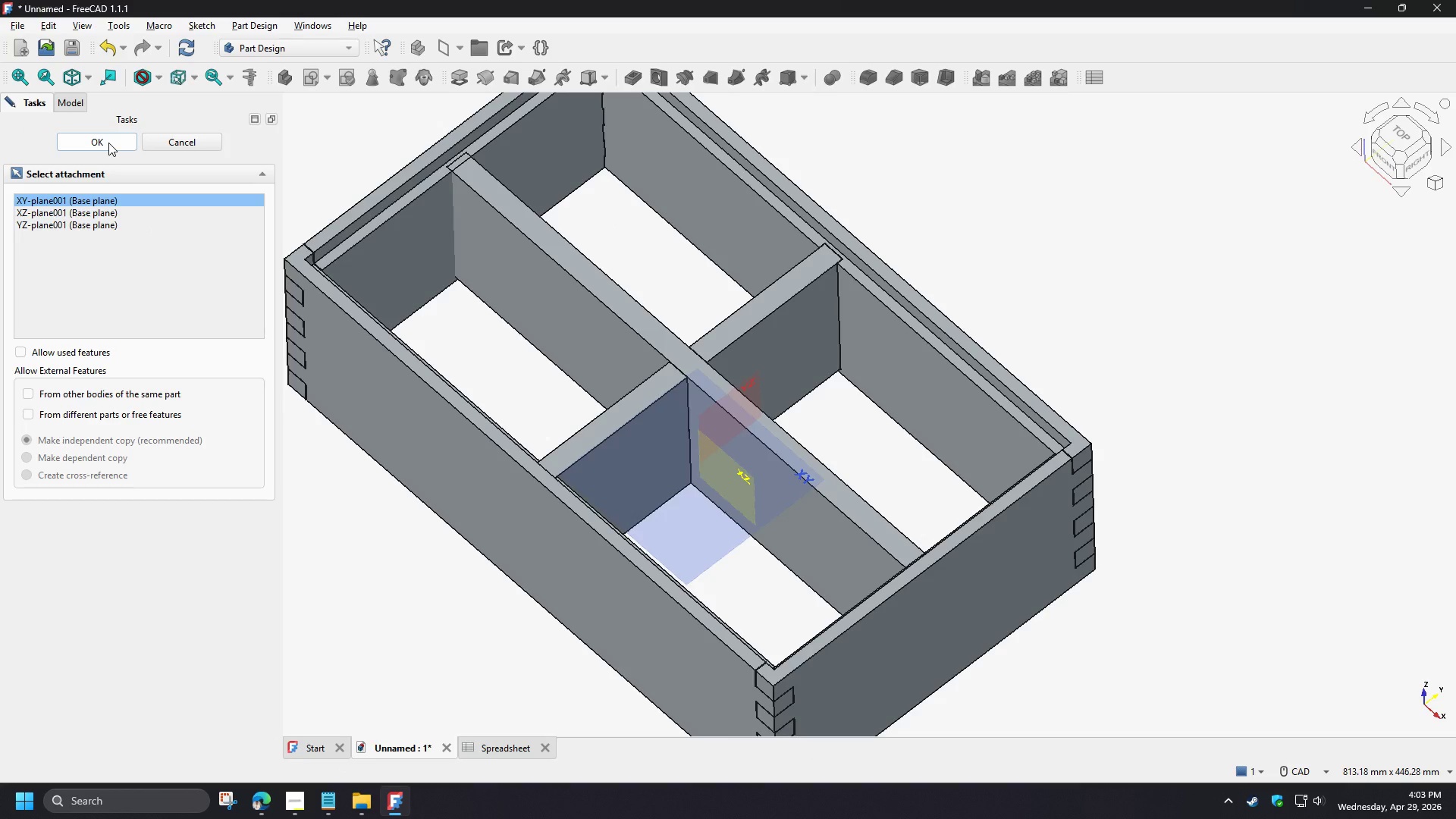 
left_click([108, 143])
 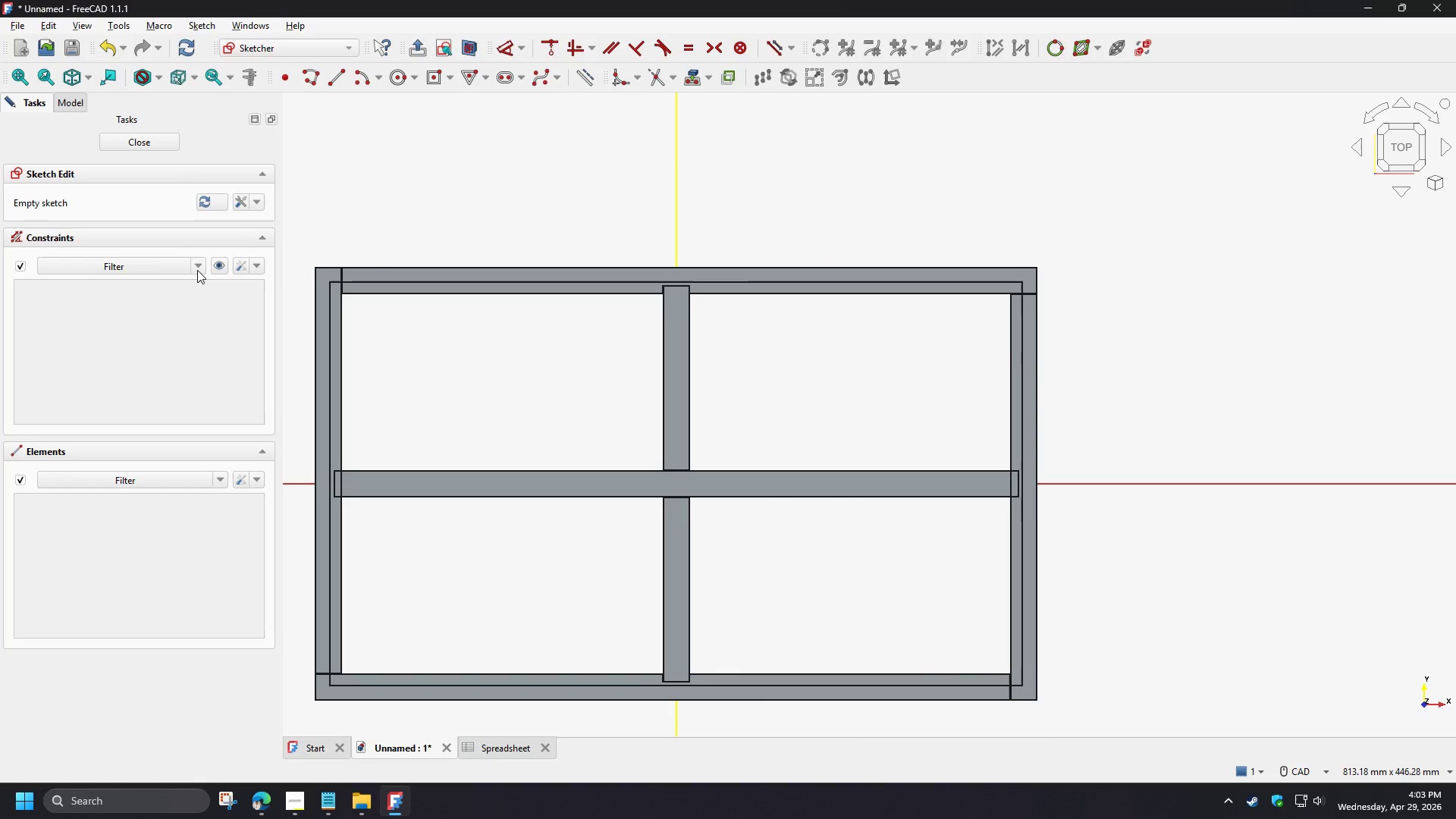 
left_click([144, 140])
 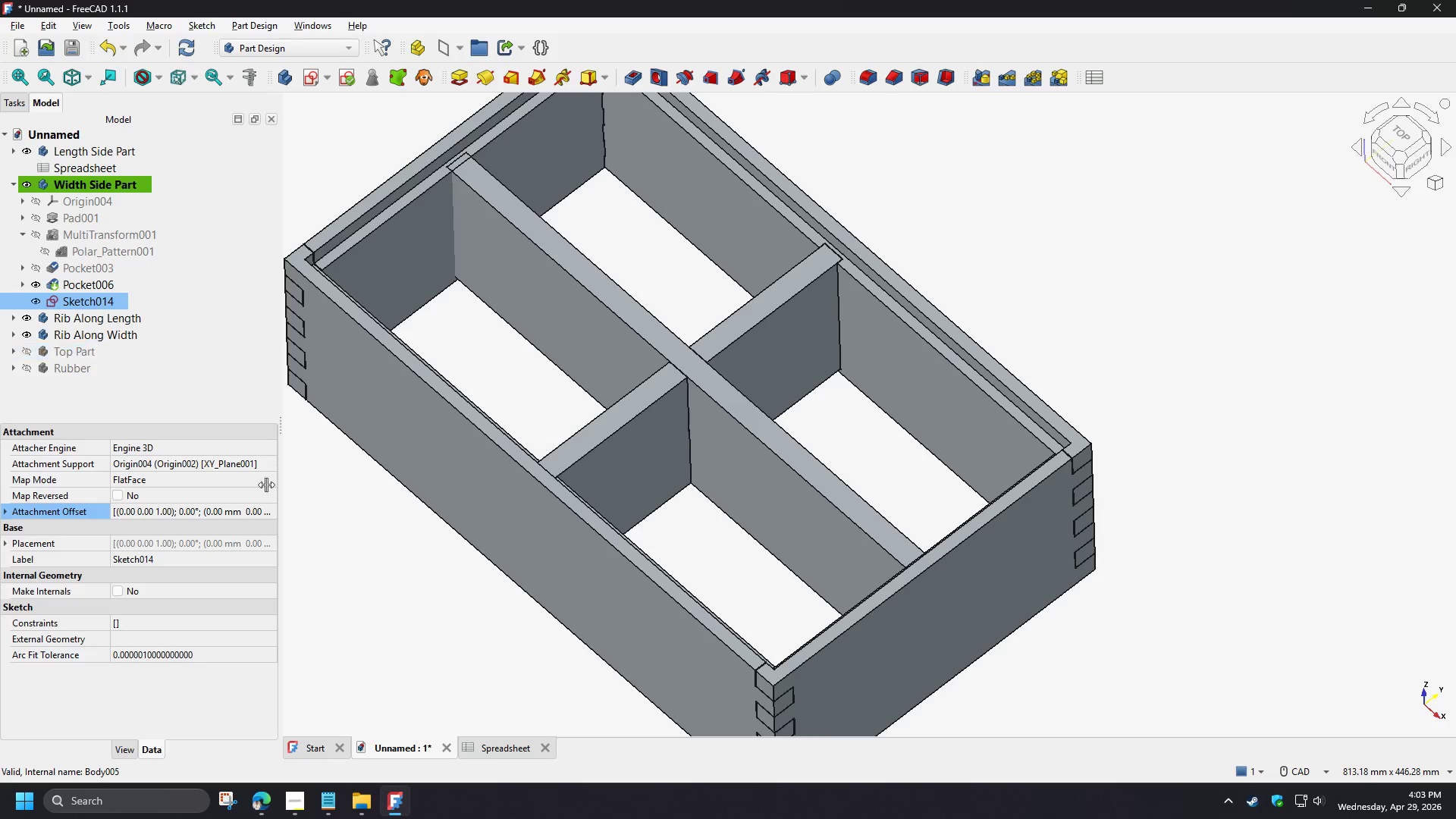 
double_click([270, 516])
 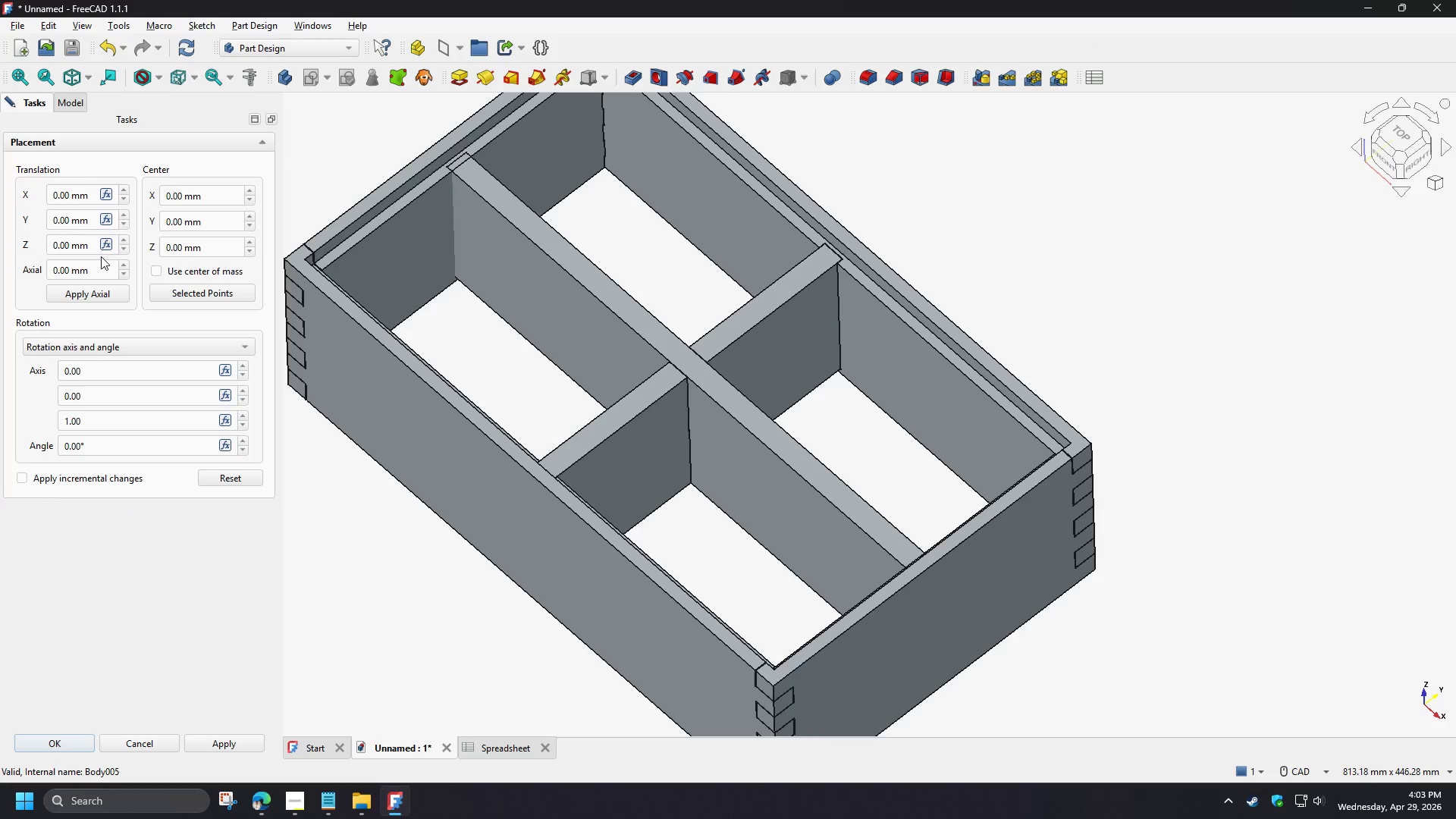 
left_click_drag(start_coordinate=[92, 248], to_coordinate=[17, 246])
 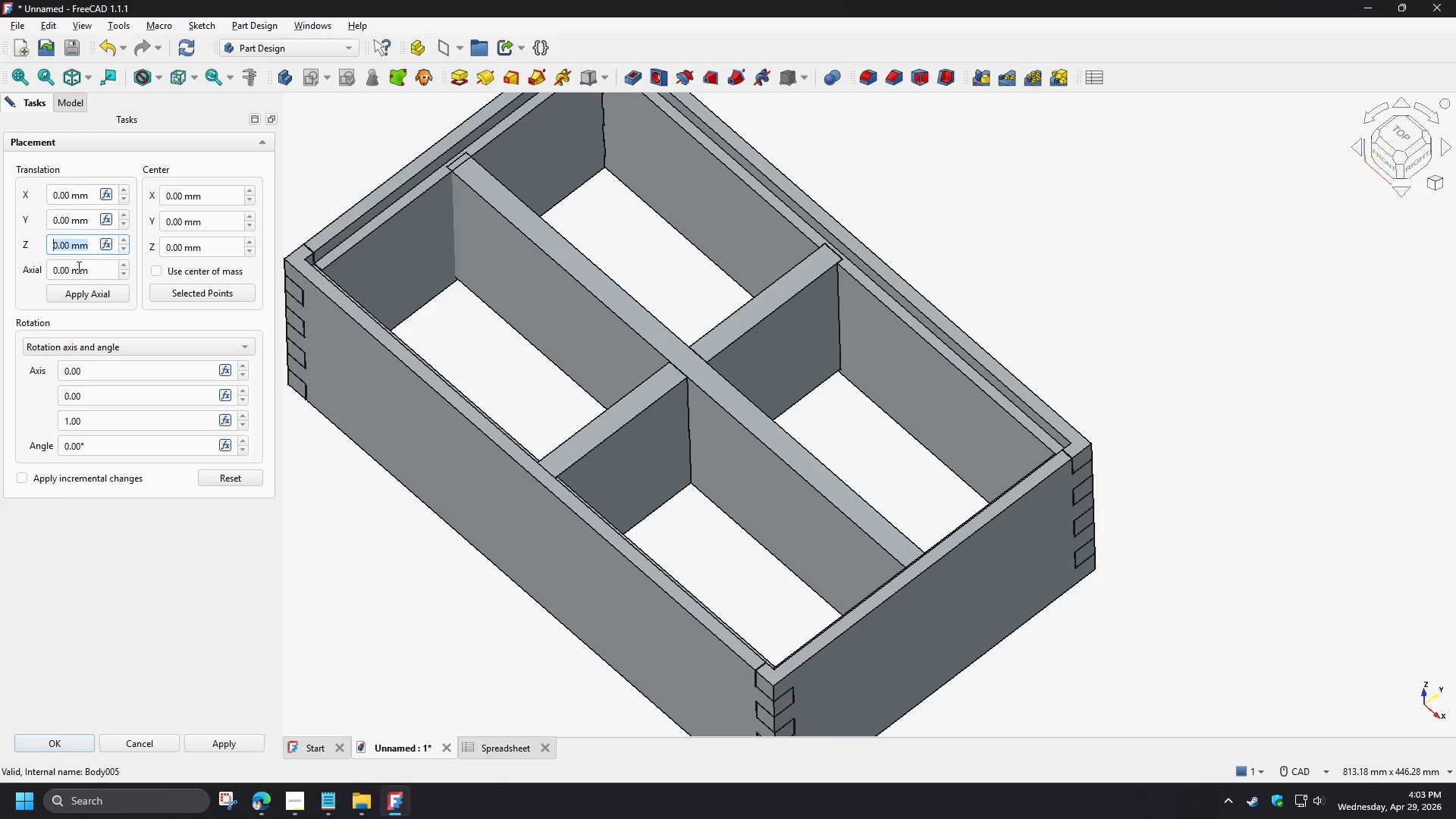 
key(Numpad1)
 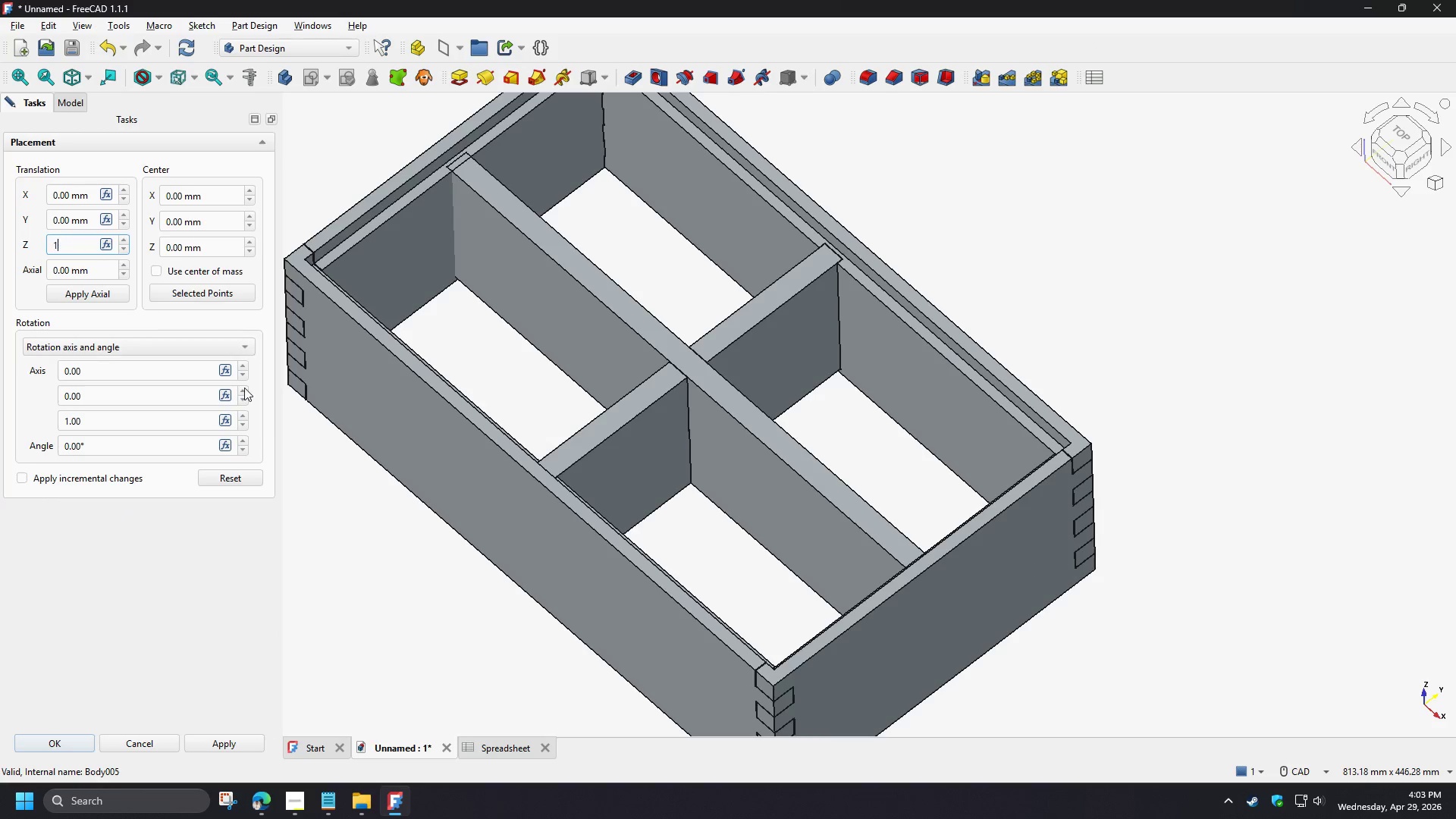 
key(Numpad0)
 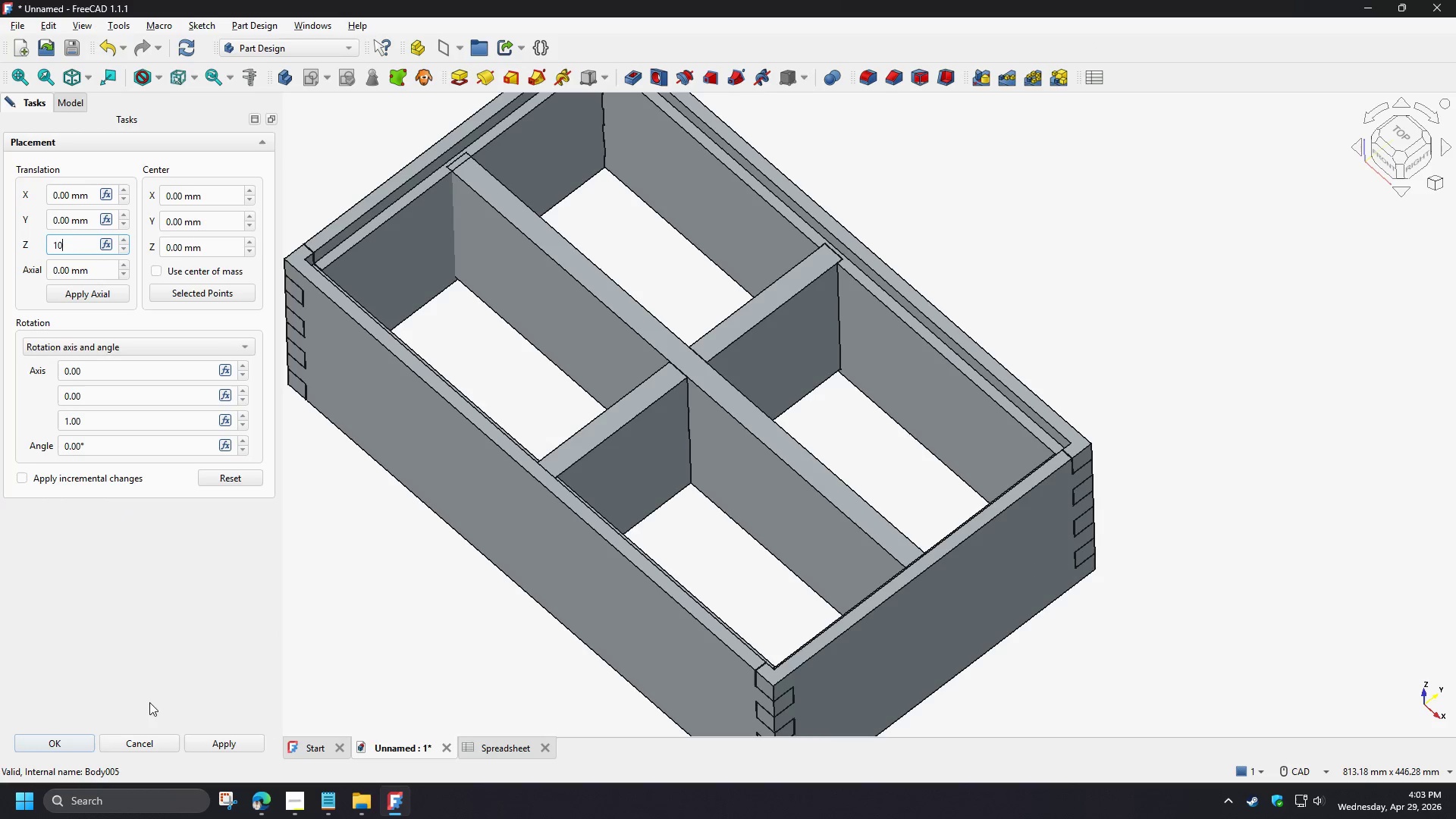 
left_click([63, 739])
 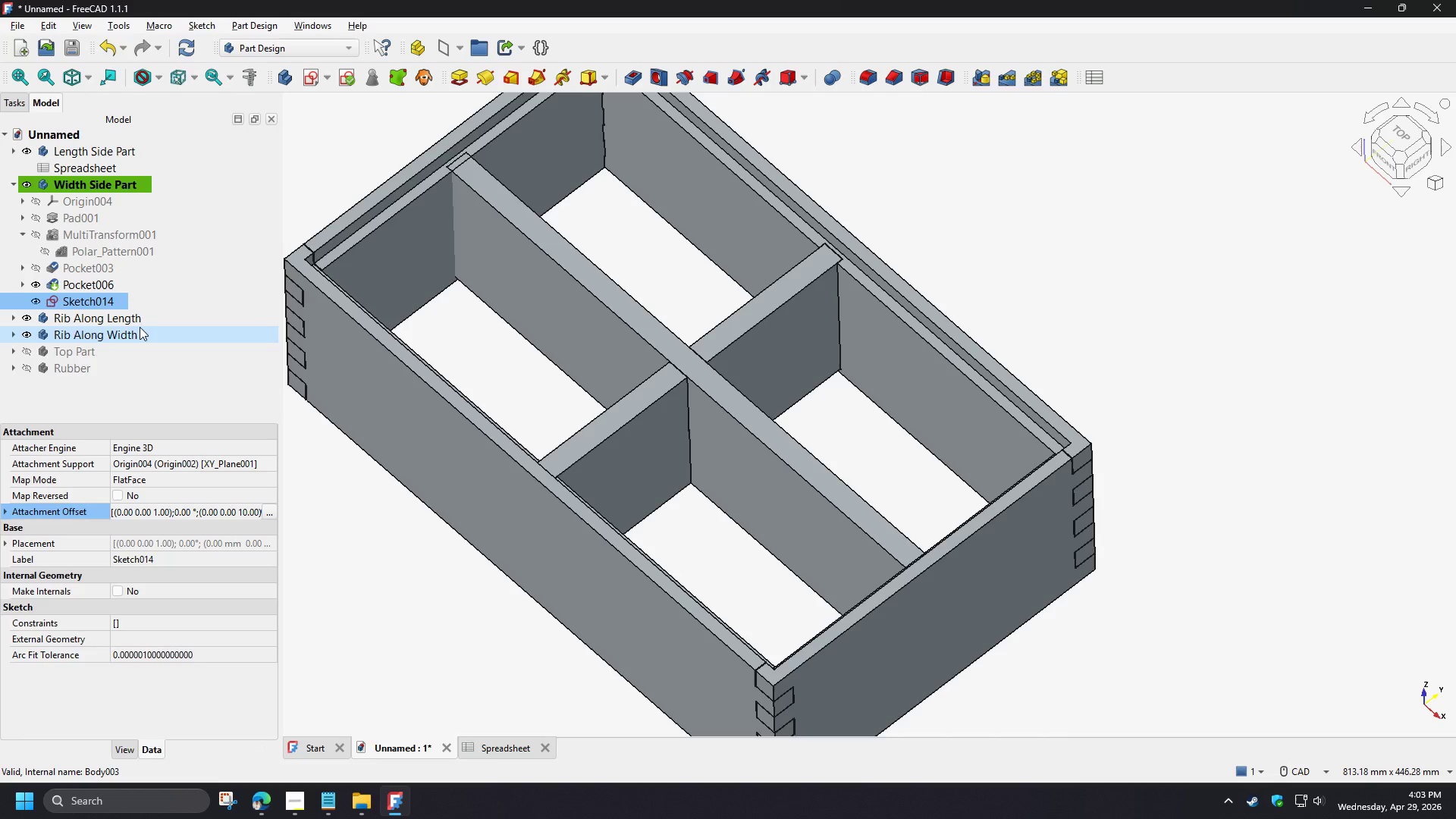 
double_click([92, 298])
 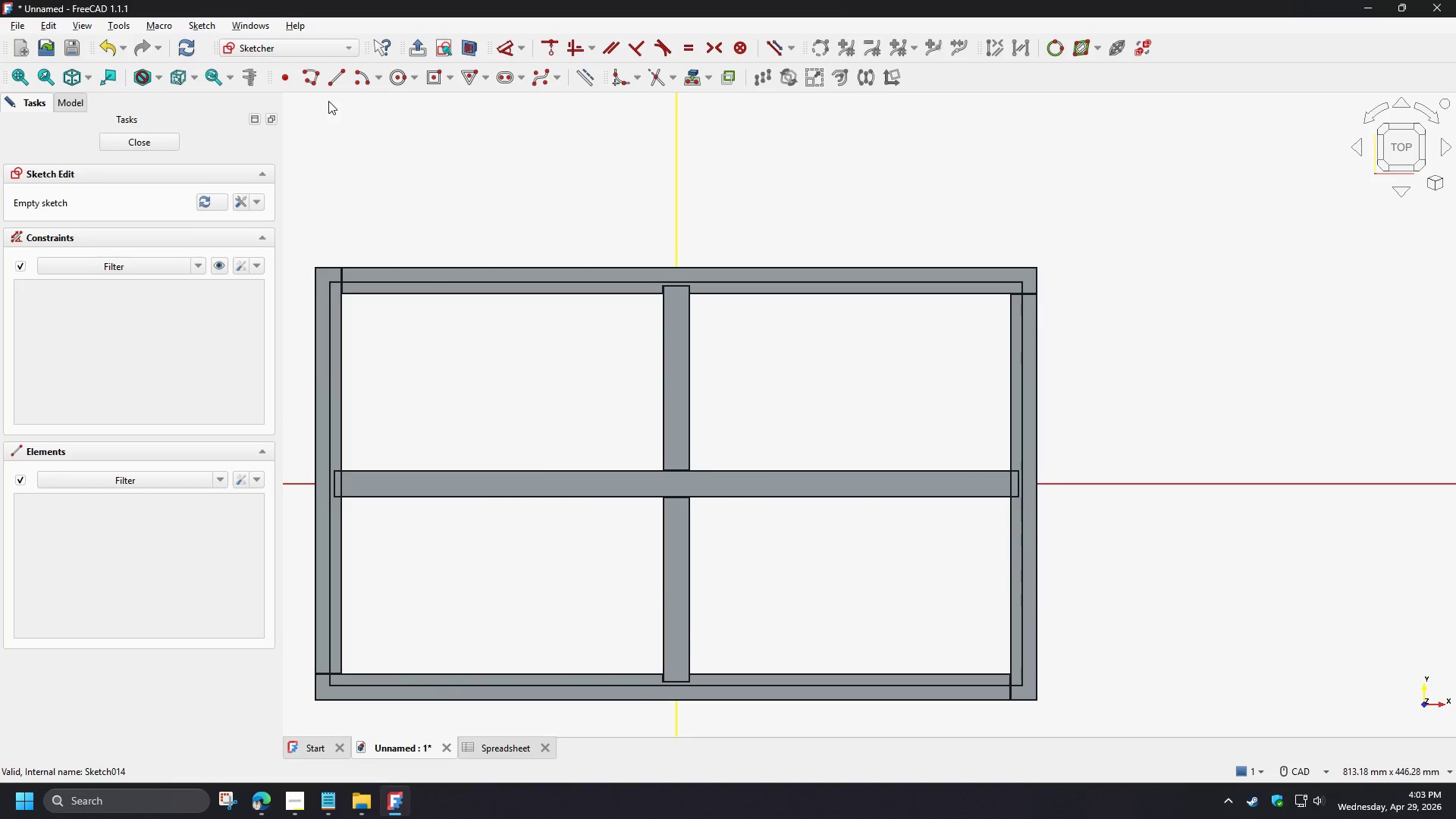 
left_click([464, 51])
 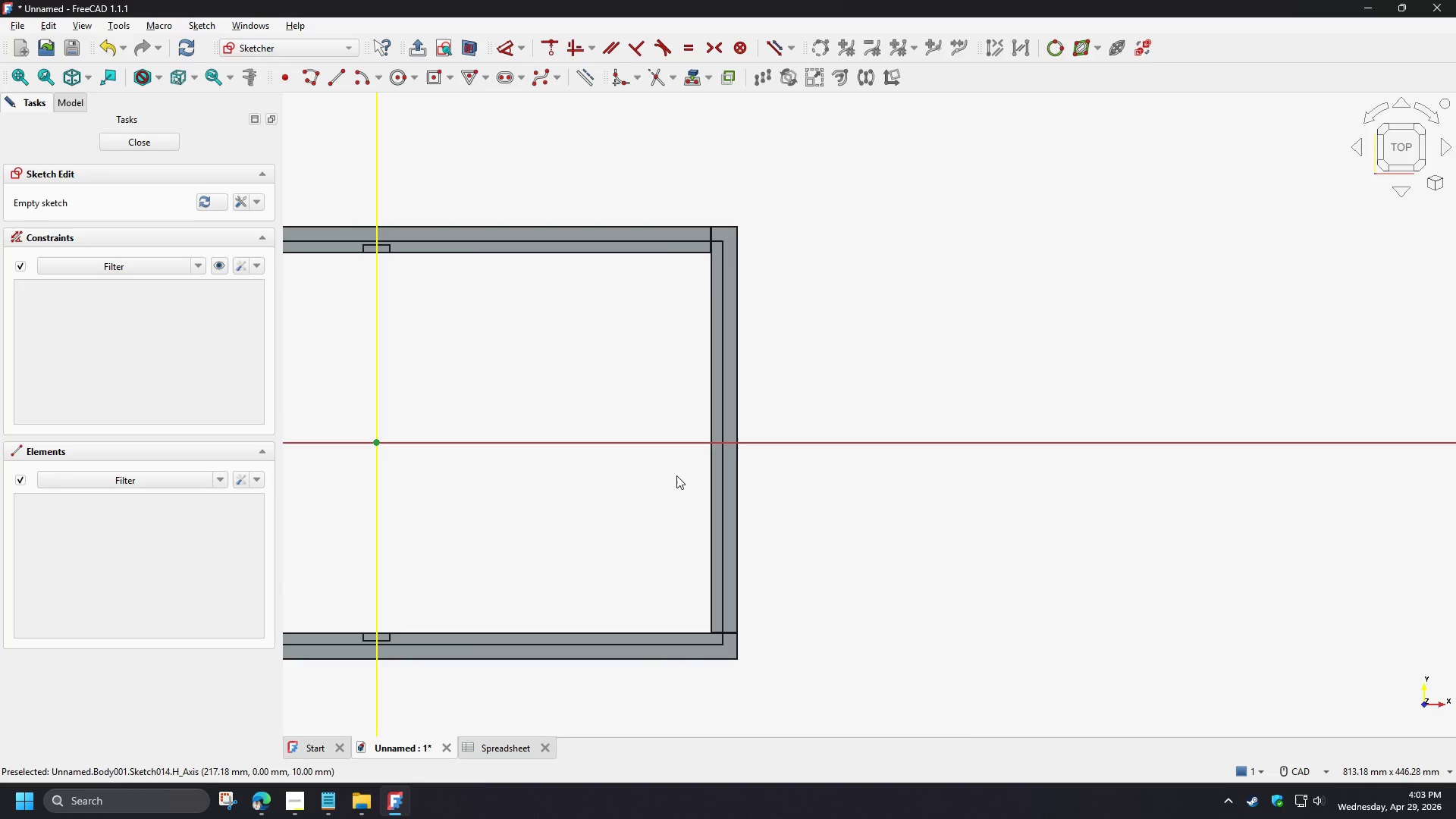 
scroll: coordinate [702, 440], scroll_direction: up, amount: 7.0
 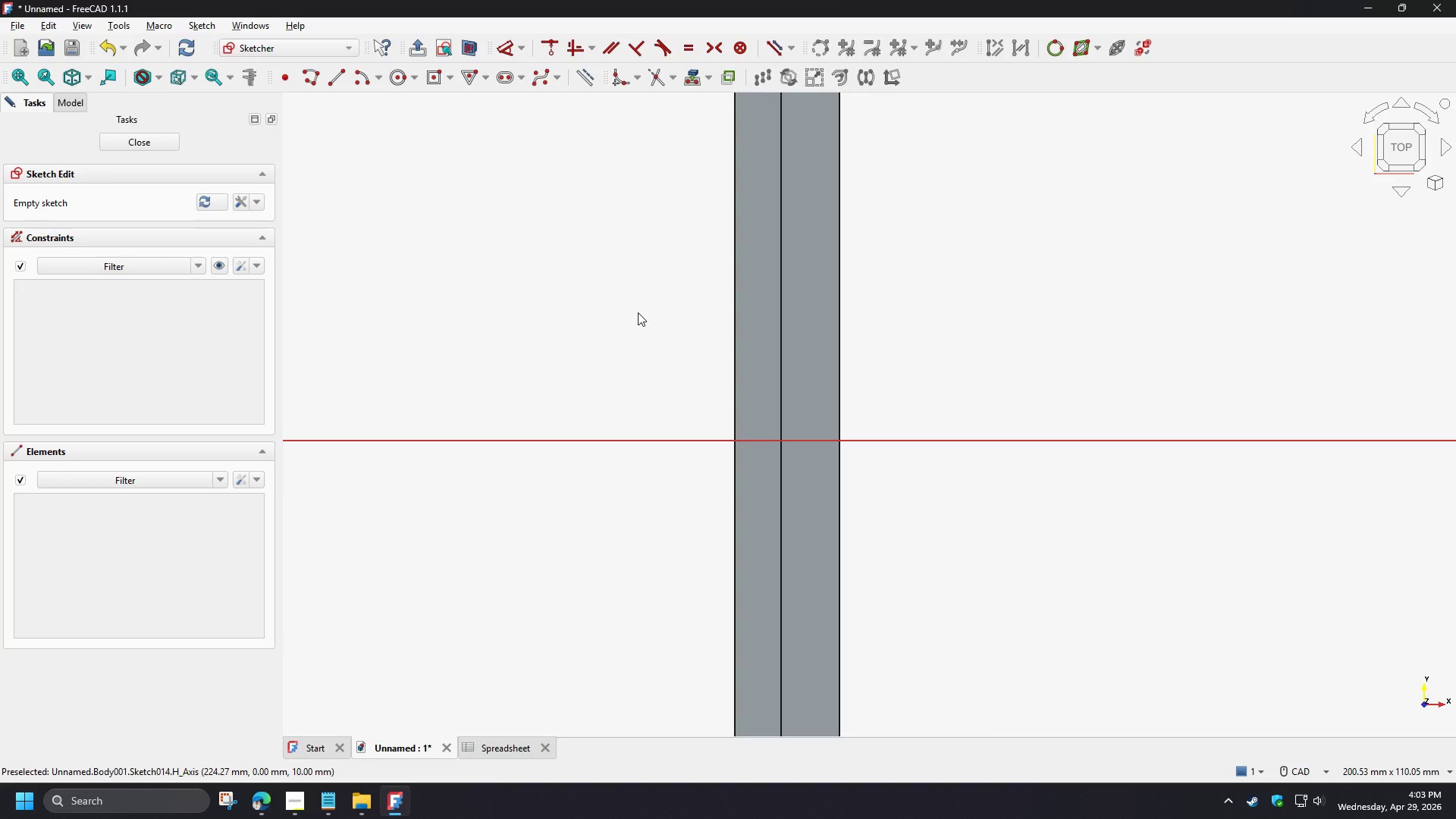 
scroll: coordinate [618, 320], scroll_direction: down, amount: 7.0
 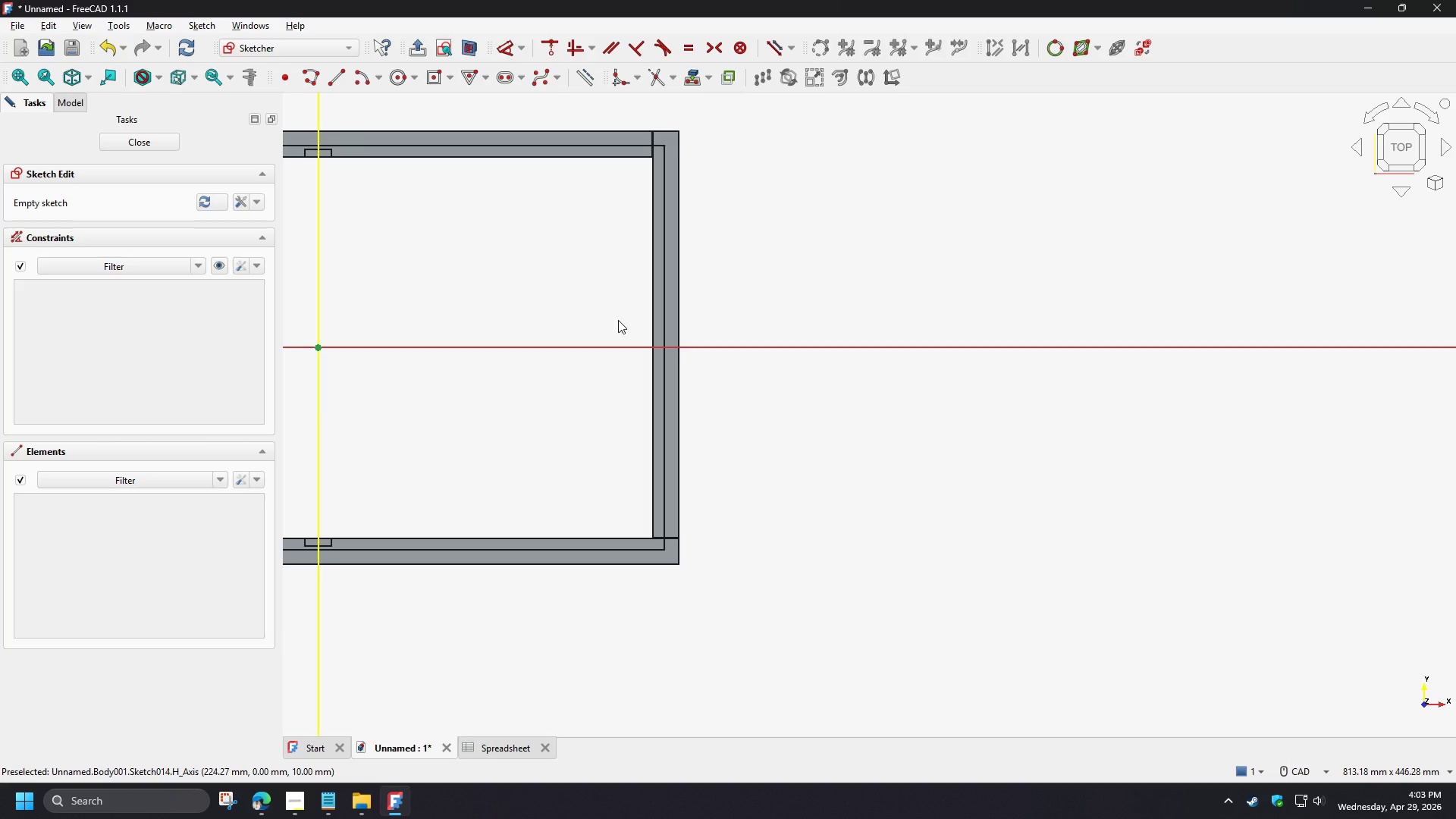 
scroll: coordinate [635, 331], scroll_direction: up, amount: 6.0
 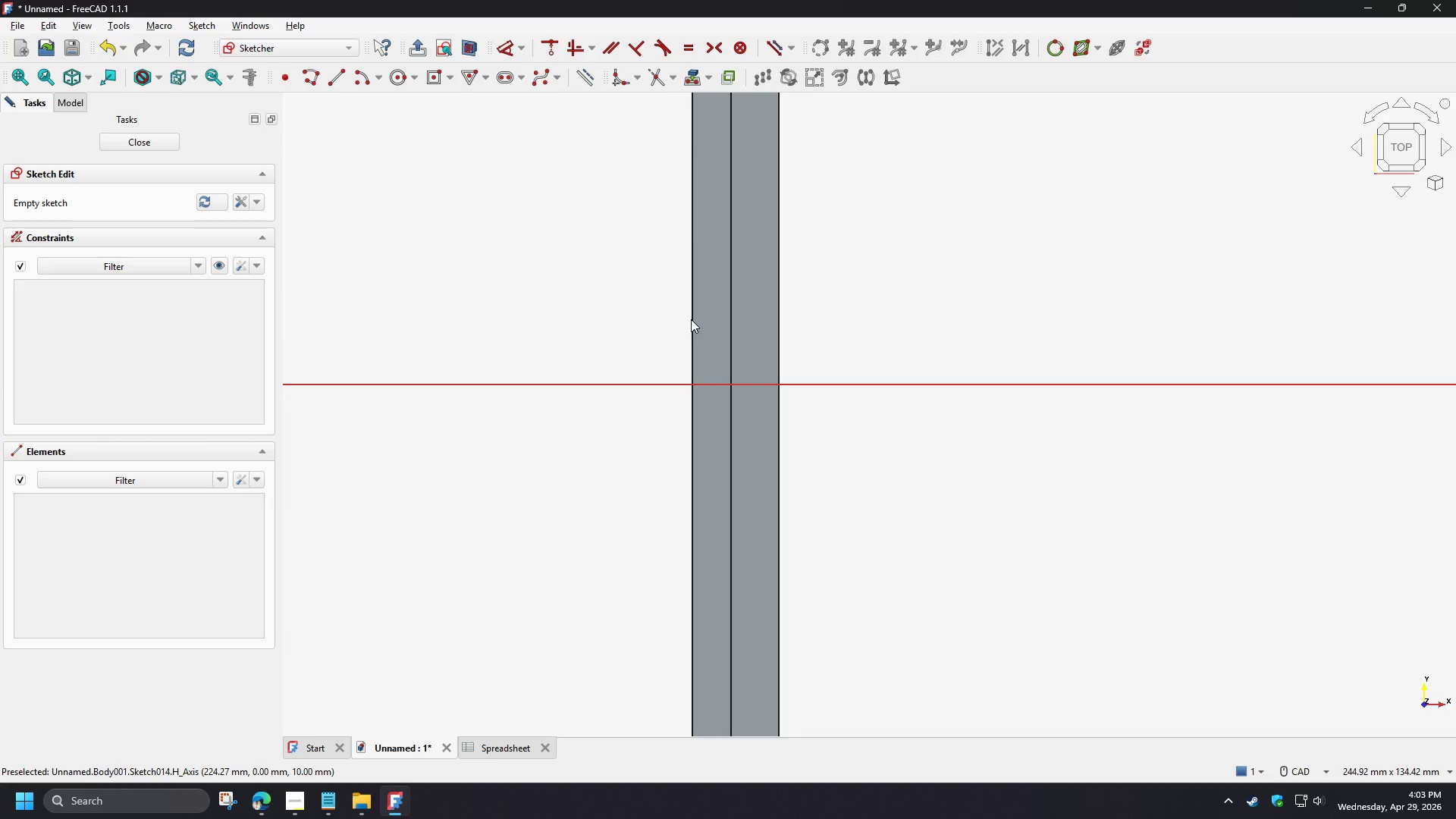 
left_click([702, 80])
 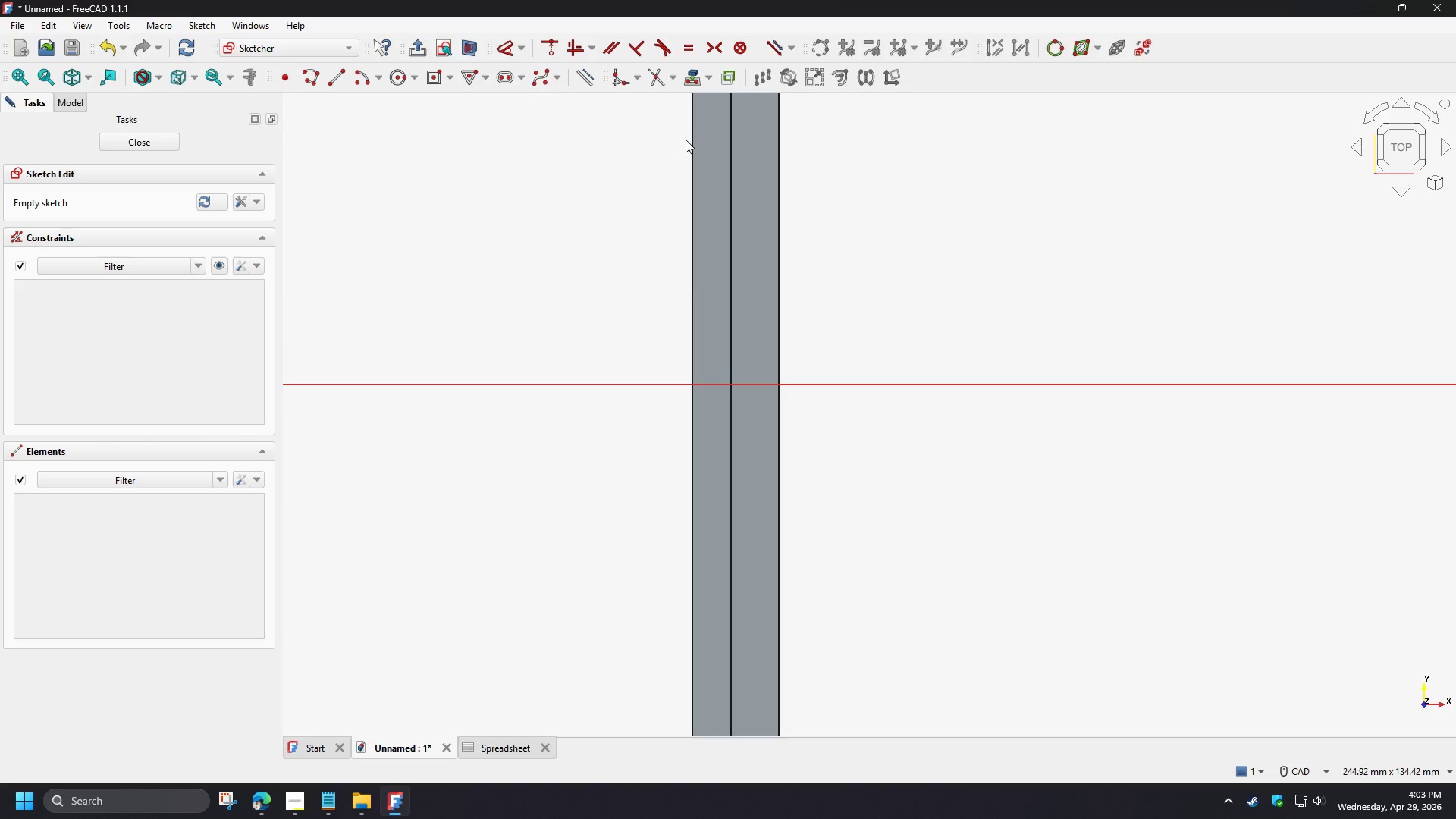 
left_click([694, 77])
 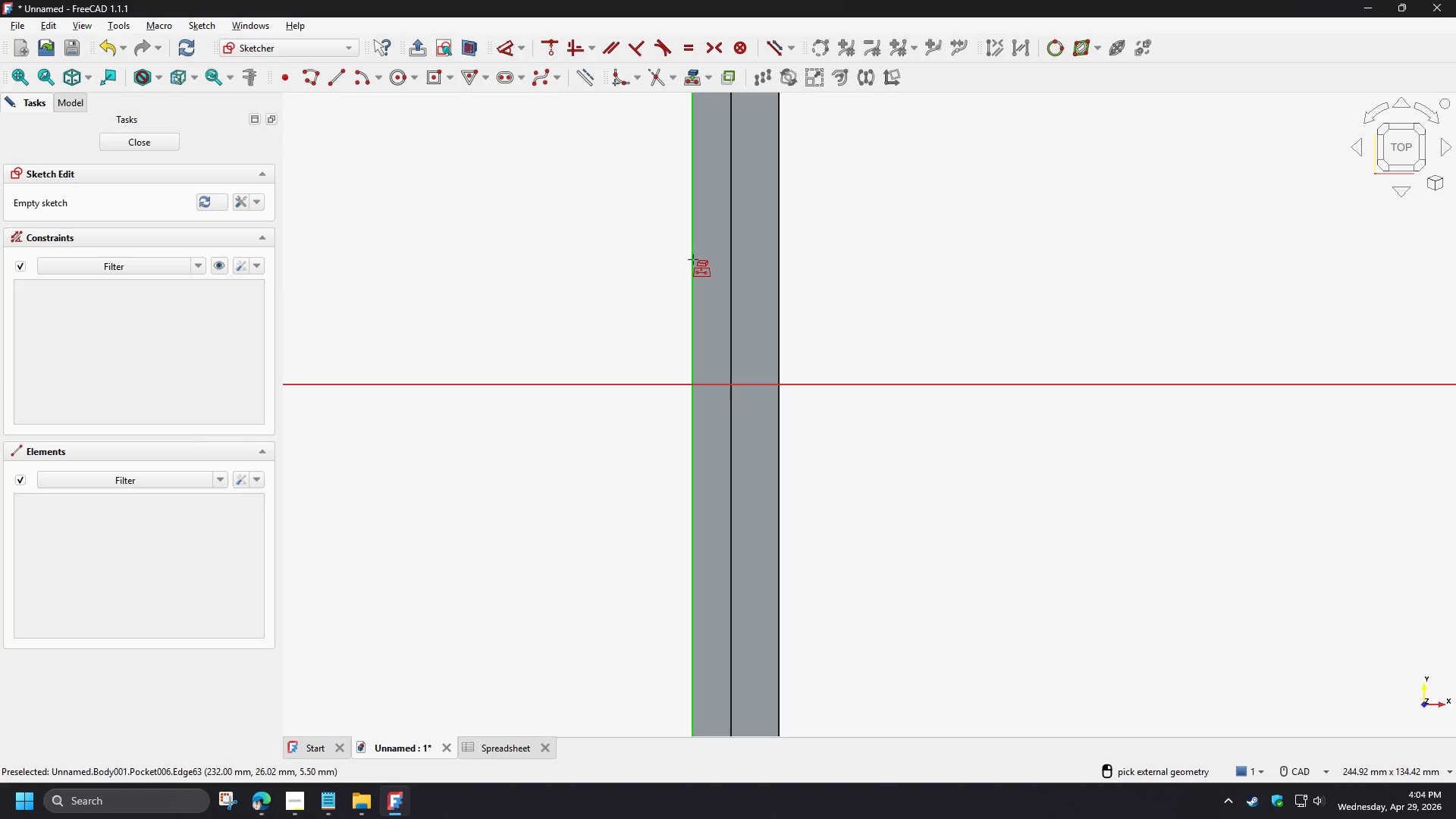 
left_click([693, 259])
 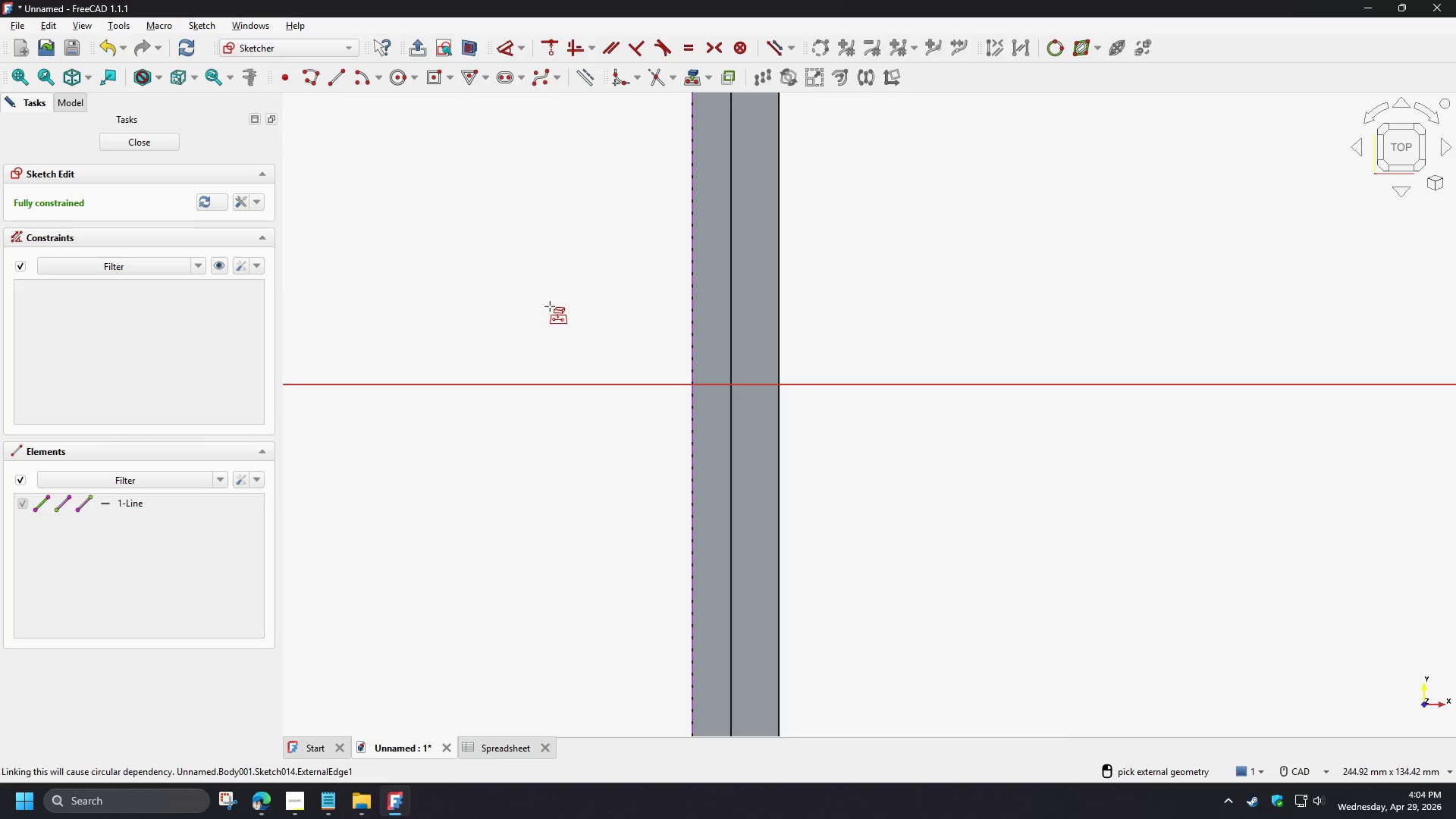 
right_click([553, 306])
 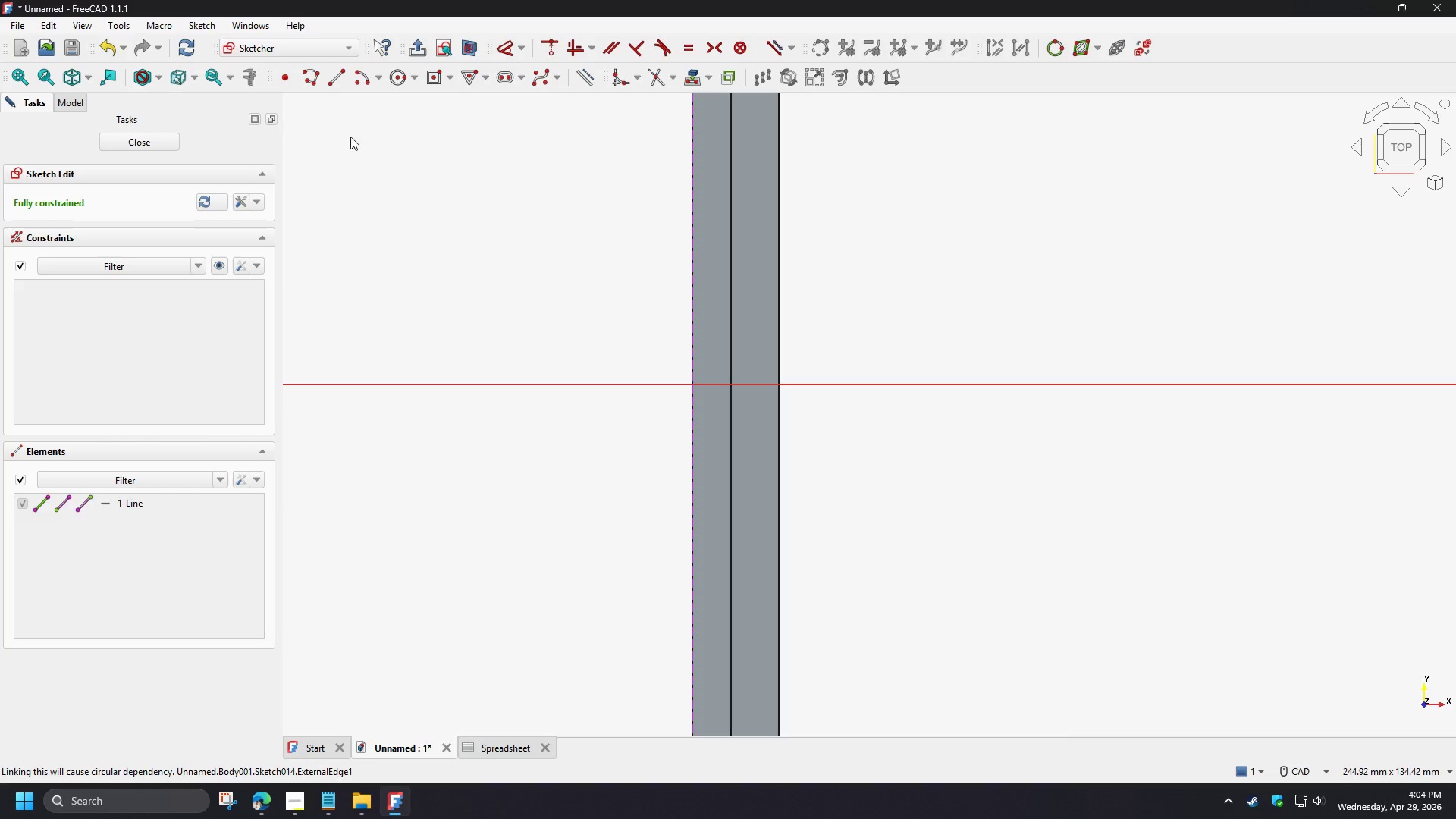 
left_click([431, 77])
 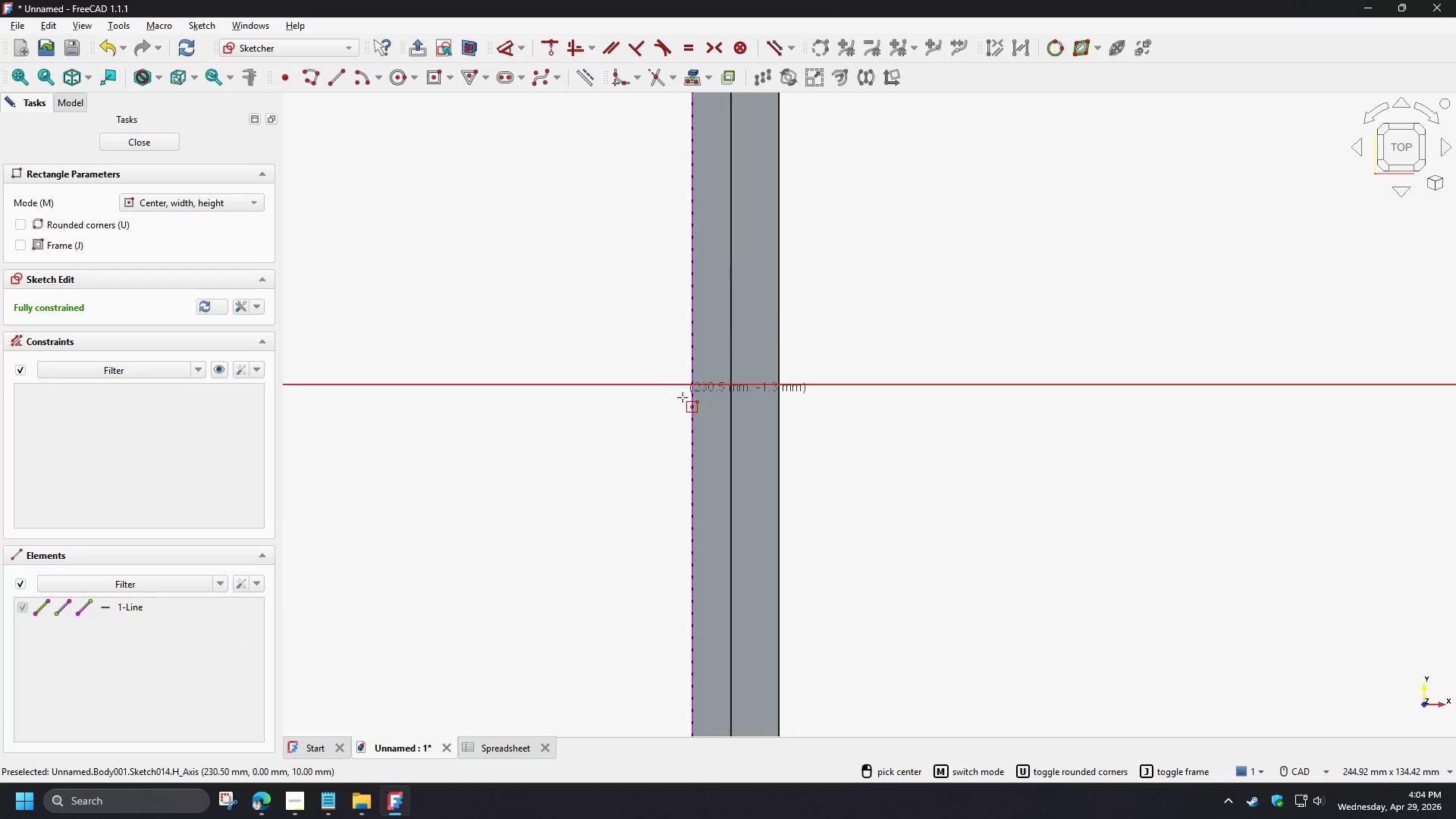 
scroll: coordinate [677, 403], scroll_direction: up, amount: 2.0
 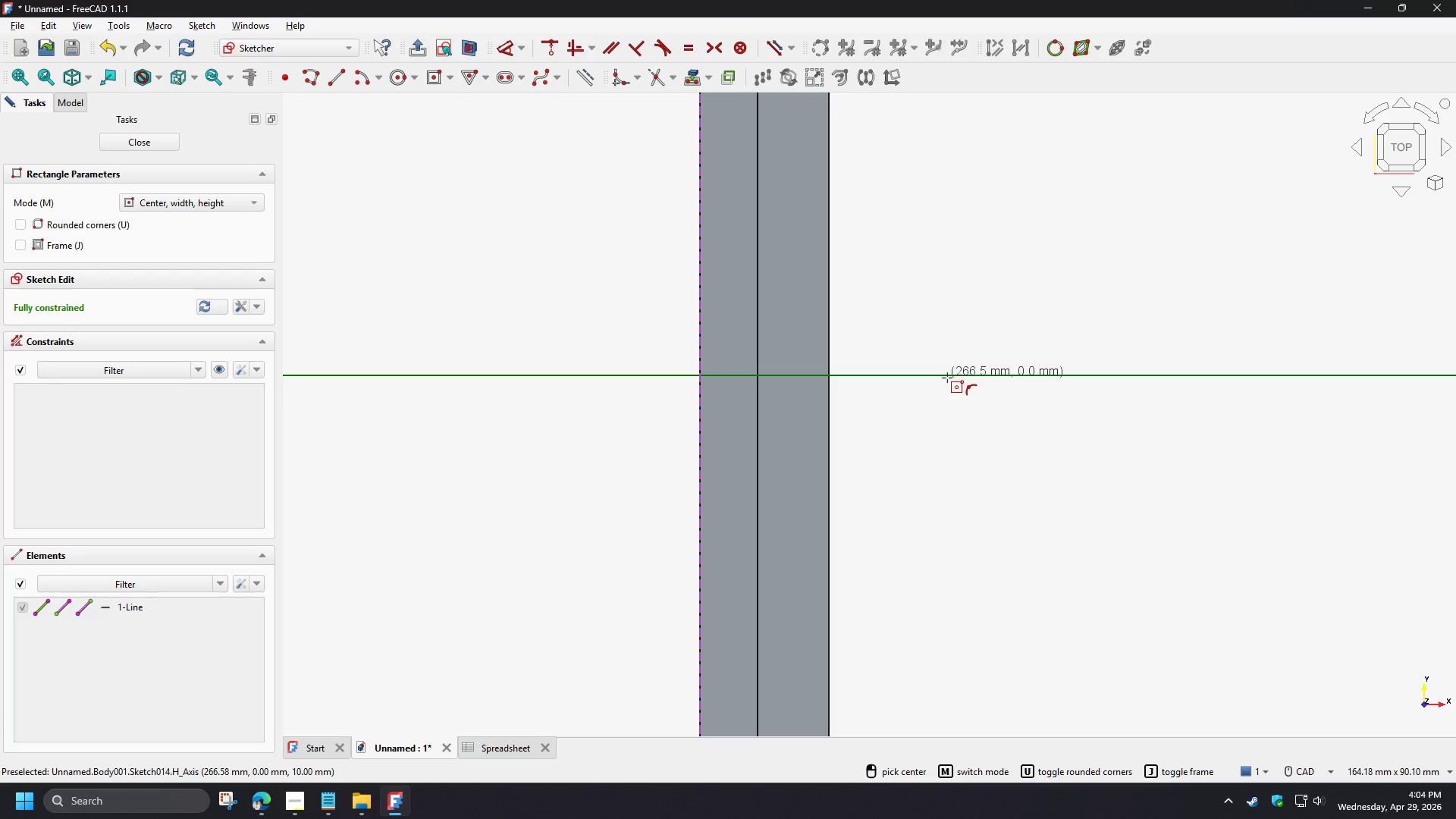 
left_click_drag(start_coordinate=[945, 373], to_coordinate=[901, 250])
 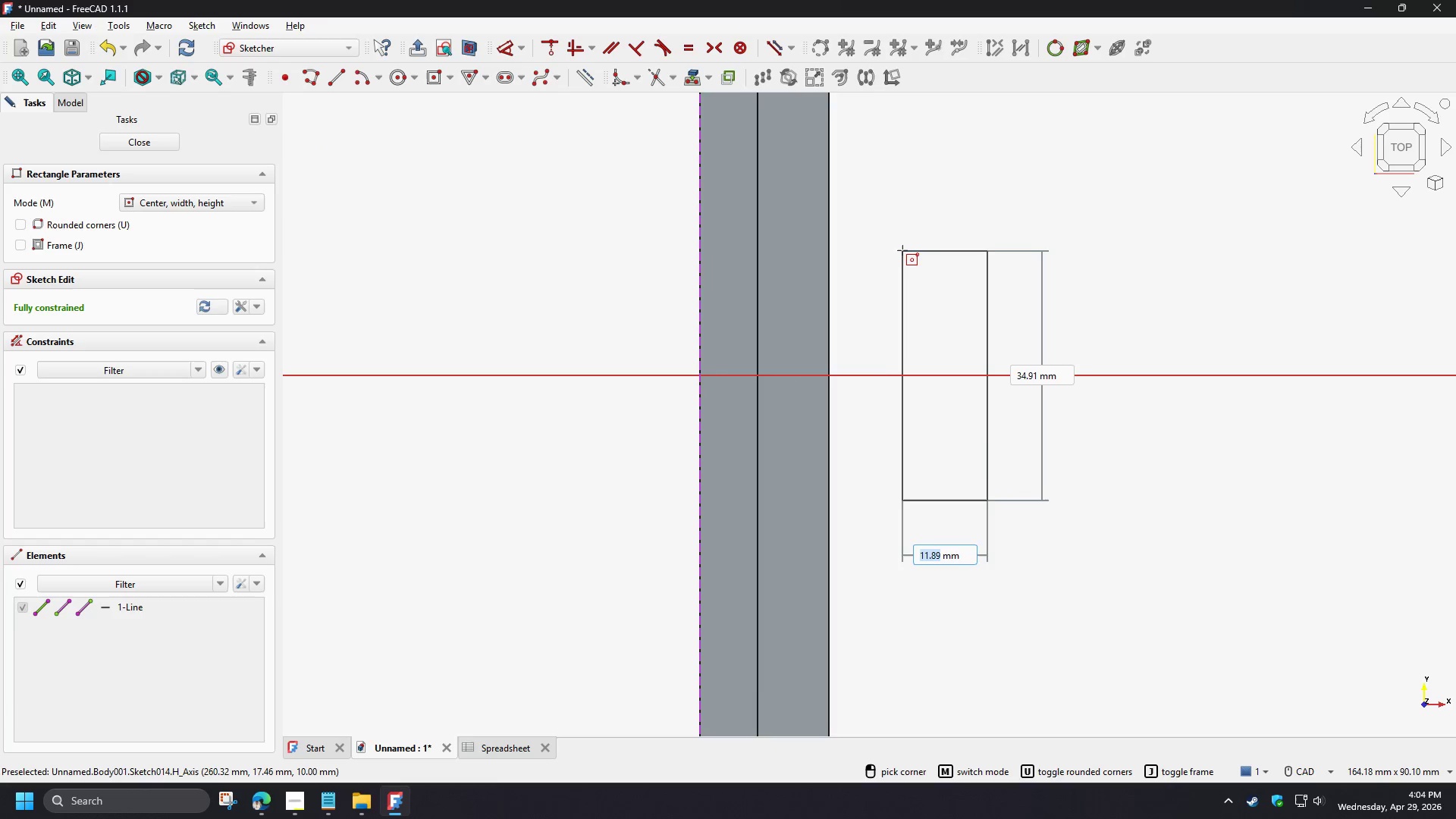 
left_click([903, 250])
 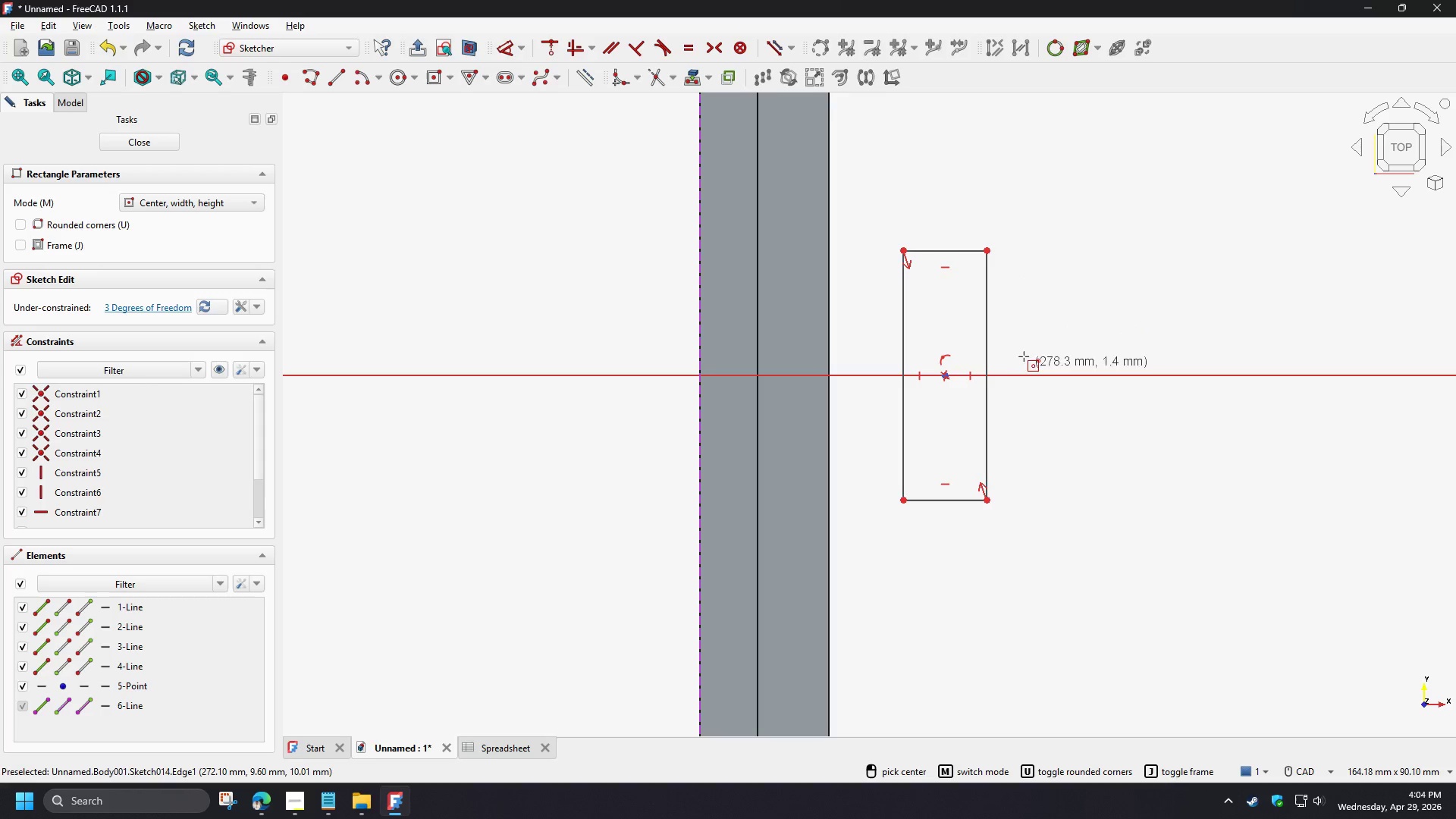 
right_click([1004, 336])
 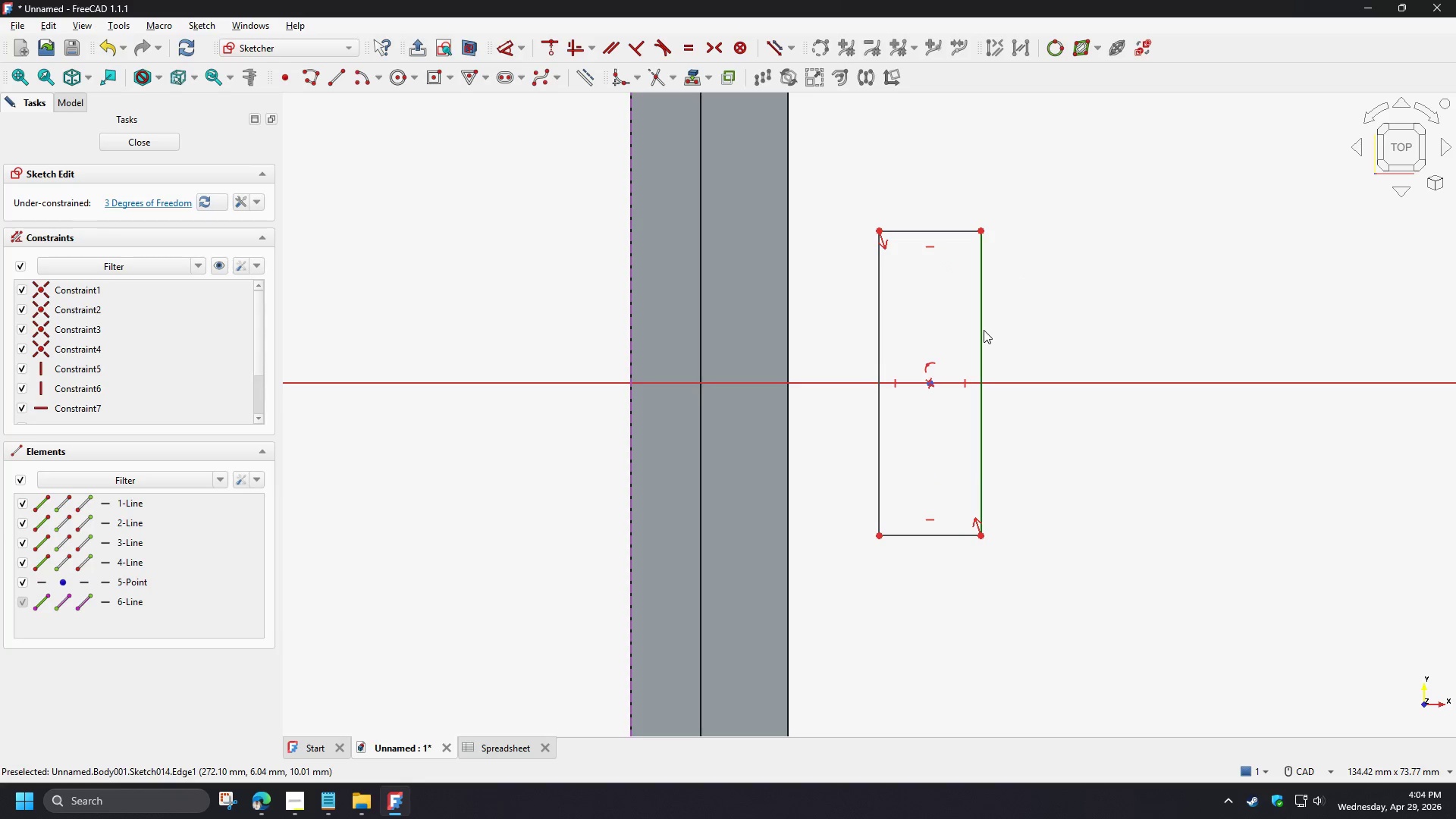 
left_click_drag(start_coordinate=[983, 329], to_coordinate=[1012, 329])
 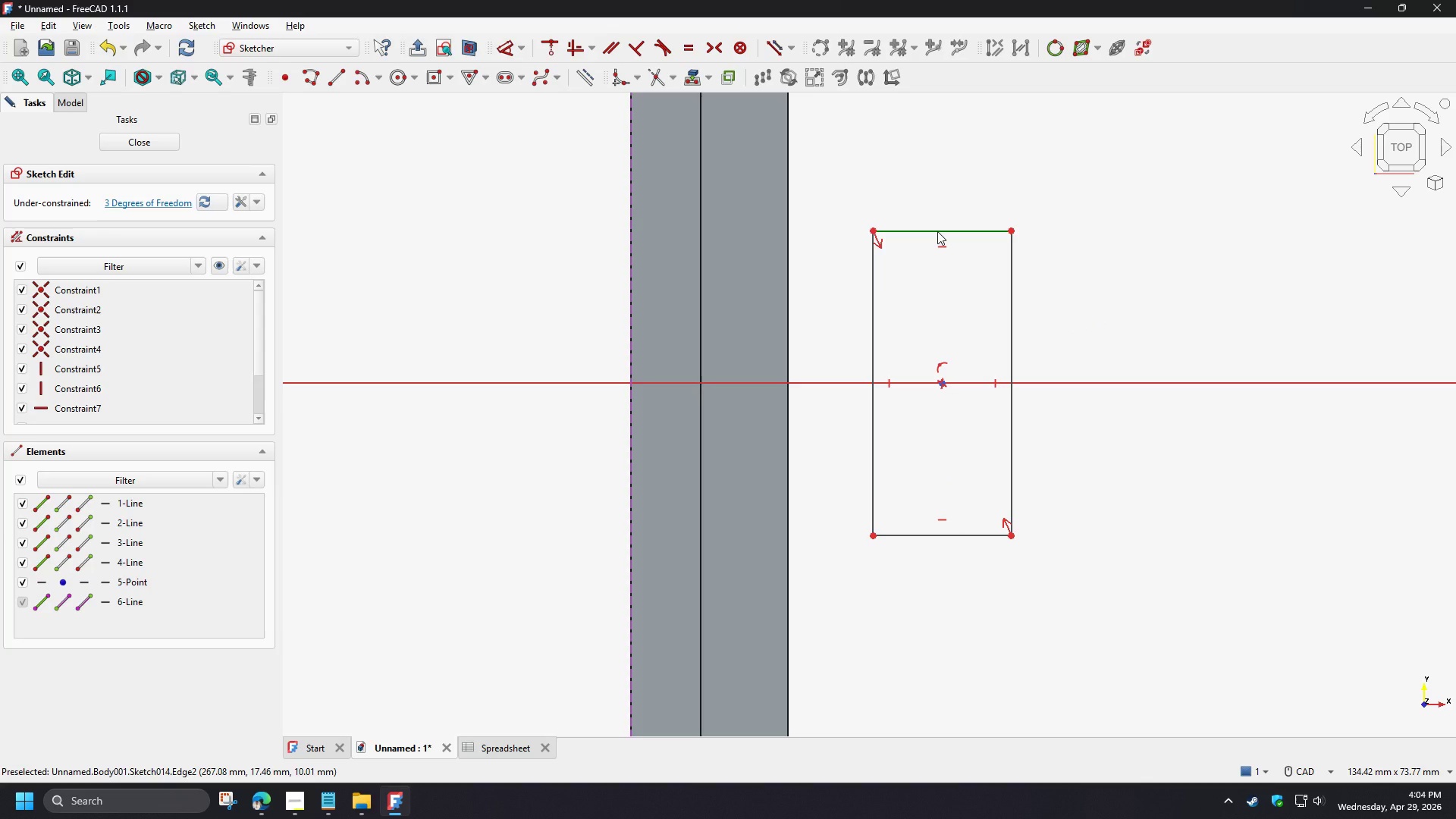 
scroll: coordinate [1011, 341], scroll_direction: up, amount: 1.0
 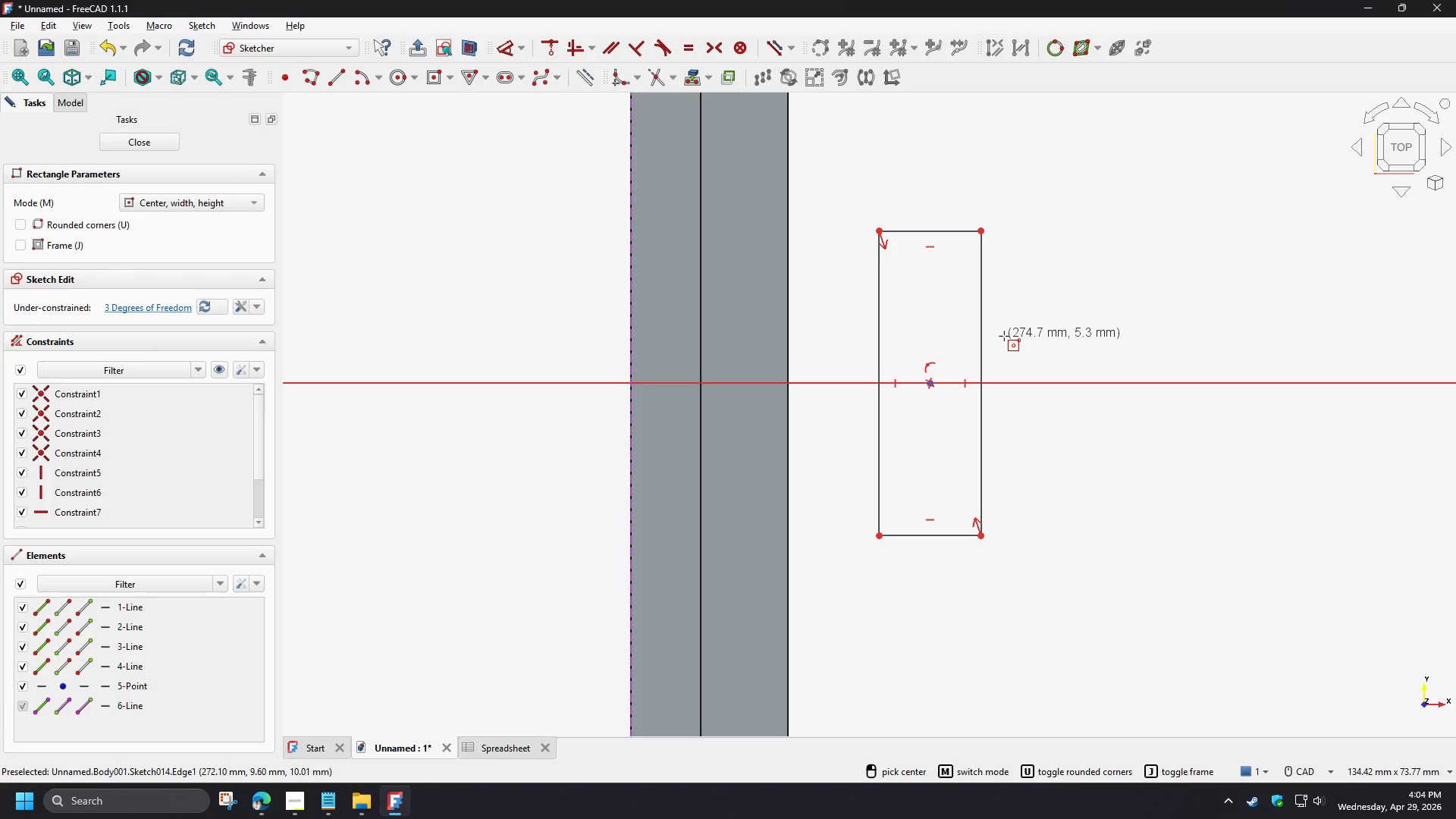 
wait(5.22)
 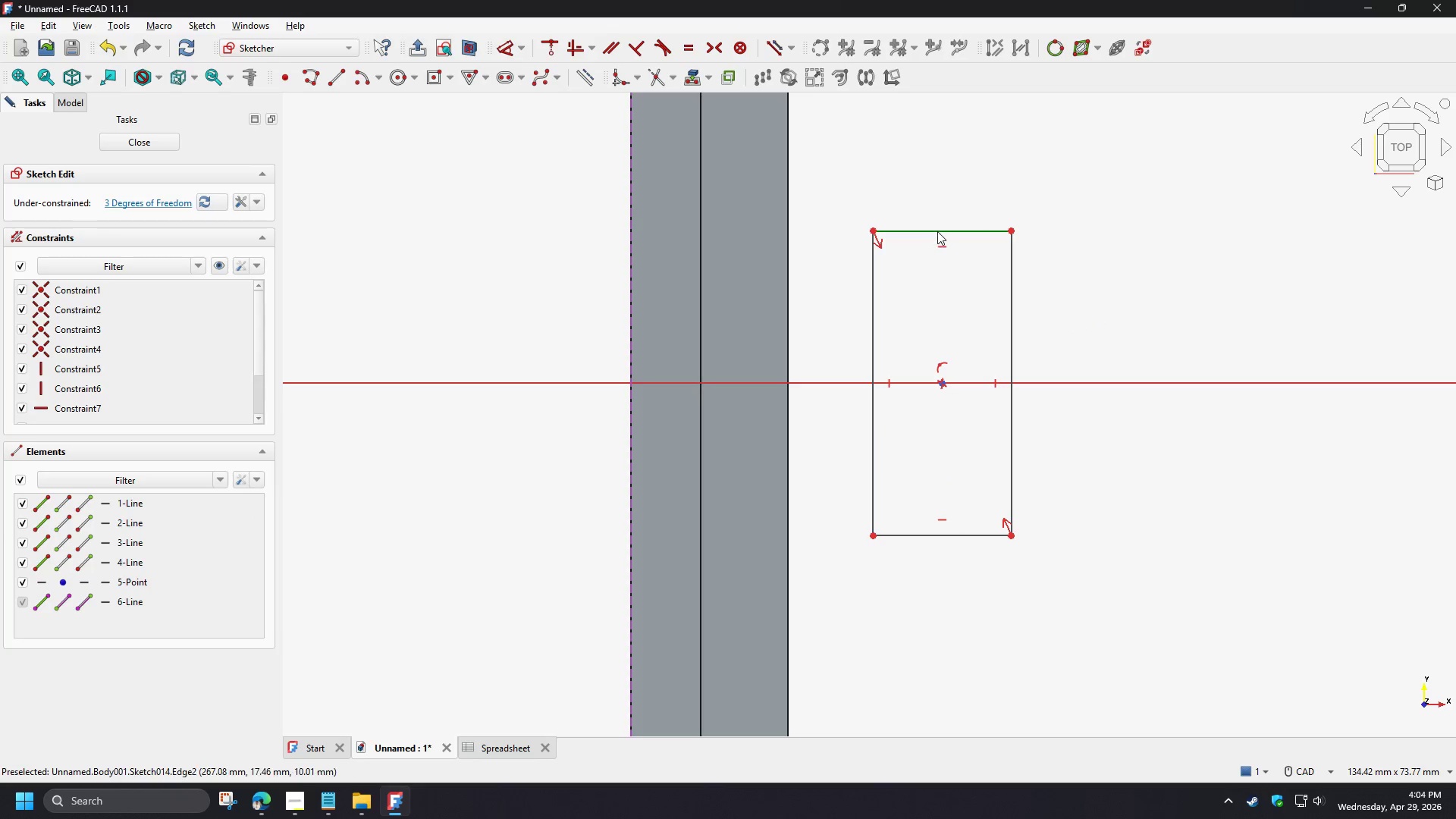 
left_click([937, 231])
 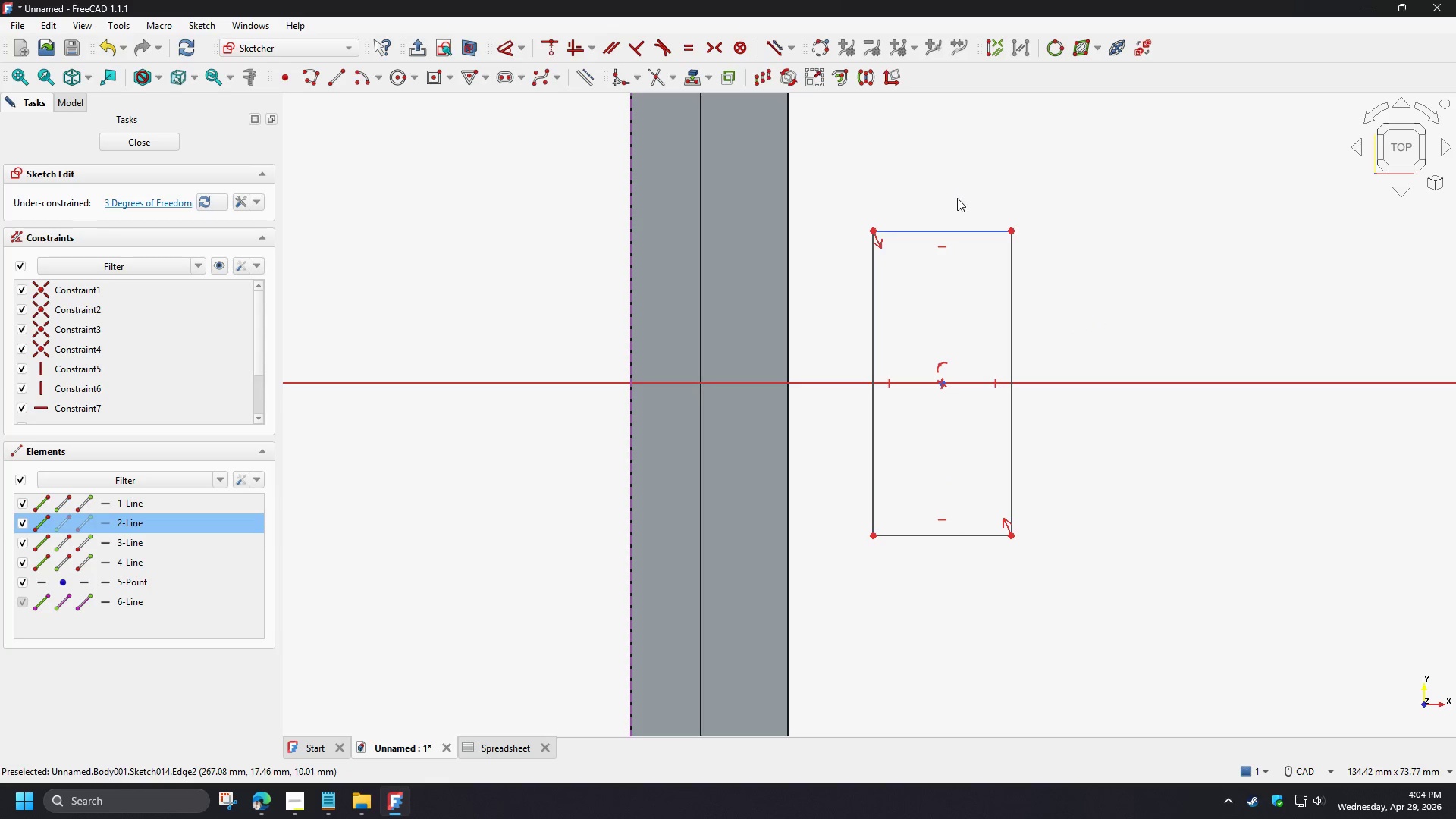 
key(D)
 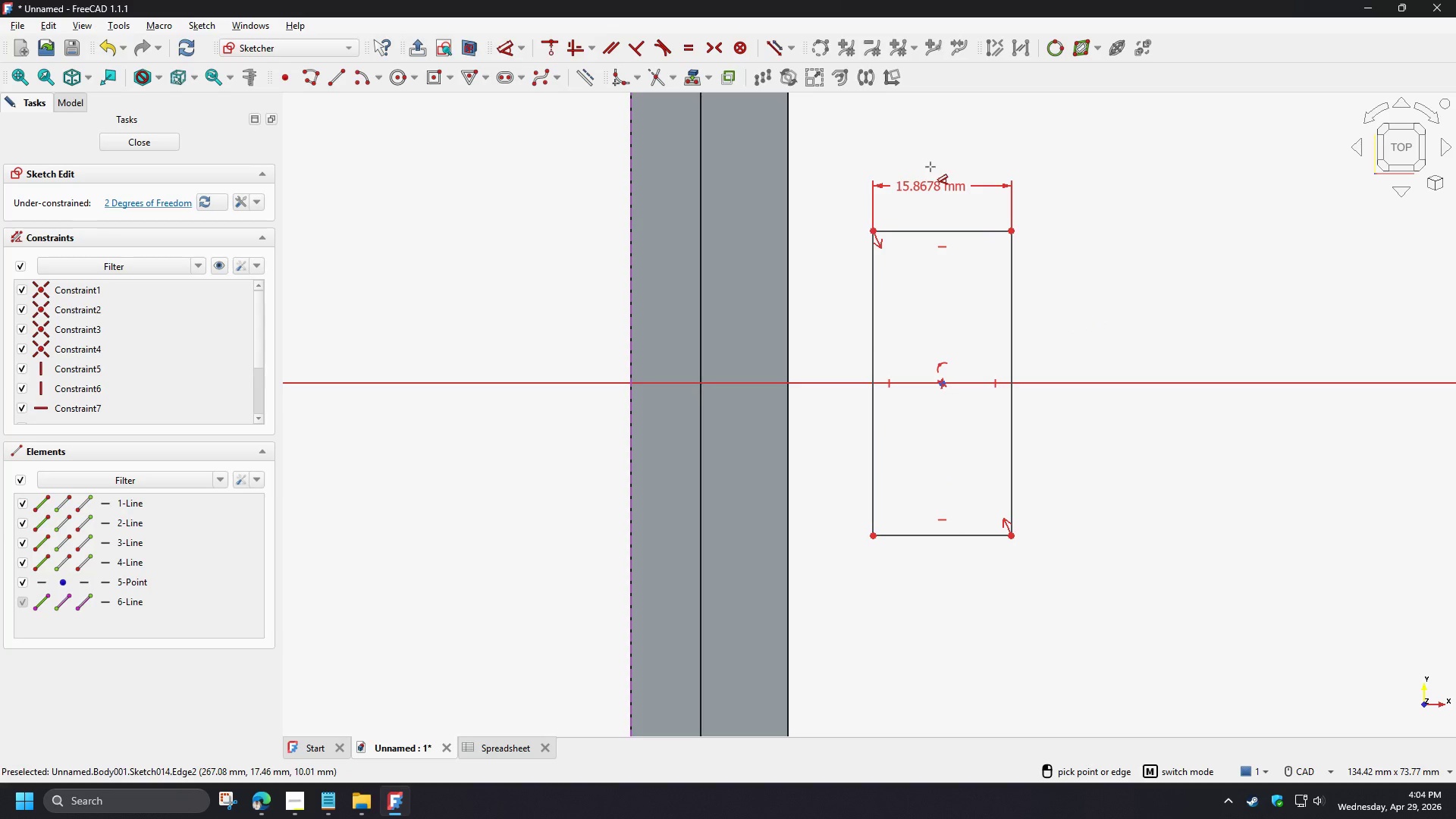 
left_click([930, 167])
 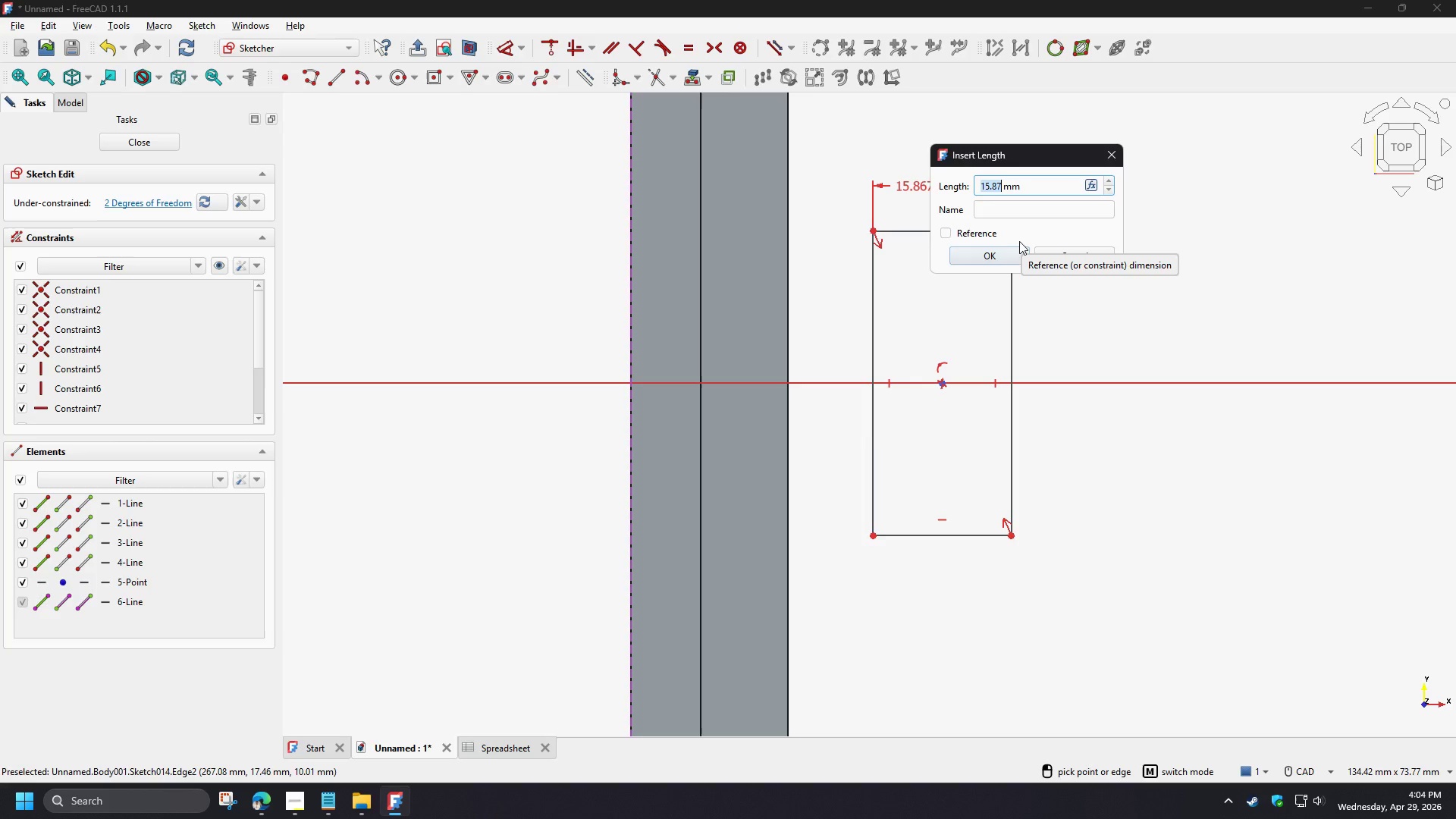 
key(Numpad5)
 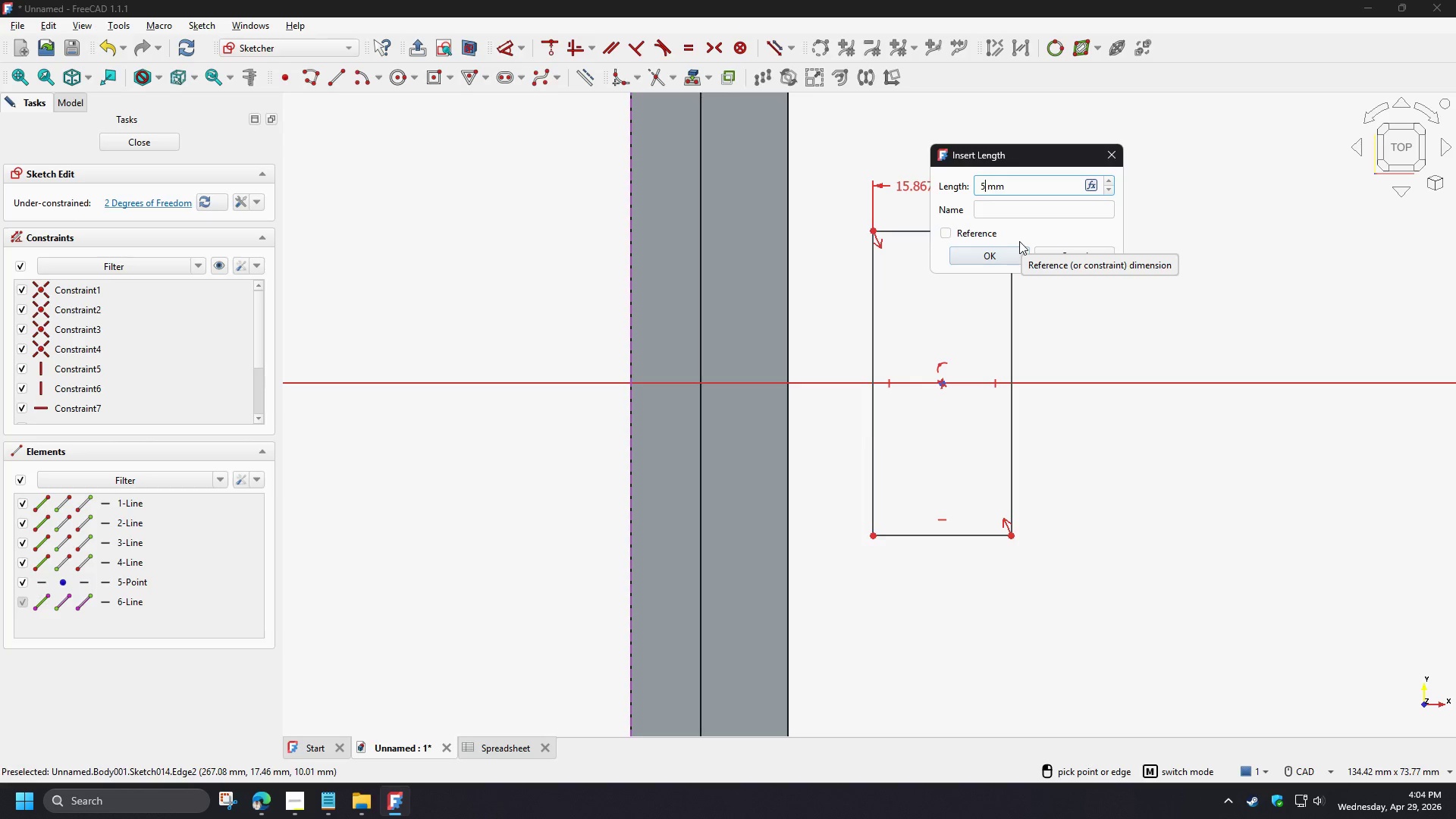 
key(NumpadDecimal)
 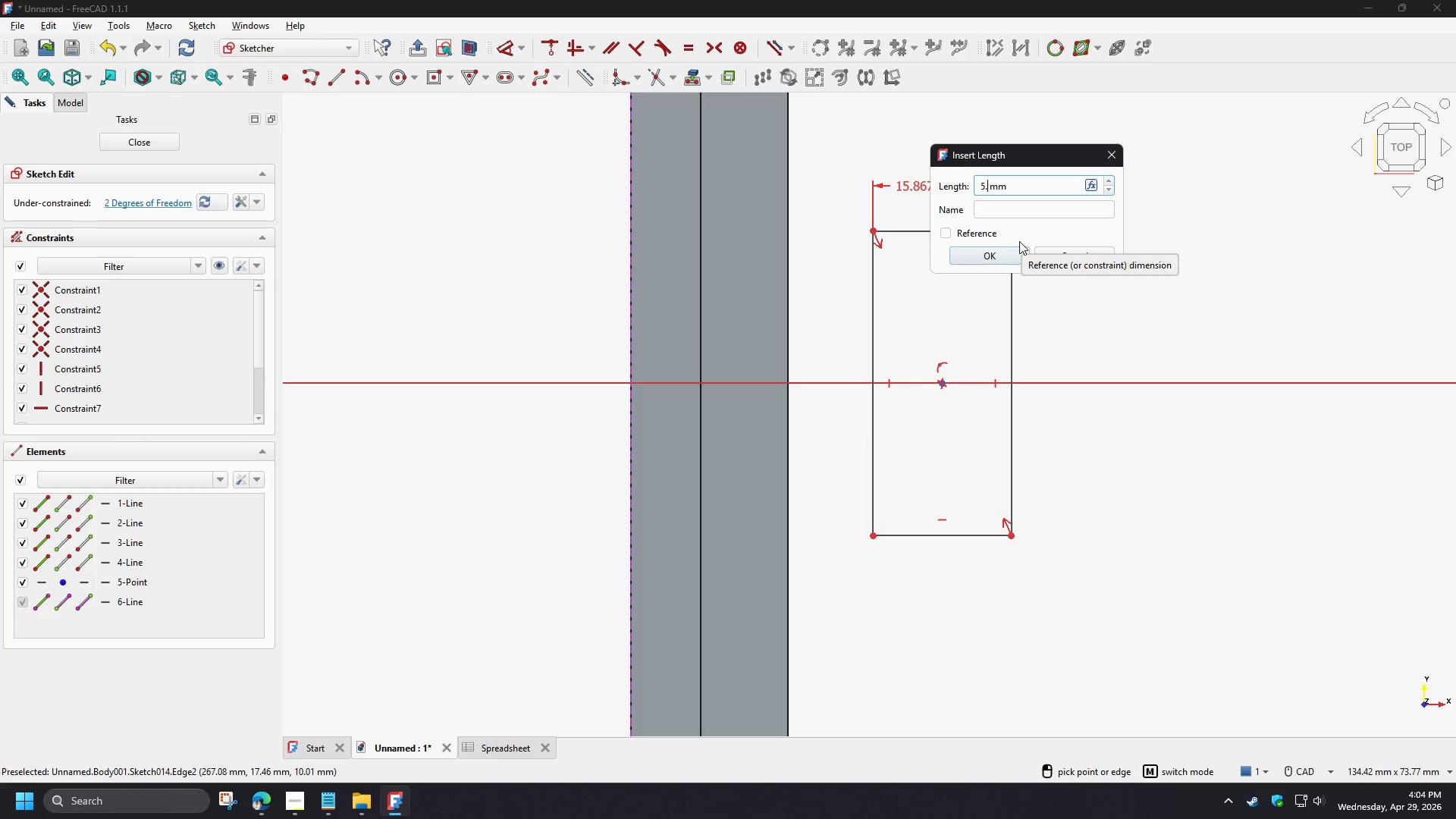 
key(Numpad5)
 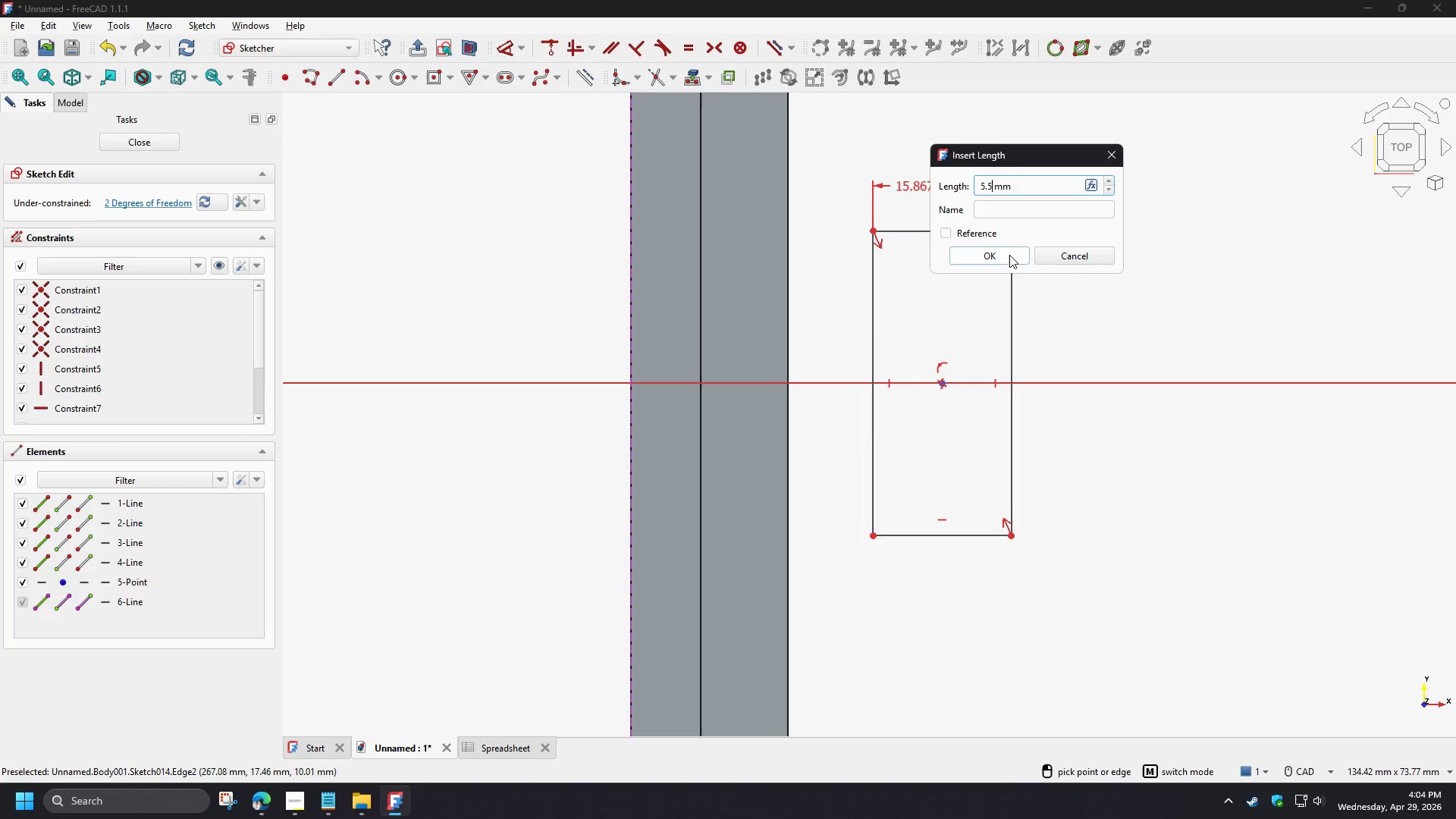 
left_click([1009, 255])
 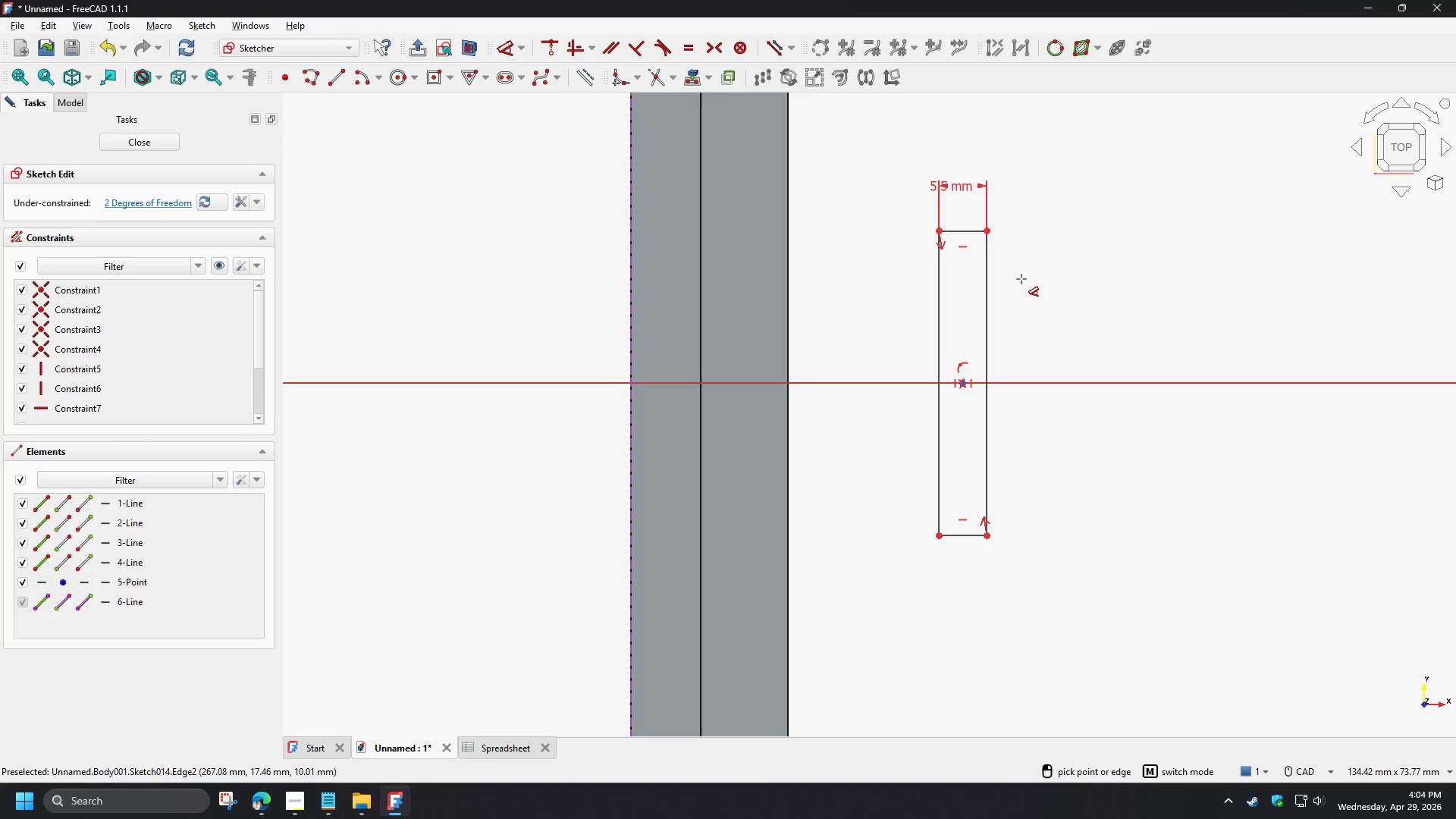 
right_click([1021, 279])
 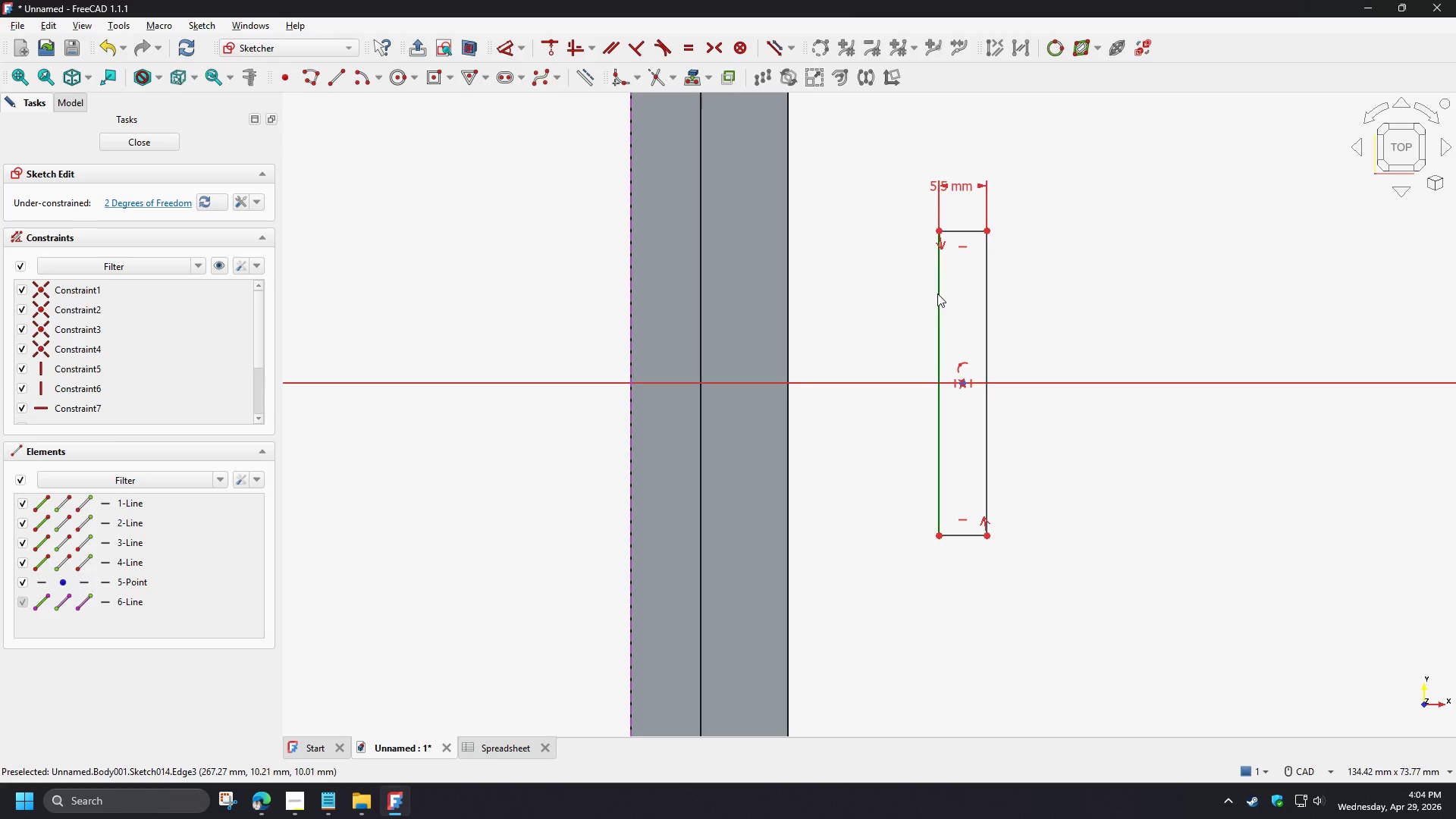 
left_click([937, 293])
 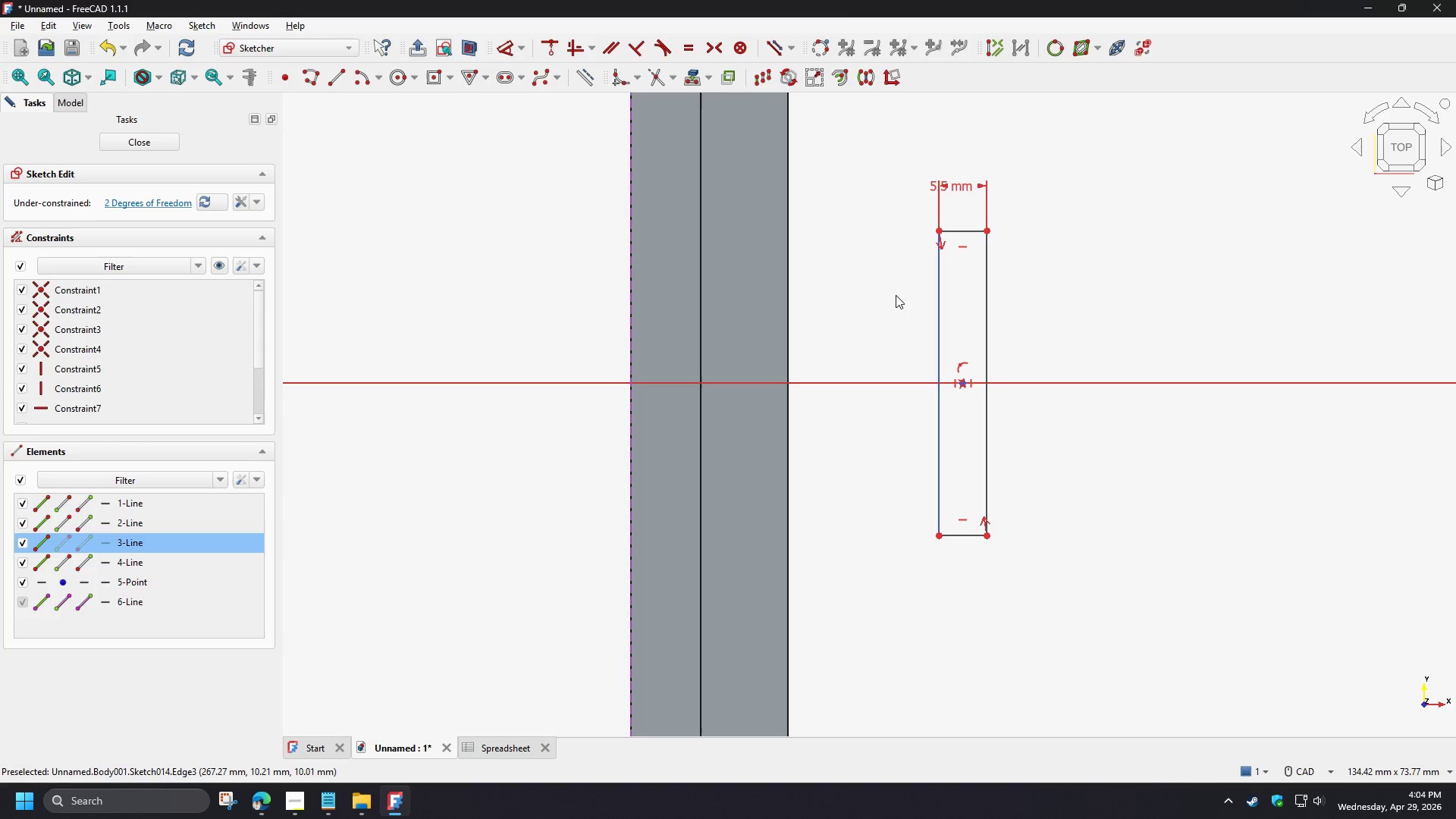 
key(D)
 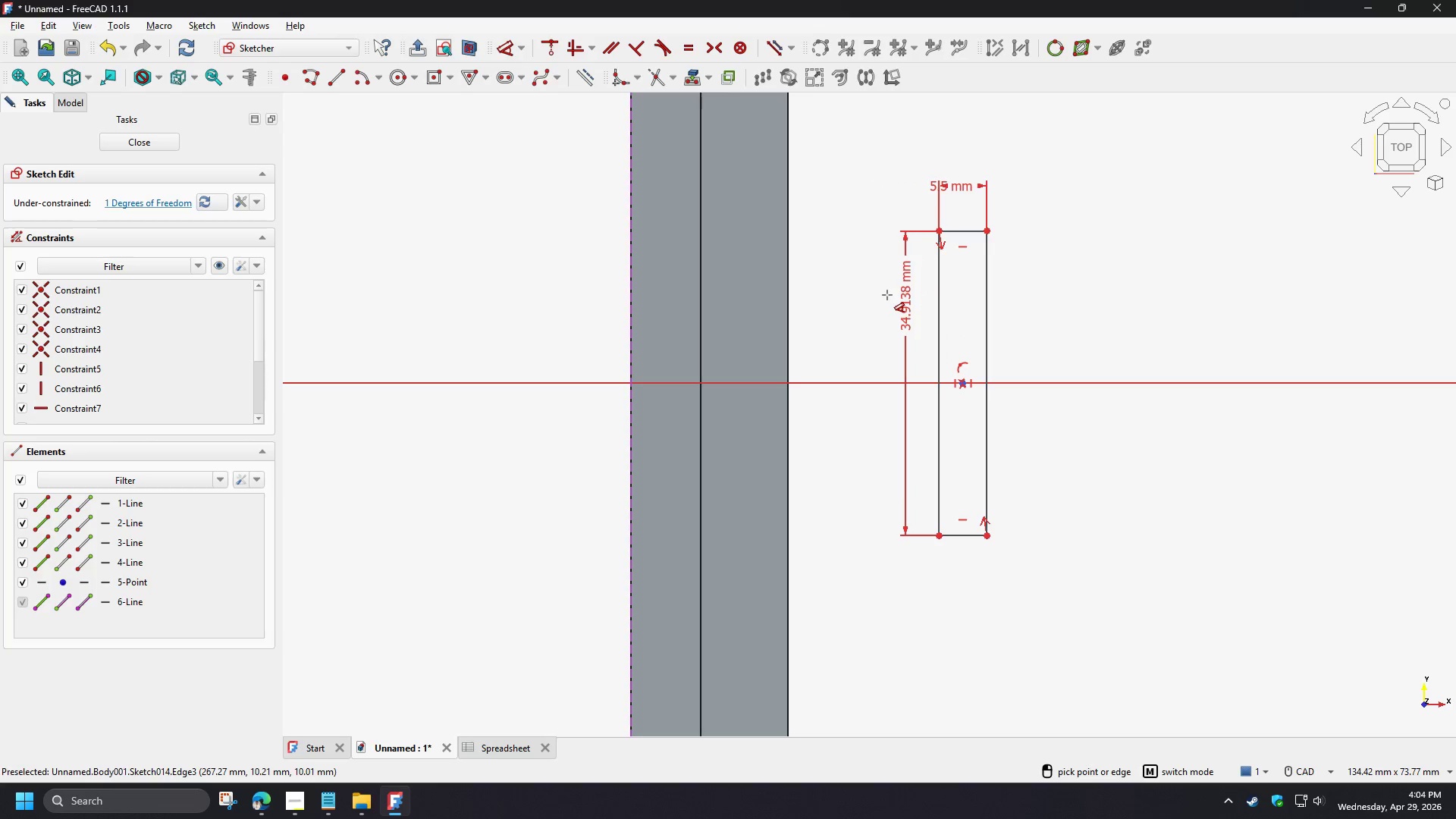 
left_click([886, 295])
 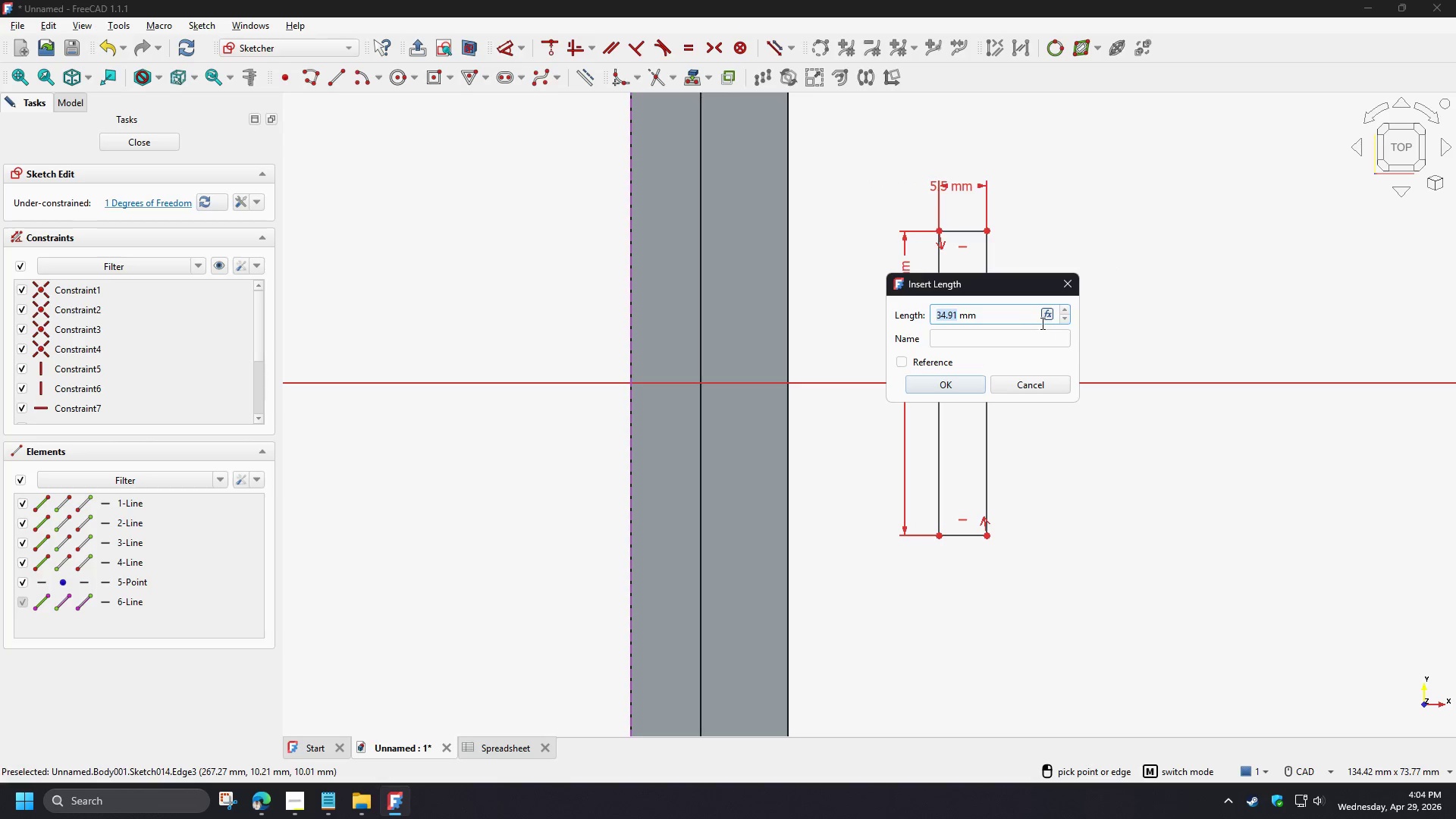 
left_click([1042, 315])
 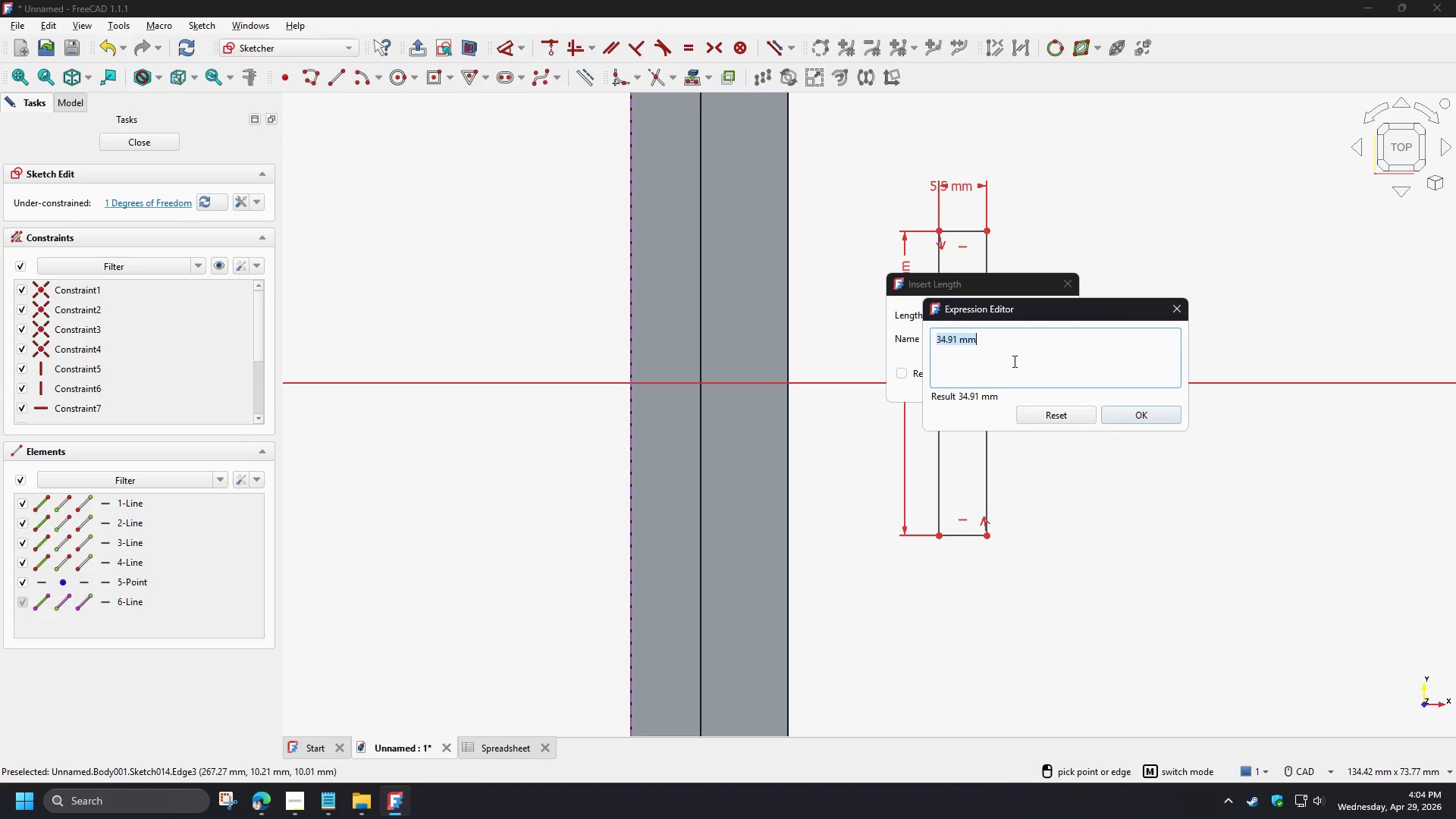 
type(sp)
 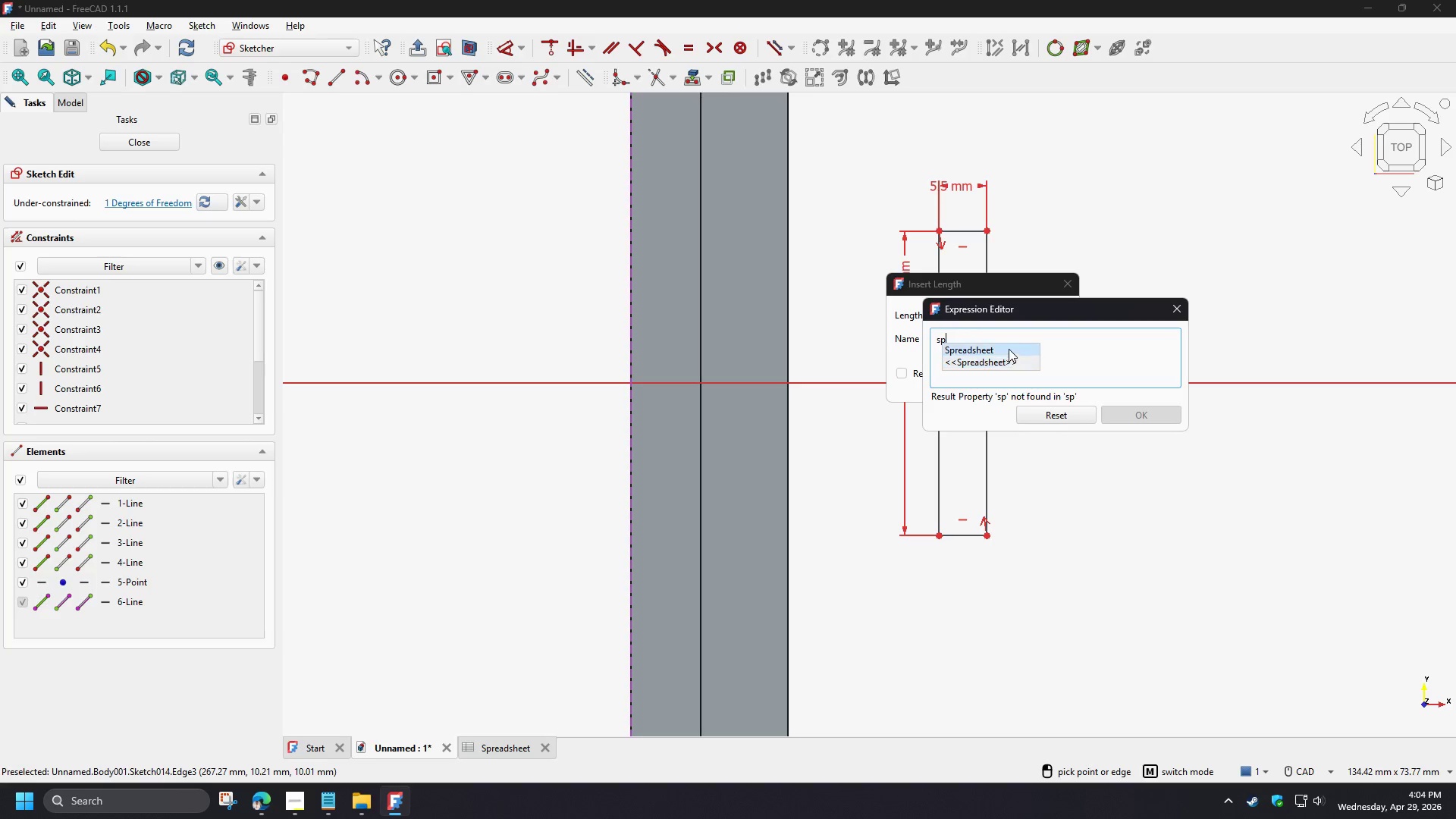 
left_click([1008, 349])
 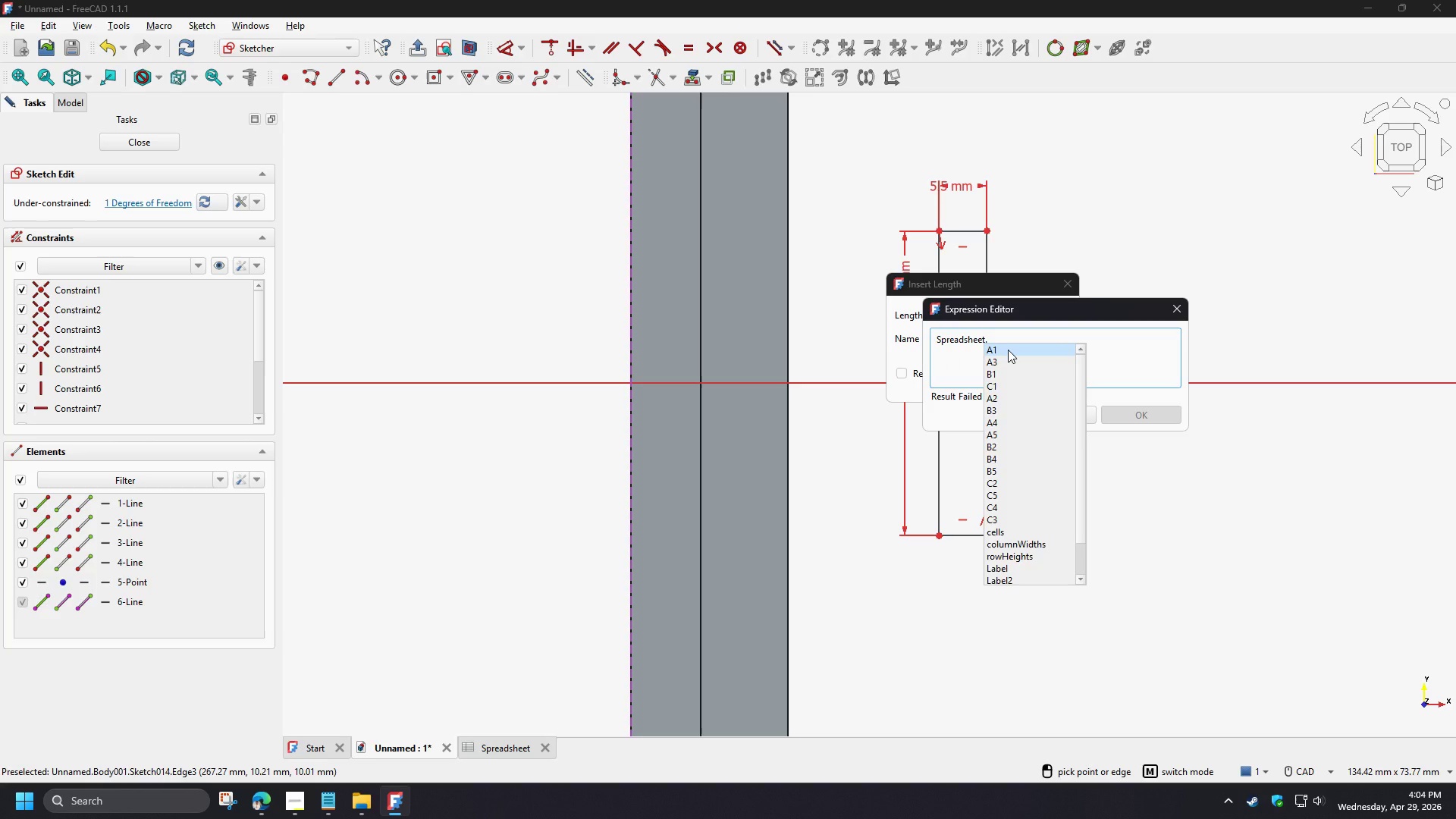 
key(B)
 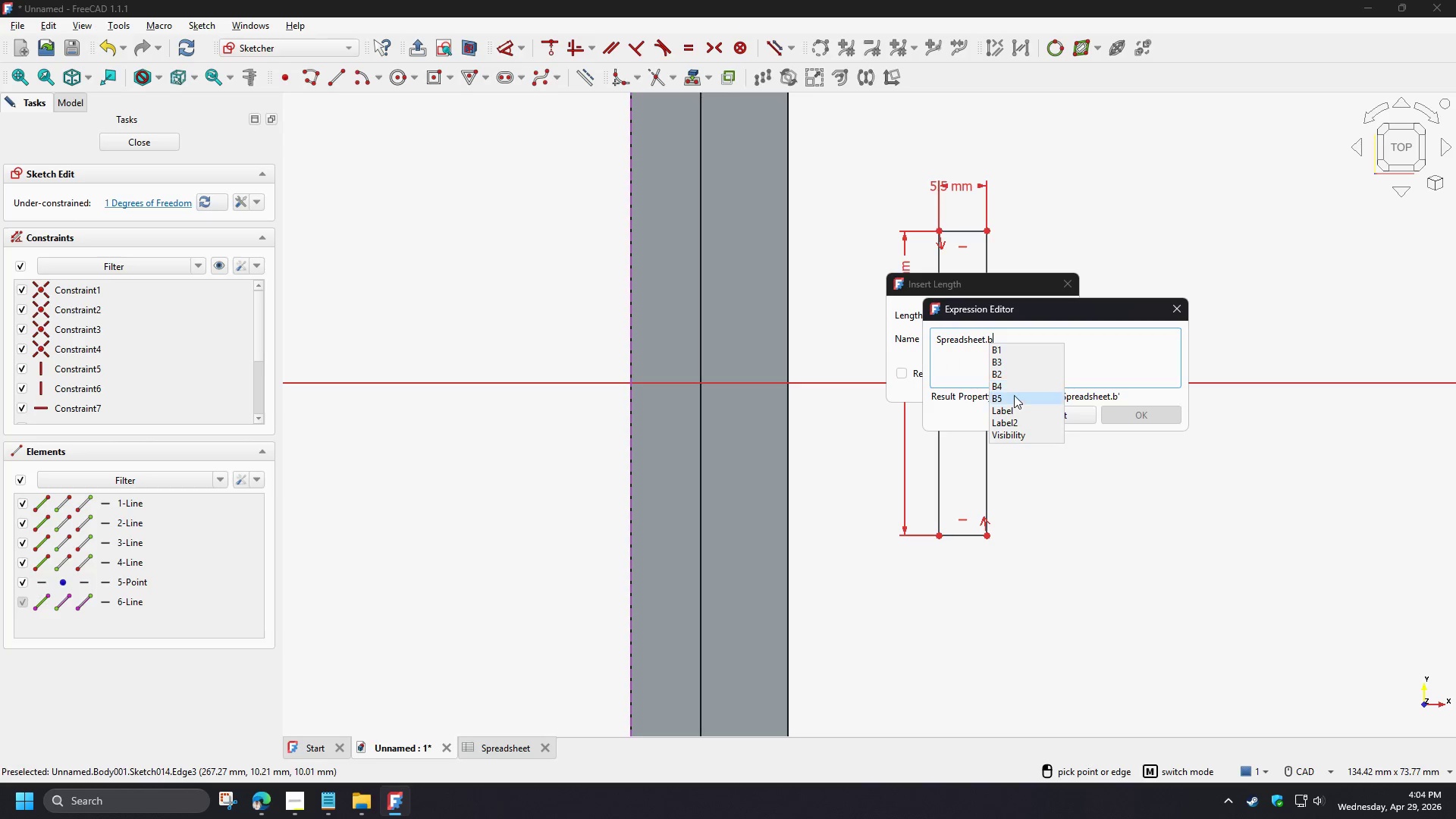 
left_click([1014, 395])
 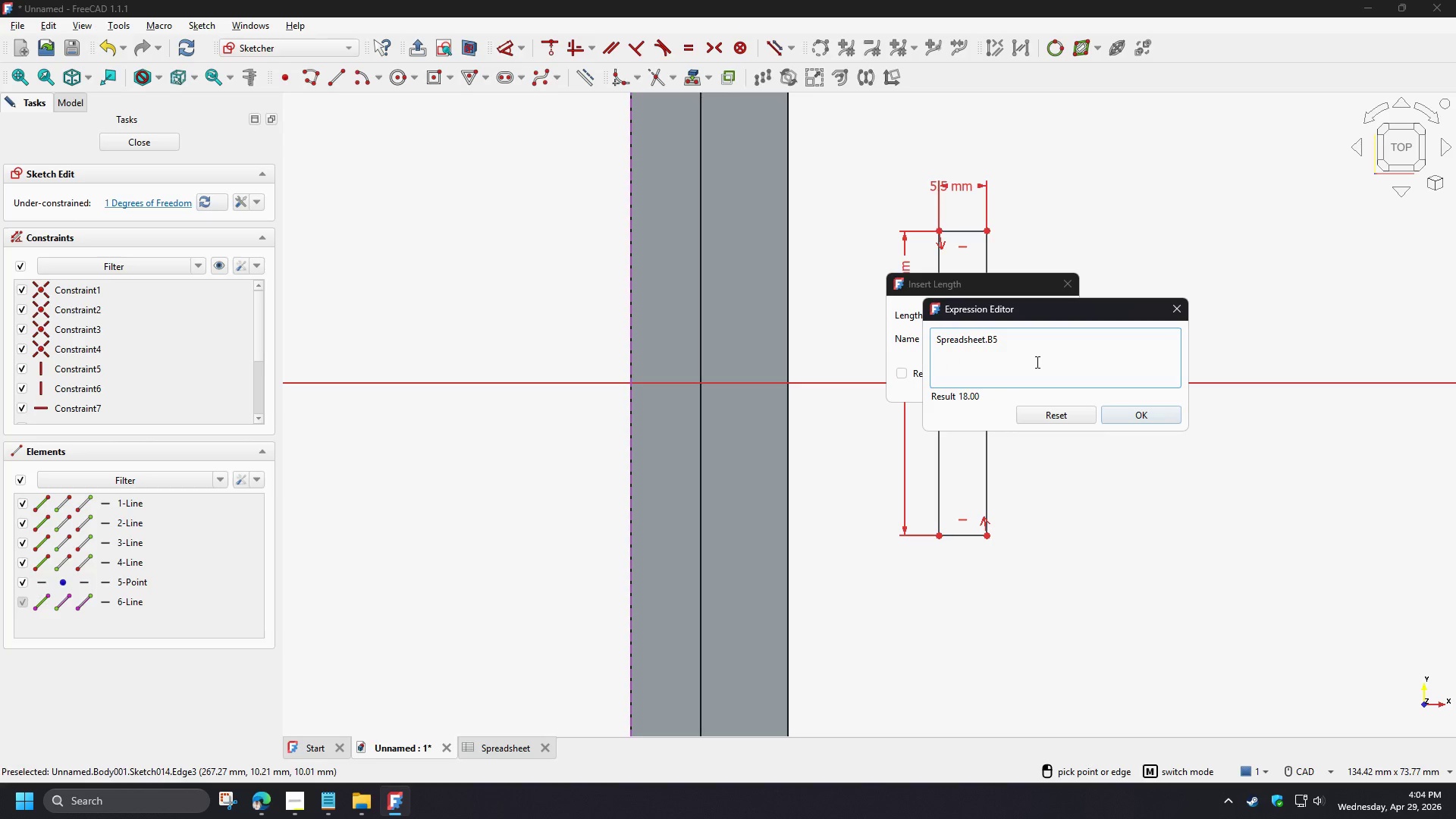 
key(NumpadAdd)
 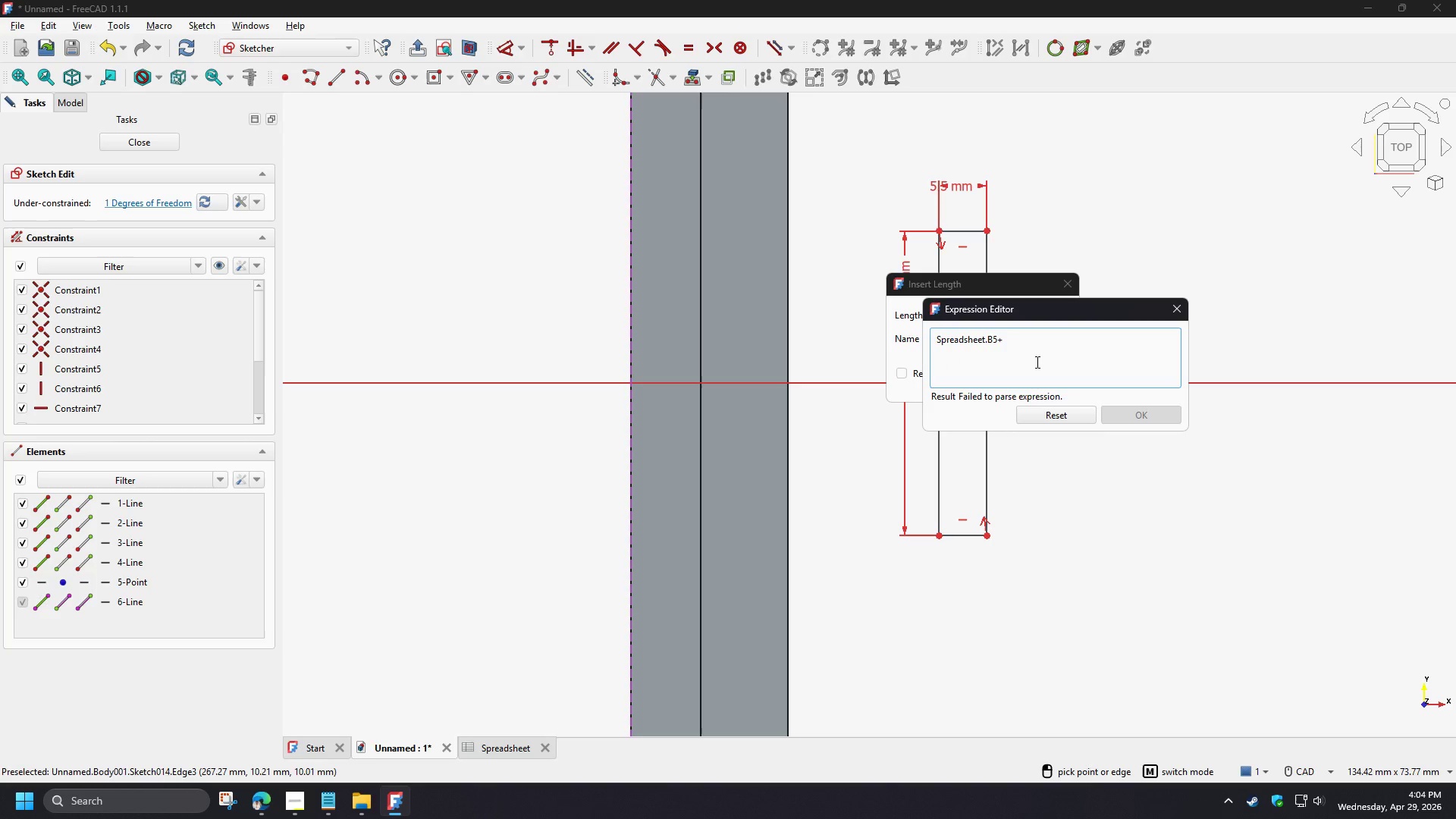 
key(NumpadDecimal)
 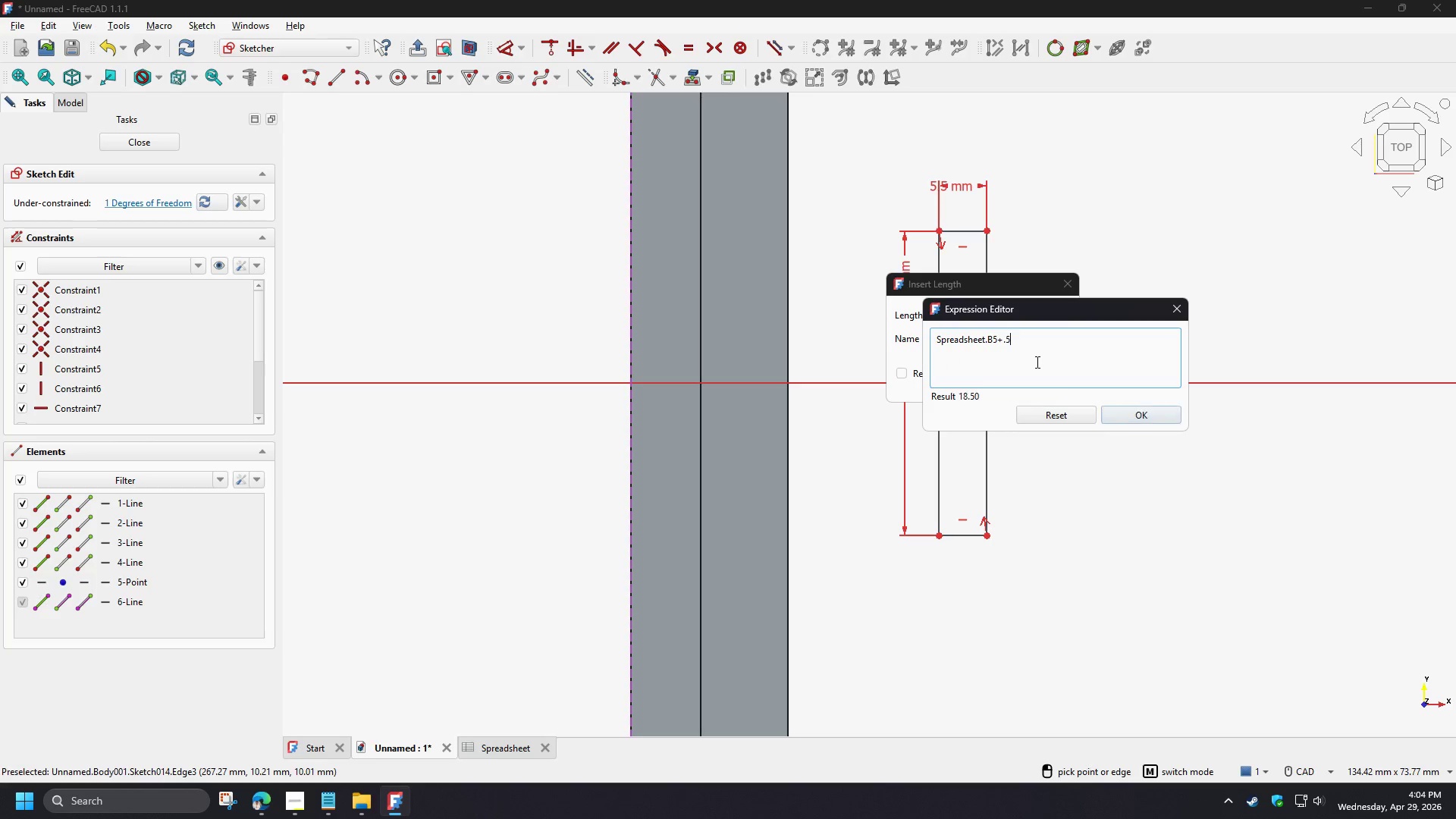 
key(Numpad5)
 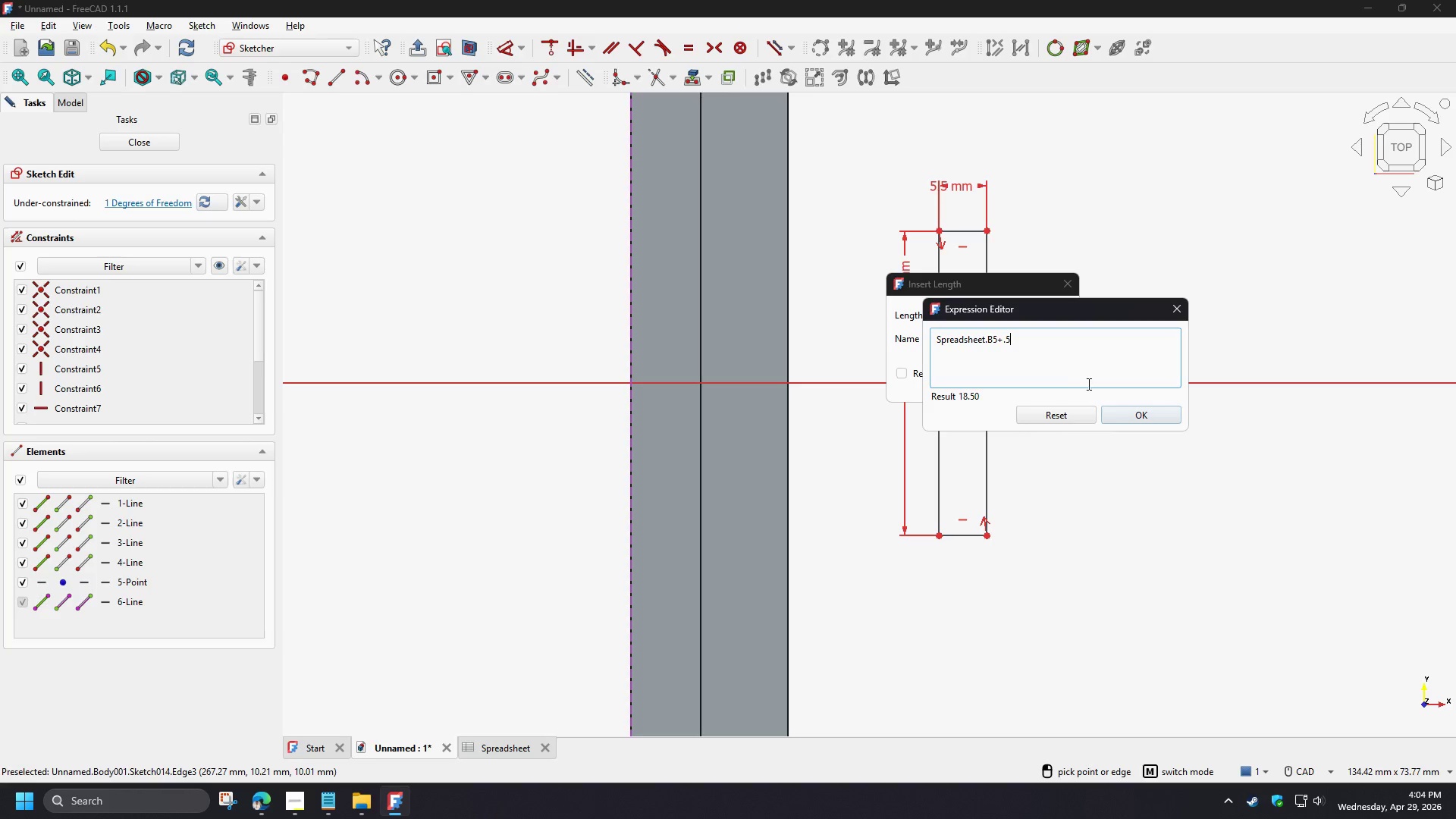 
left_click([1125, 416])
 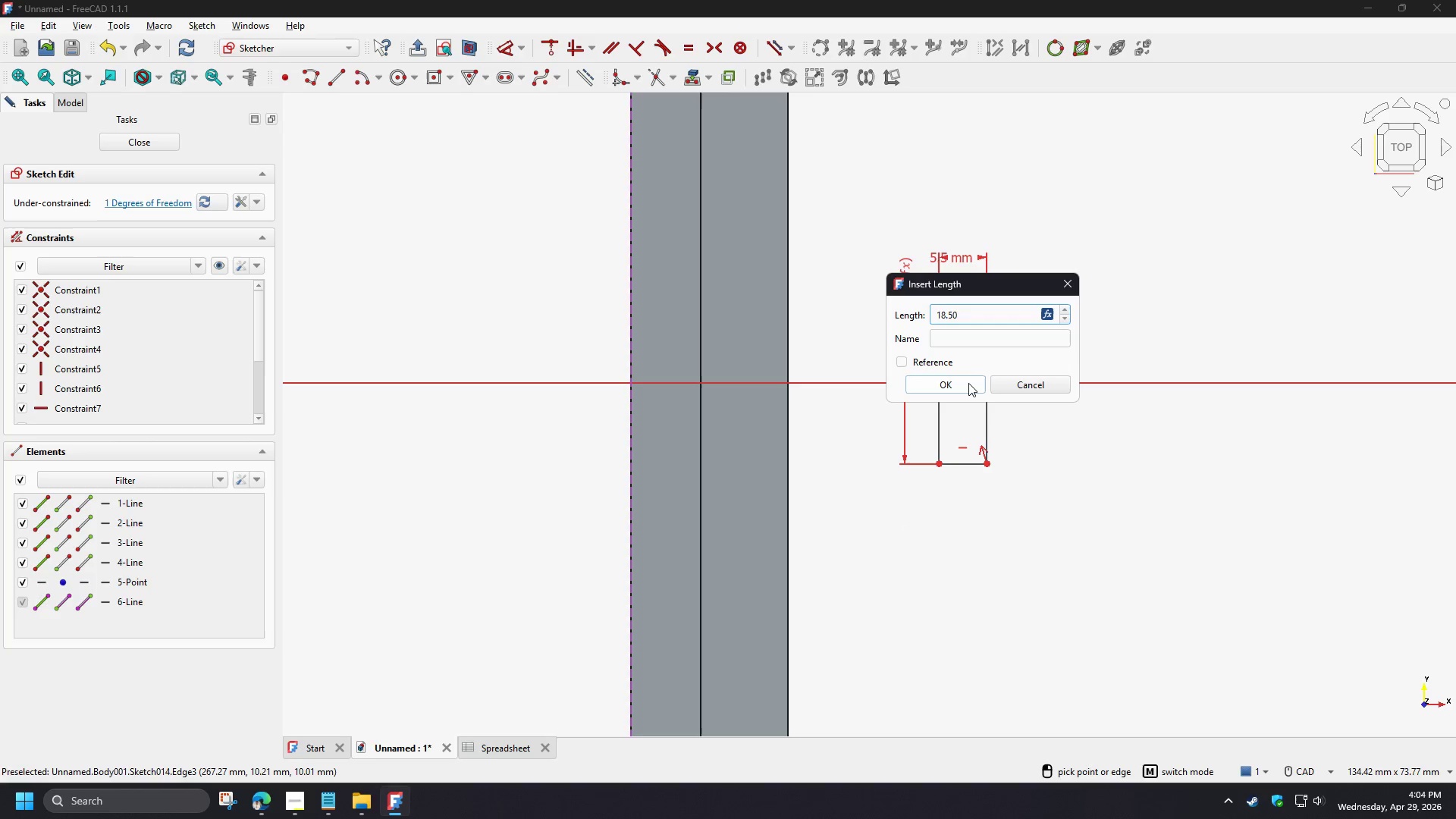 
left_click([965, 383])
 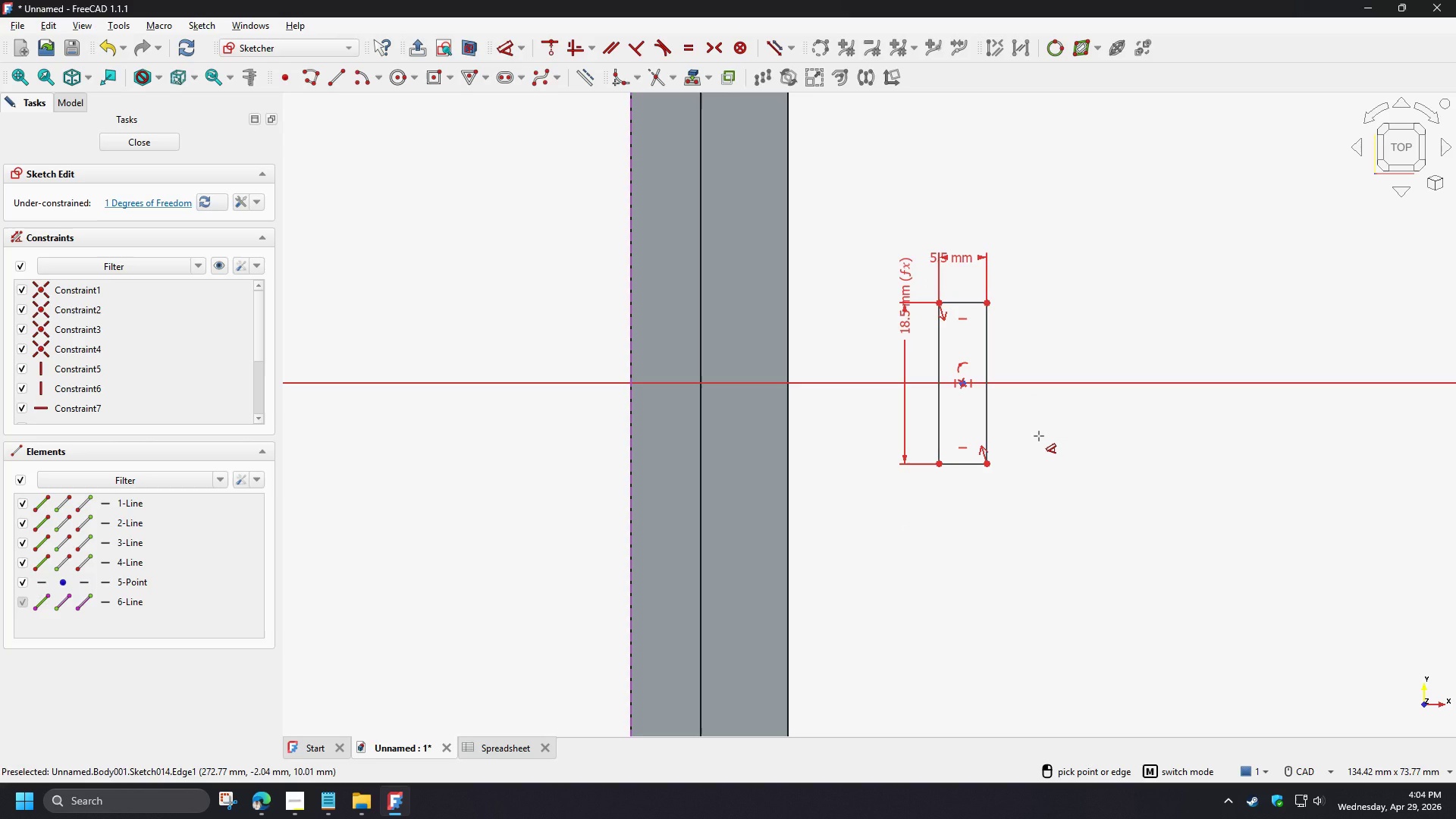 
right_click([1039, 436])
 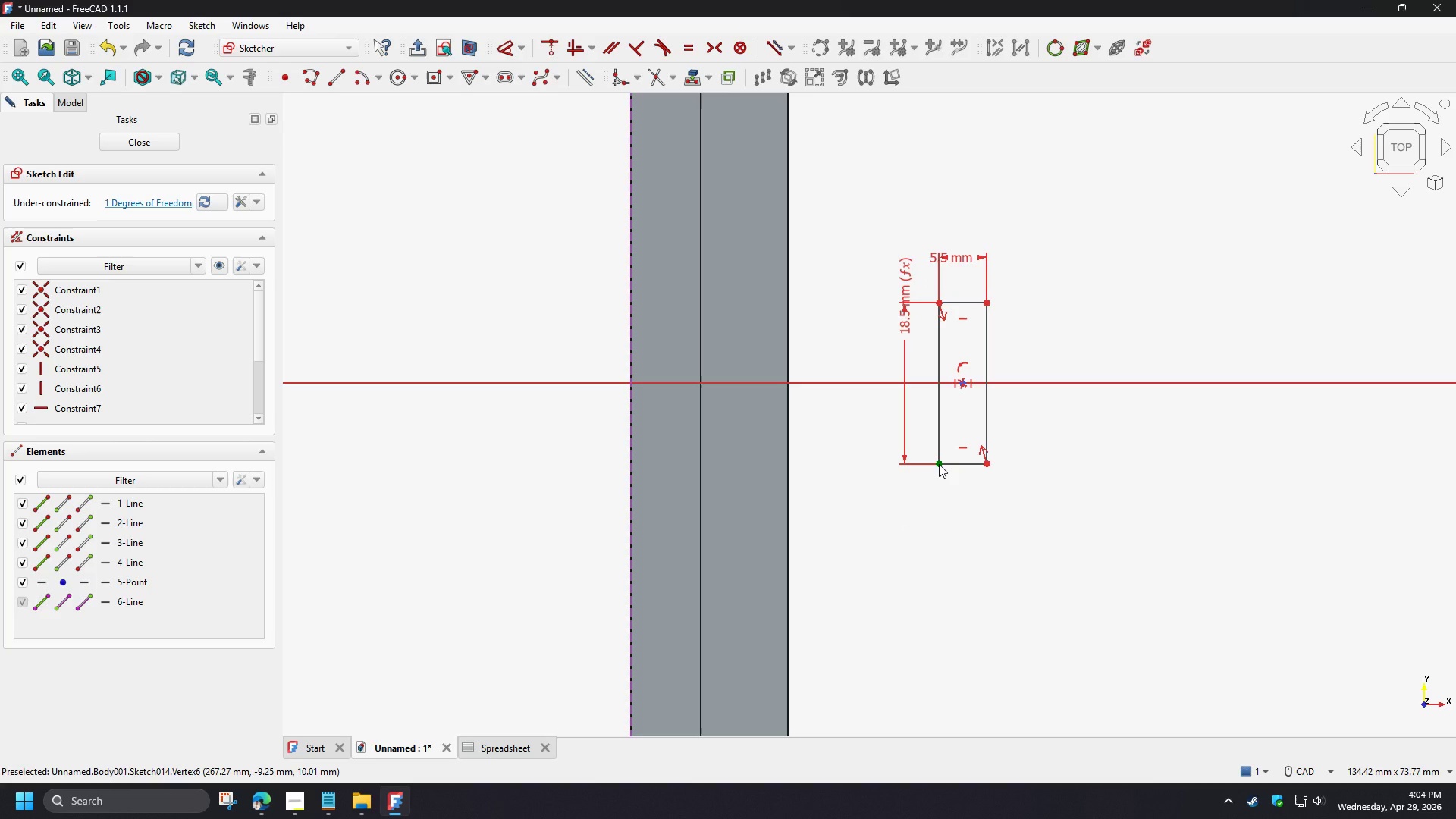 
left_click([939, 464])
 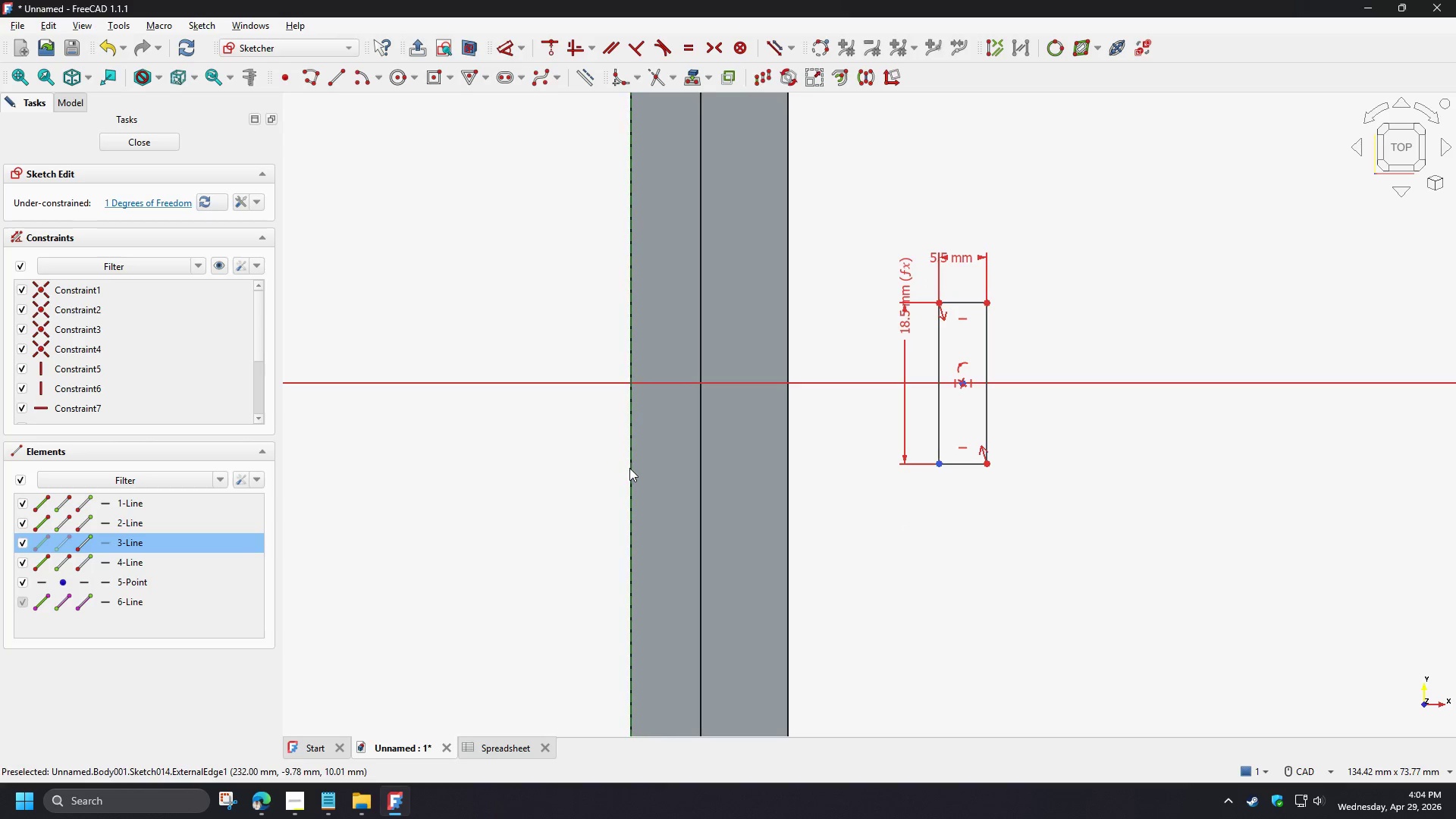 
left_click([629, 468])
 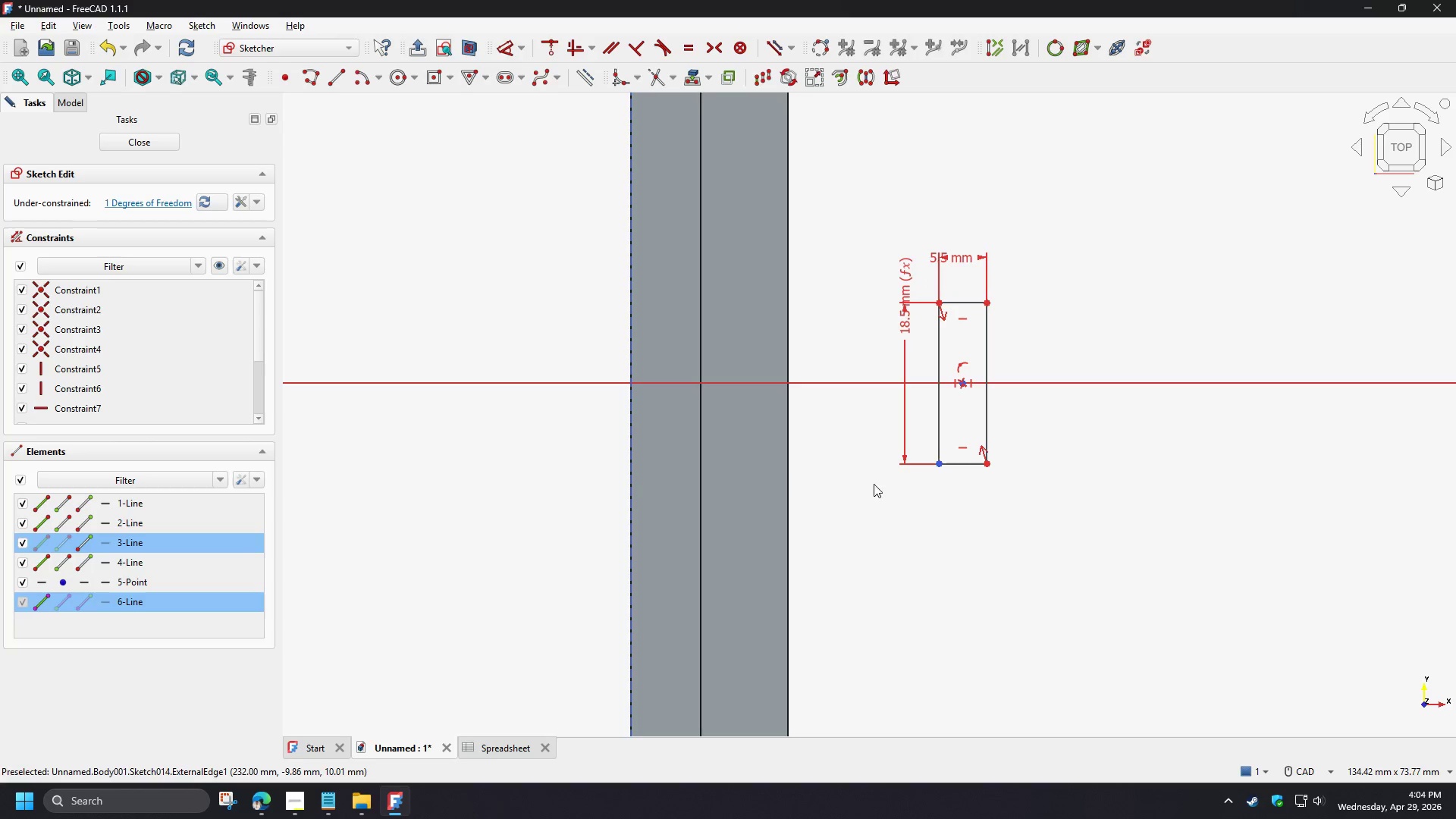 
key(C)
 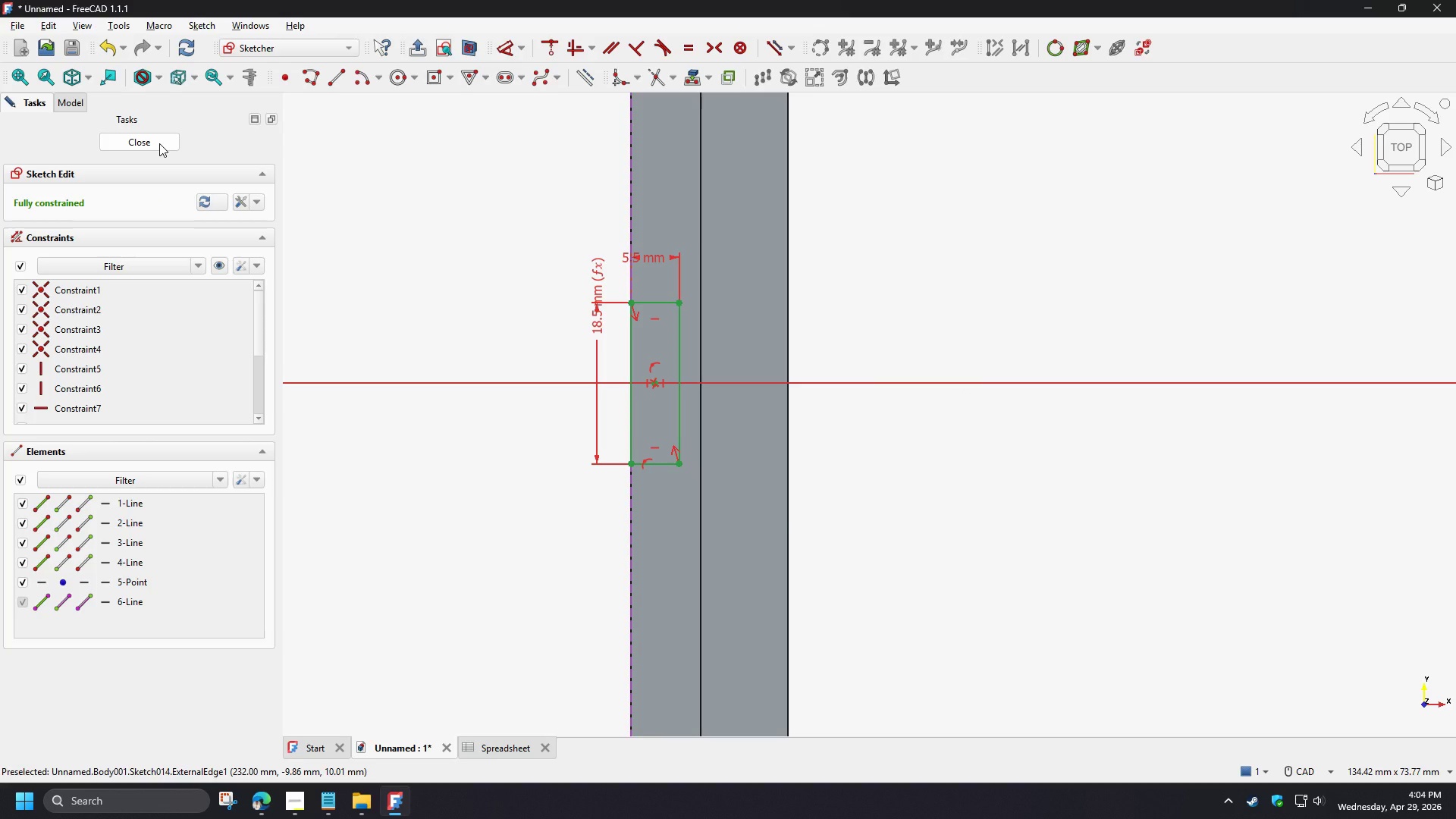 
left_click([159, 143])
 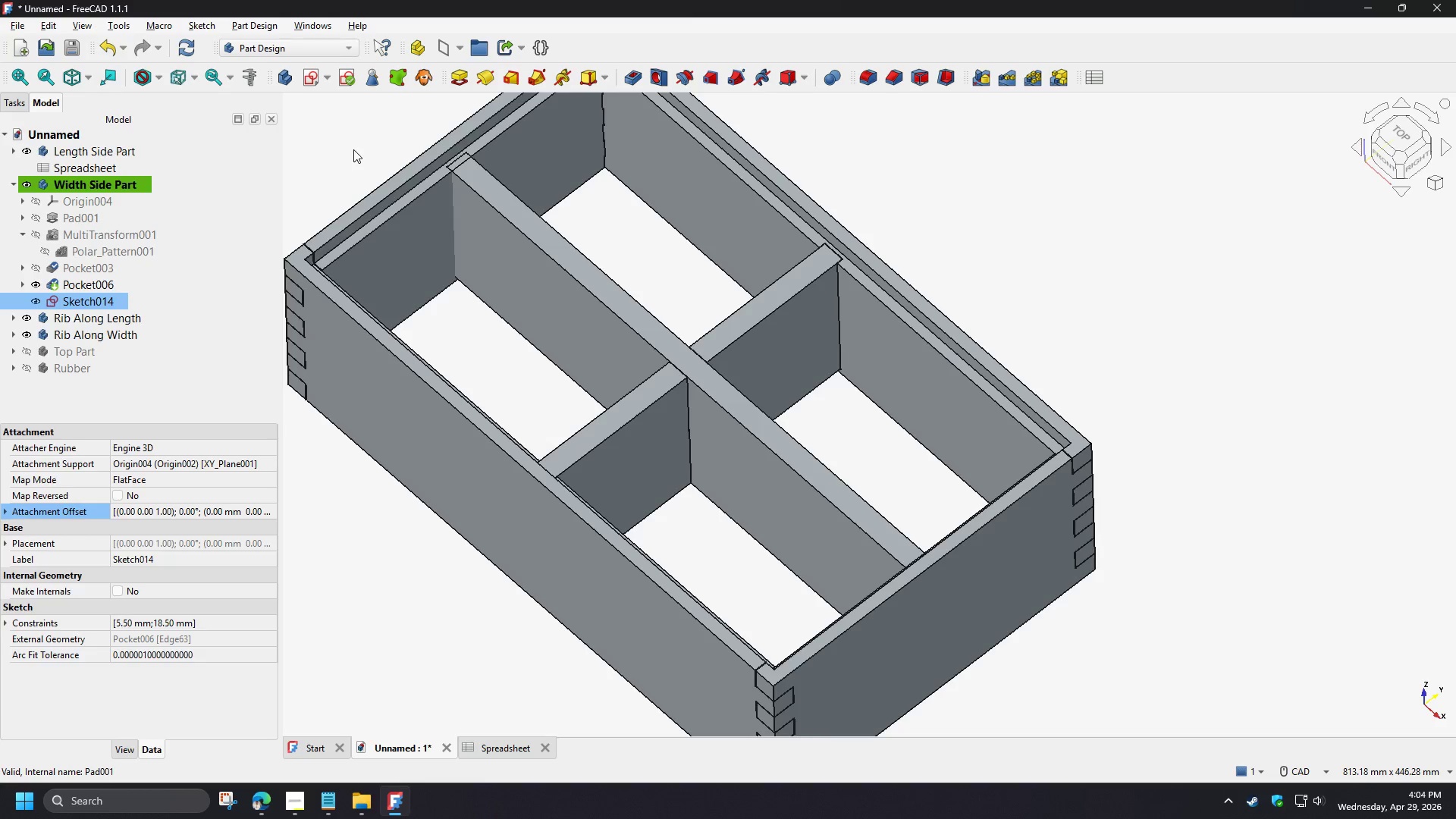 
wait(5.03)
 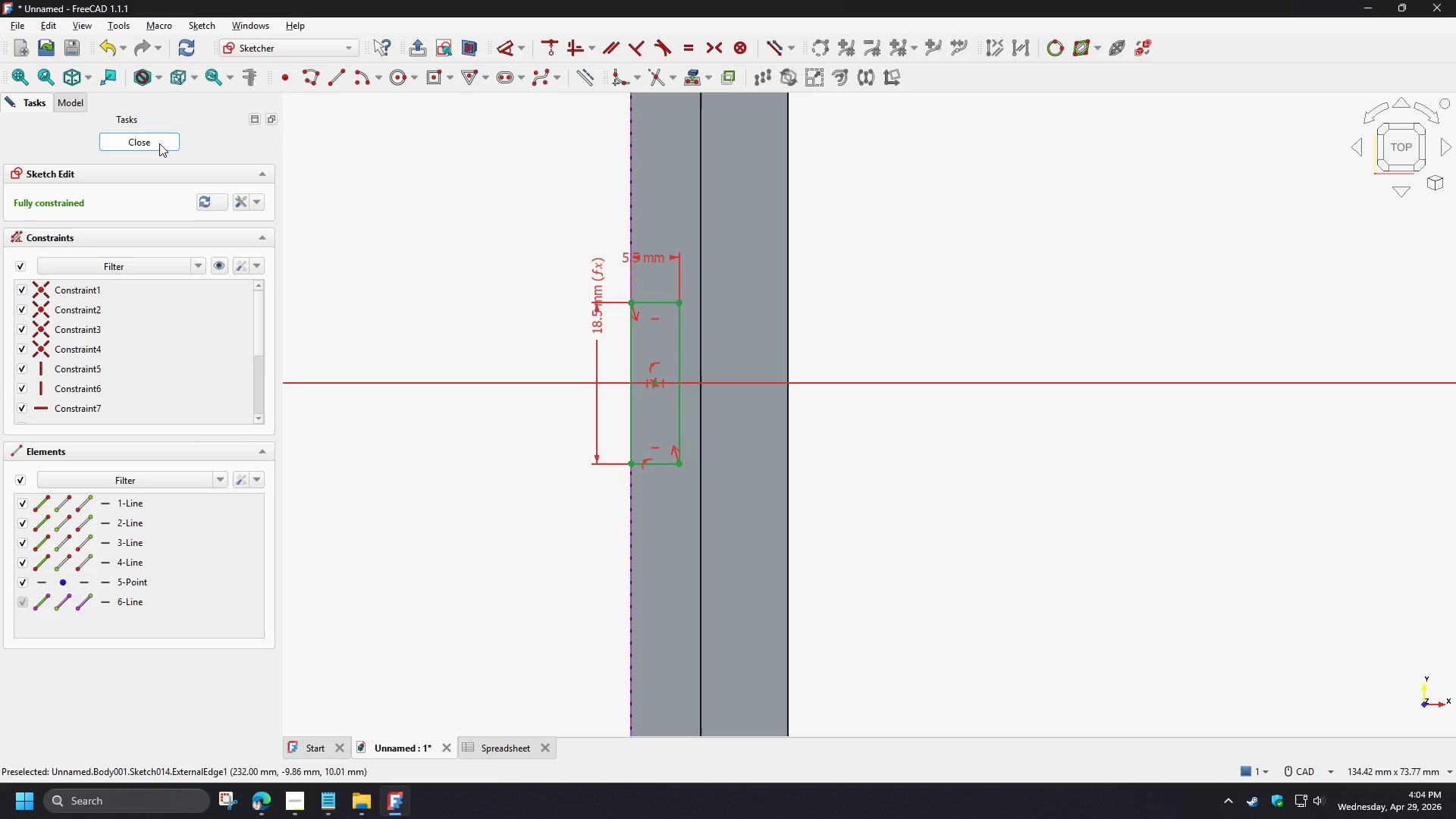 
left_click([631, 75])
 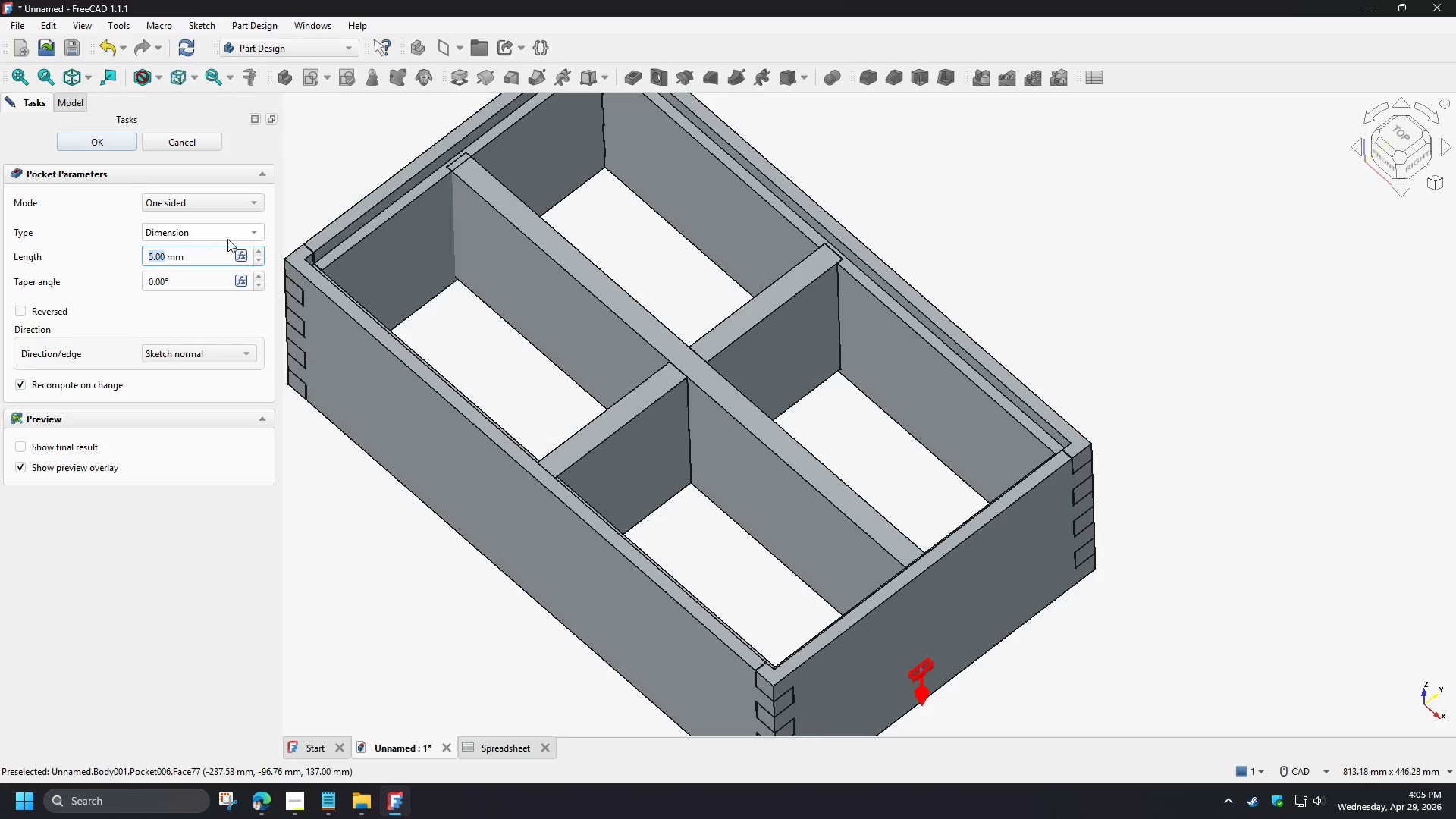 
wait(5.47)
 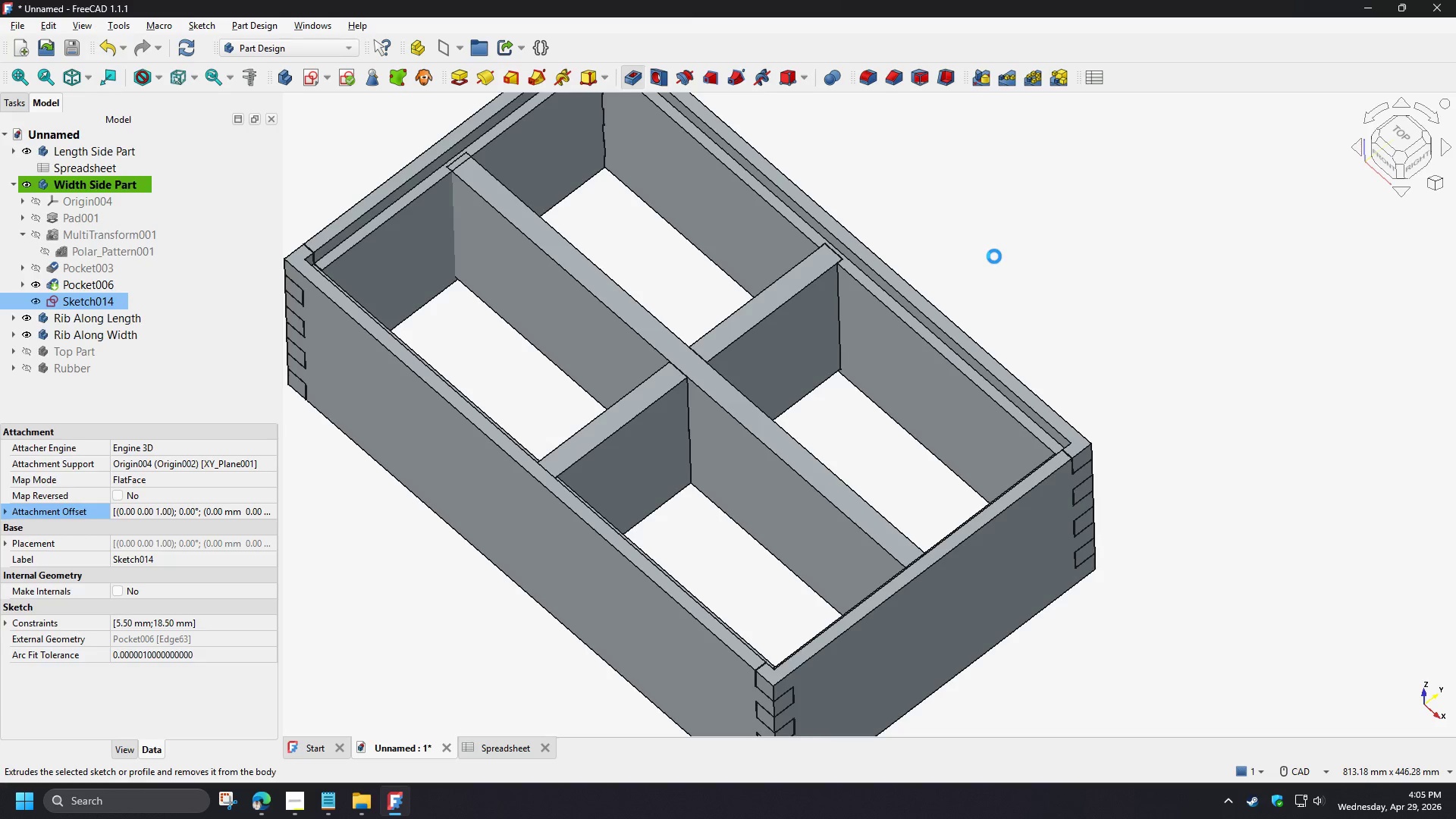 
left_click([48, 312])
 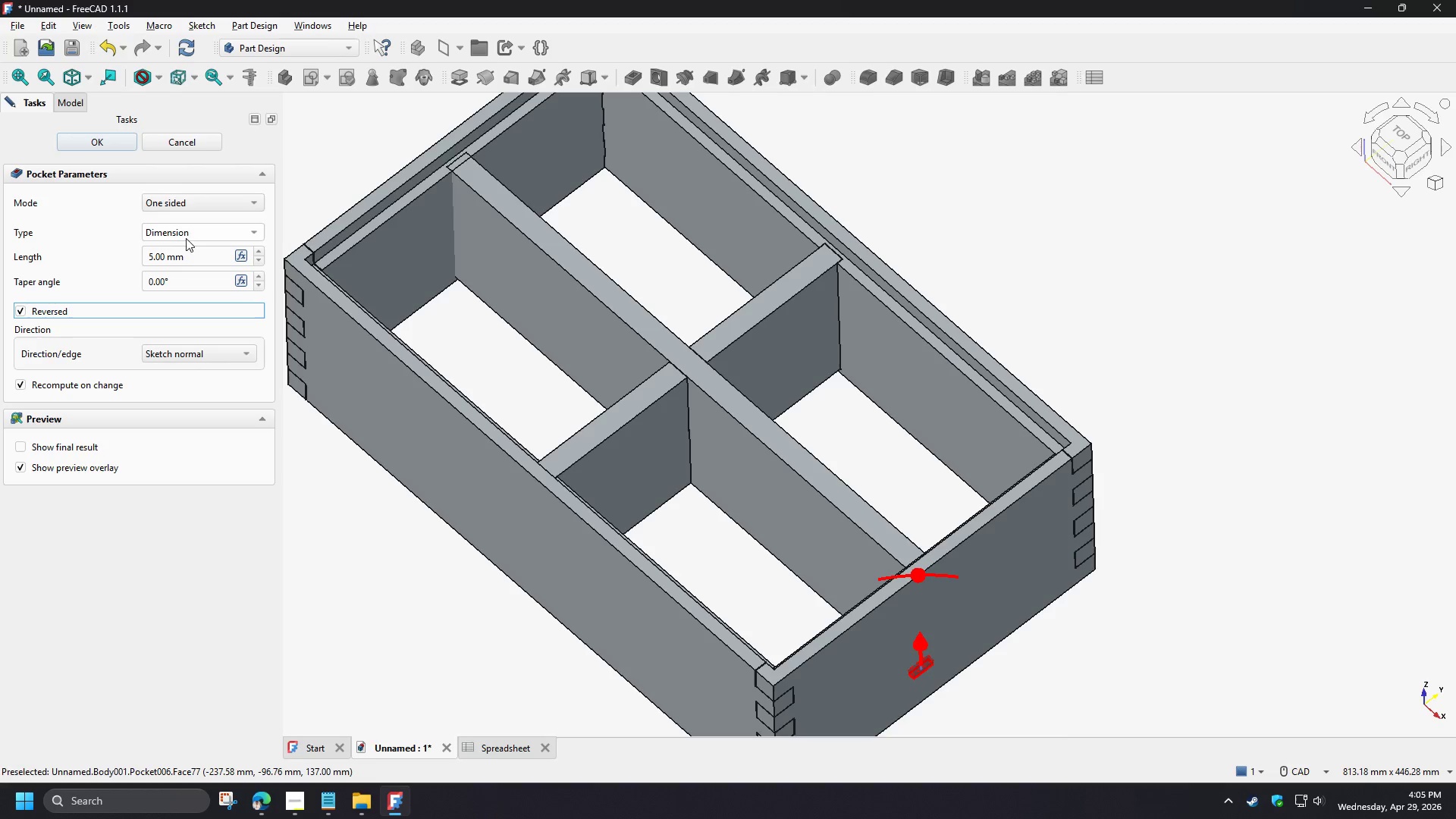 
left_click([190, 234])
 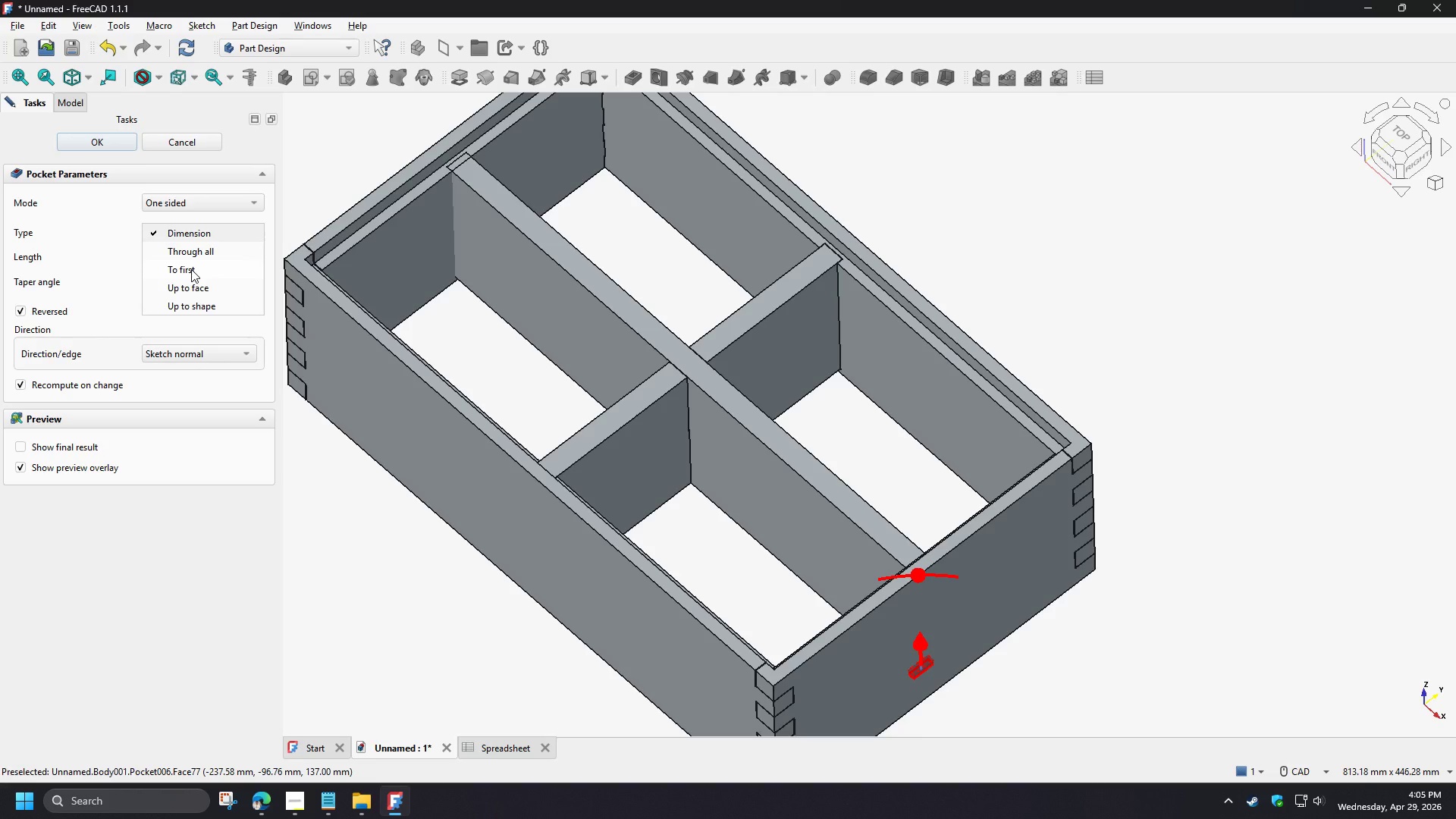 
left_click([191, 269])
 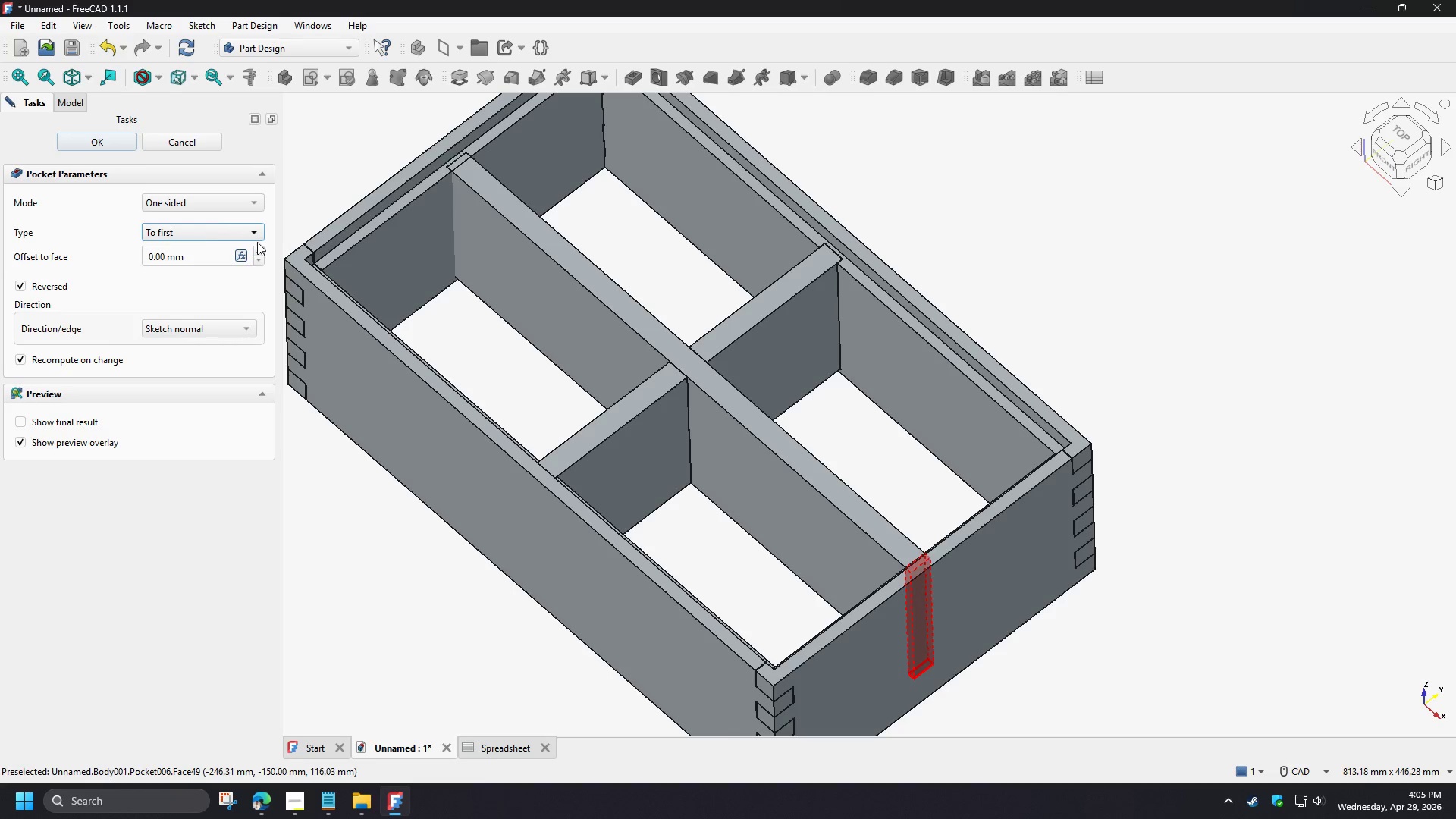 
left_click([95, 143])
 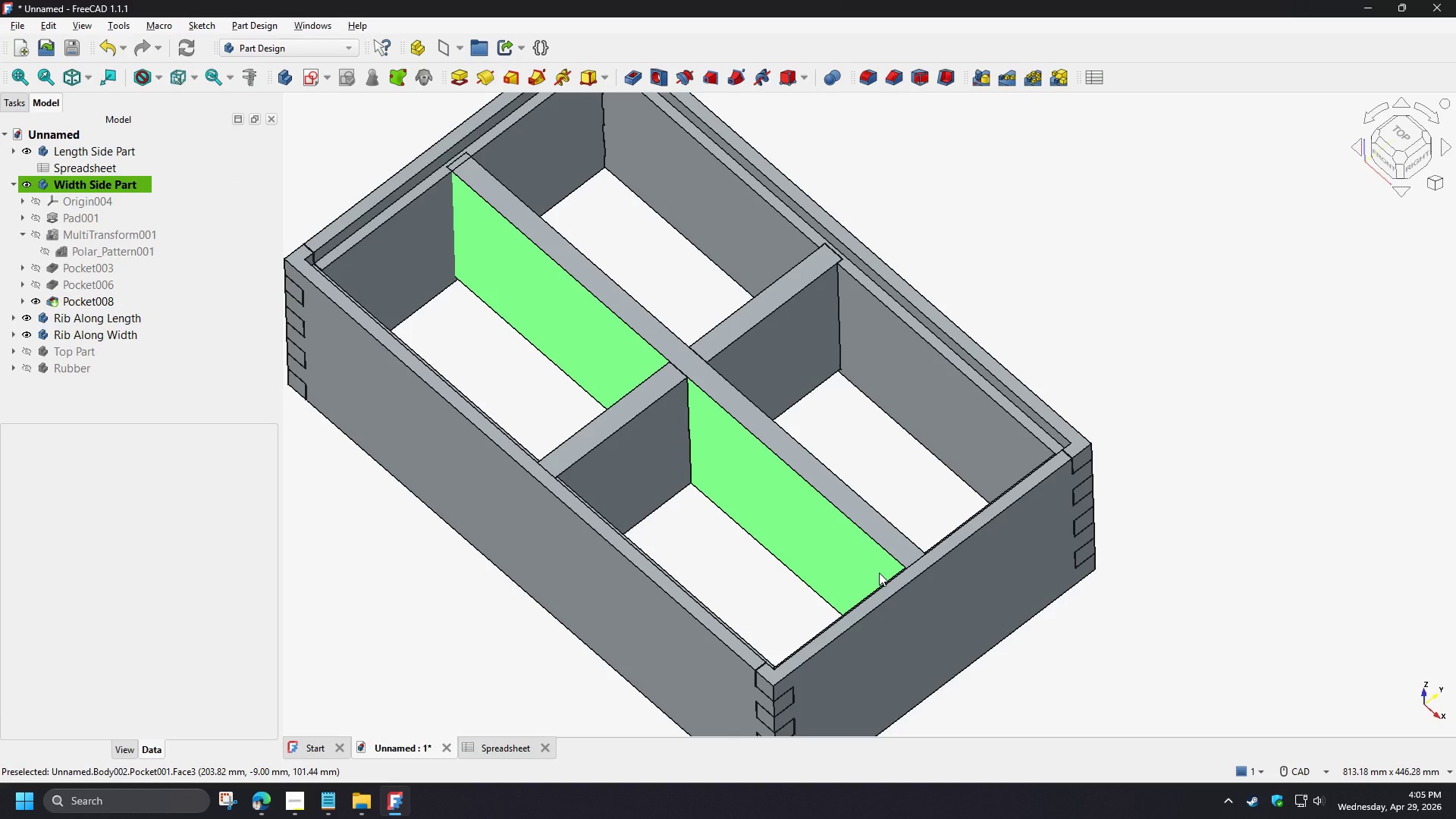 
scroll: coordinate [879, 571], scroll_direction: up, amount: 3.0
 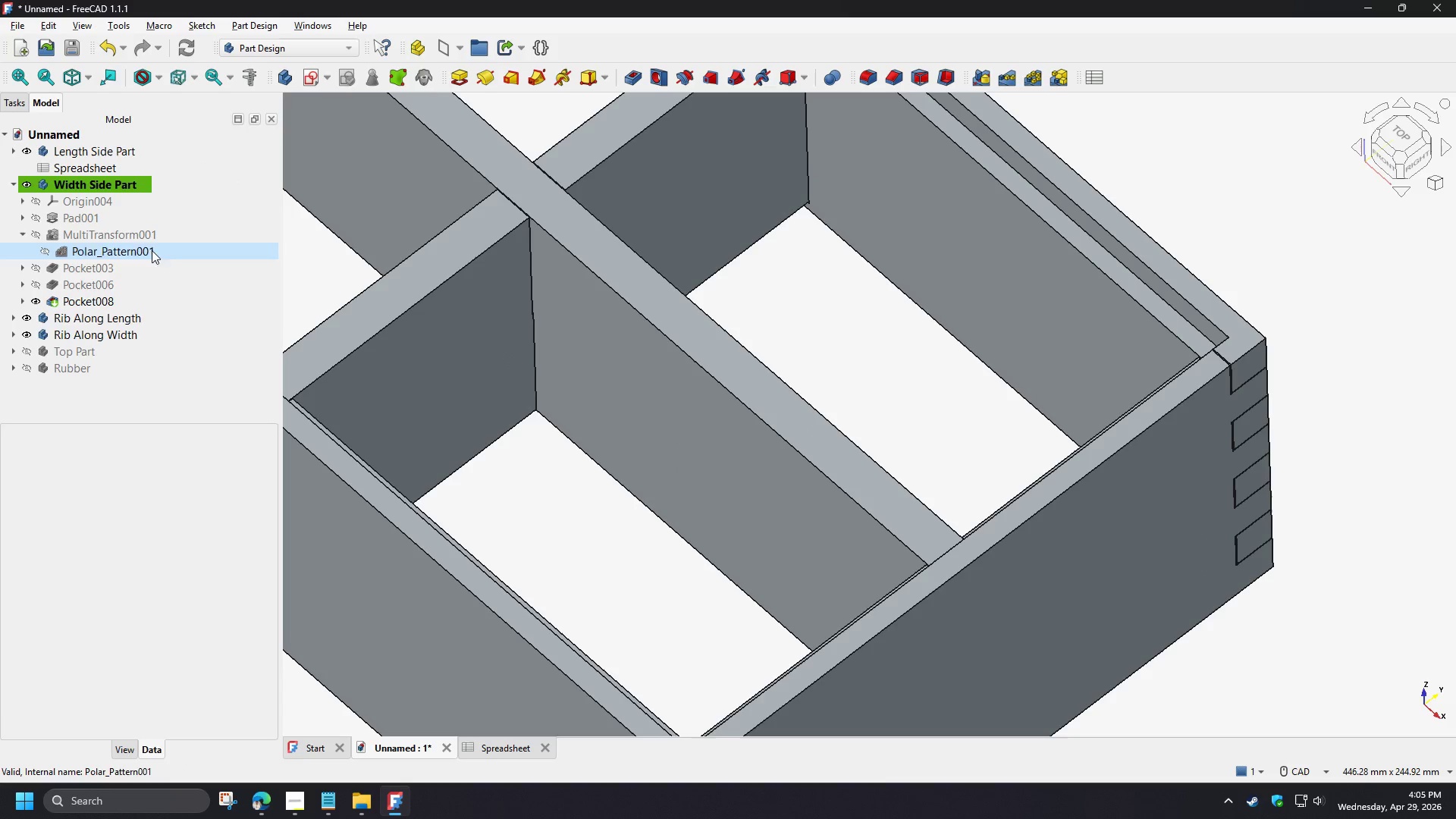 
double_click([120, 235])
 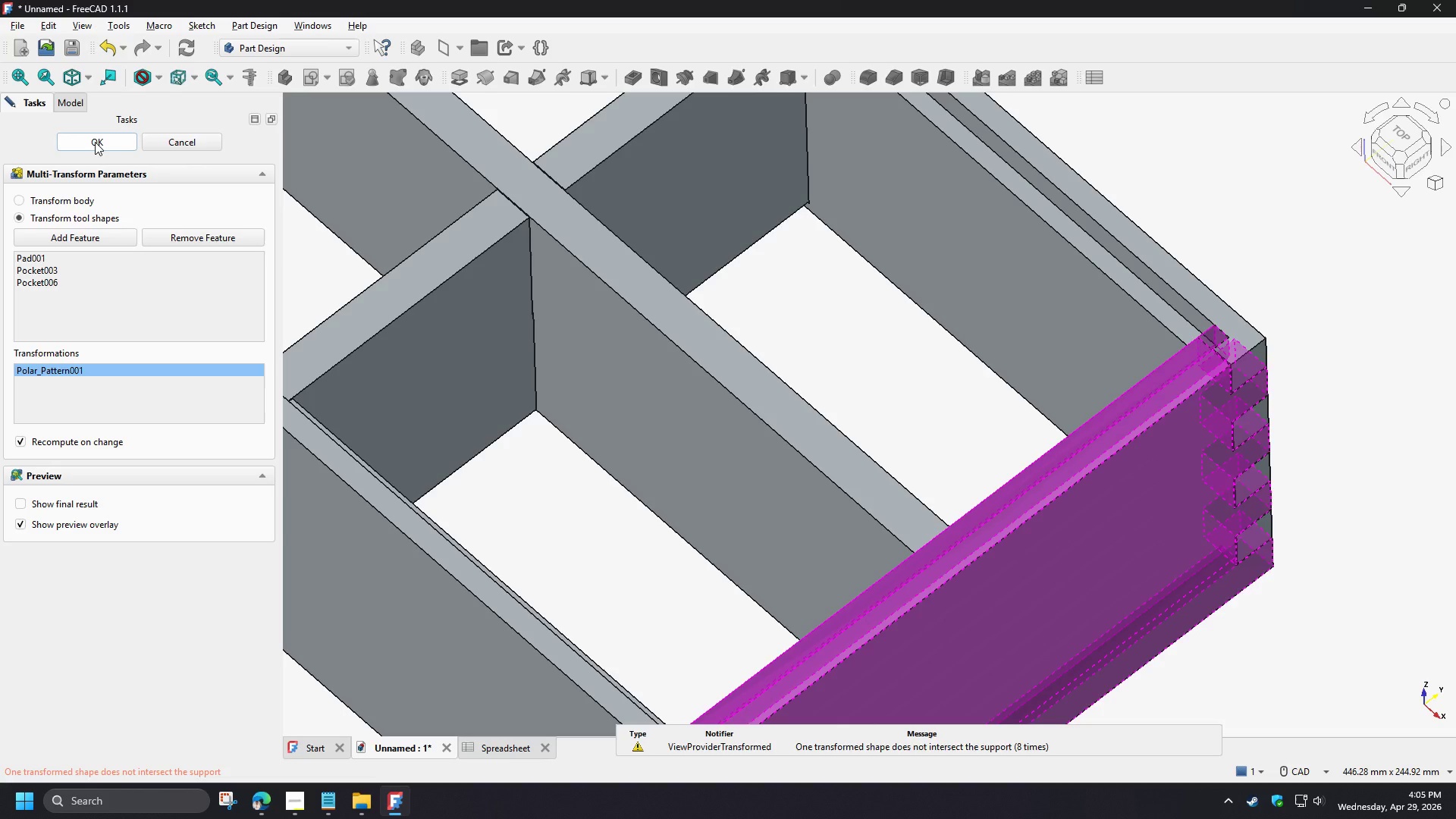 
left_click([71, 235])
 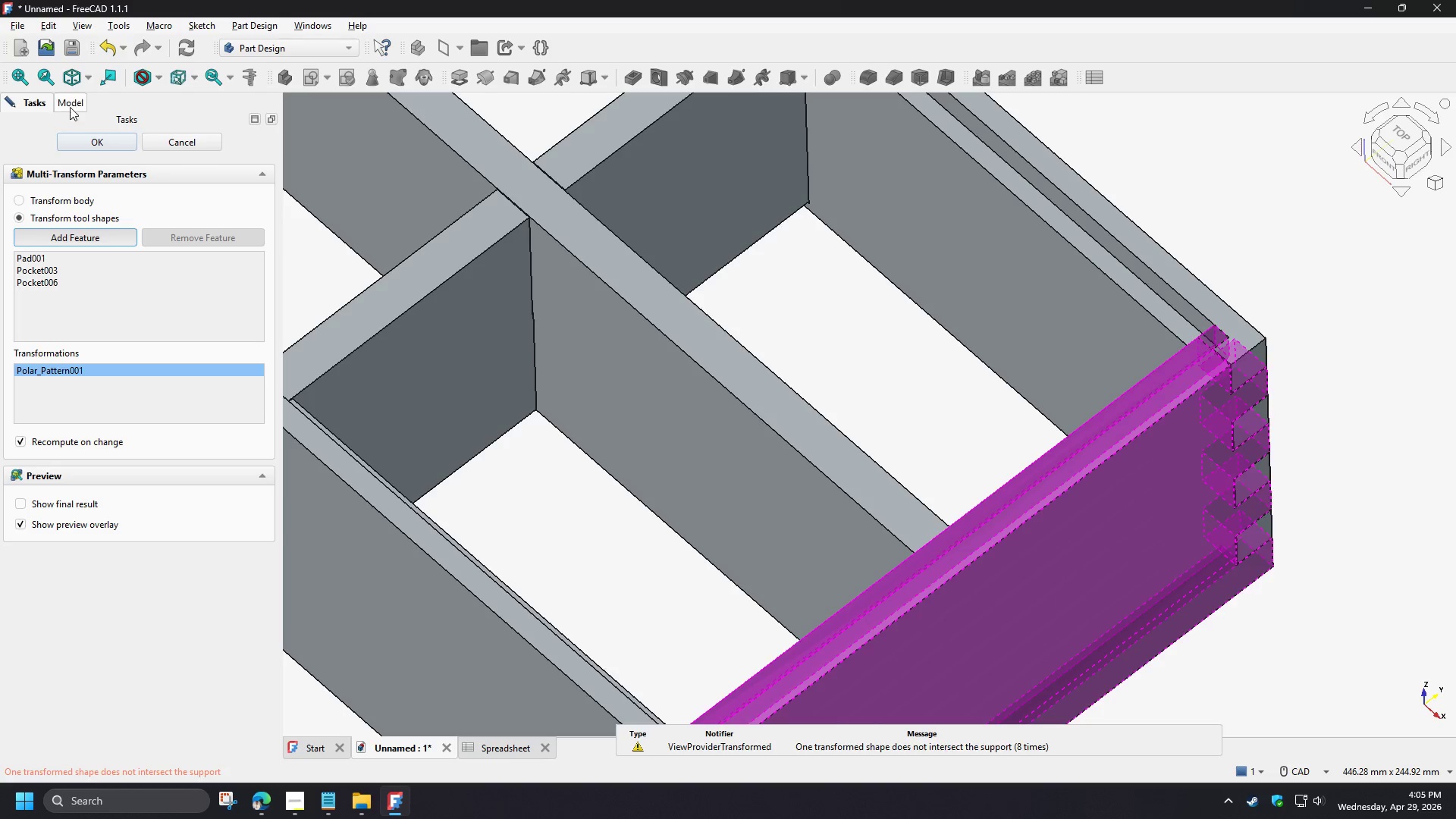 
left_click([70, 105])
 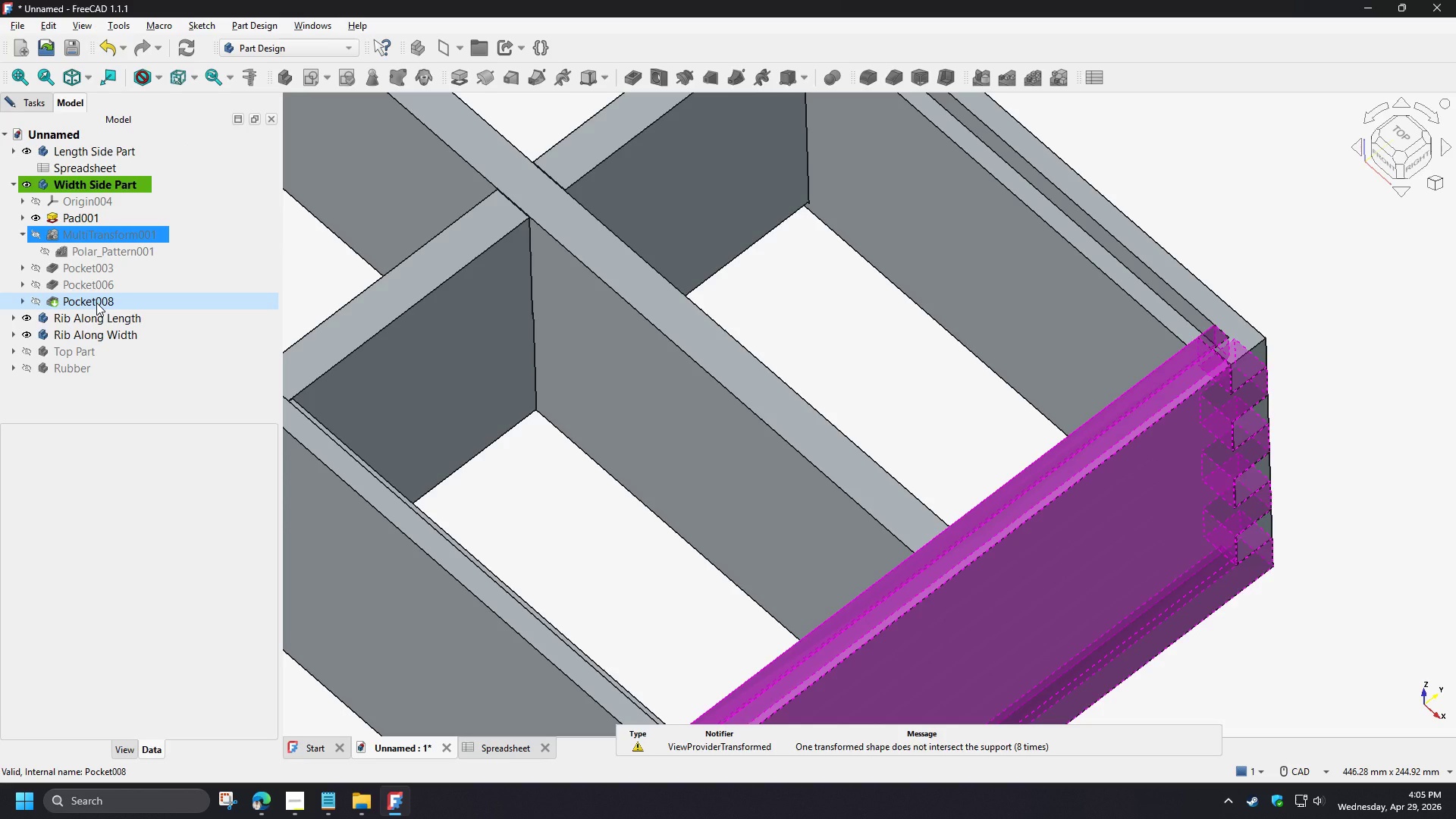 
left_click([96, 303])
 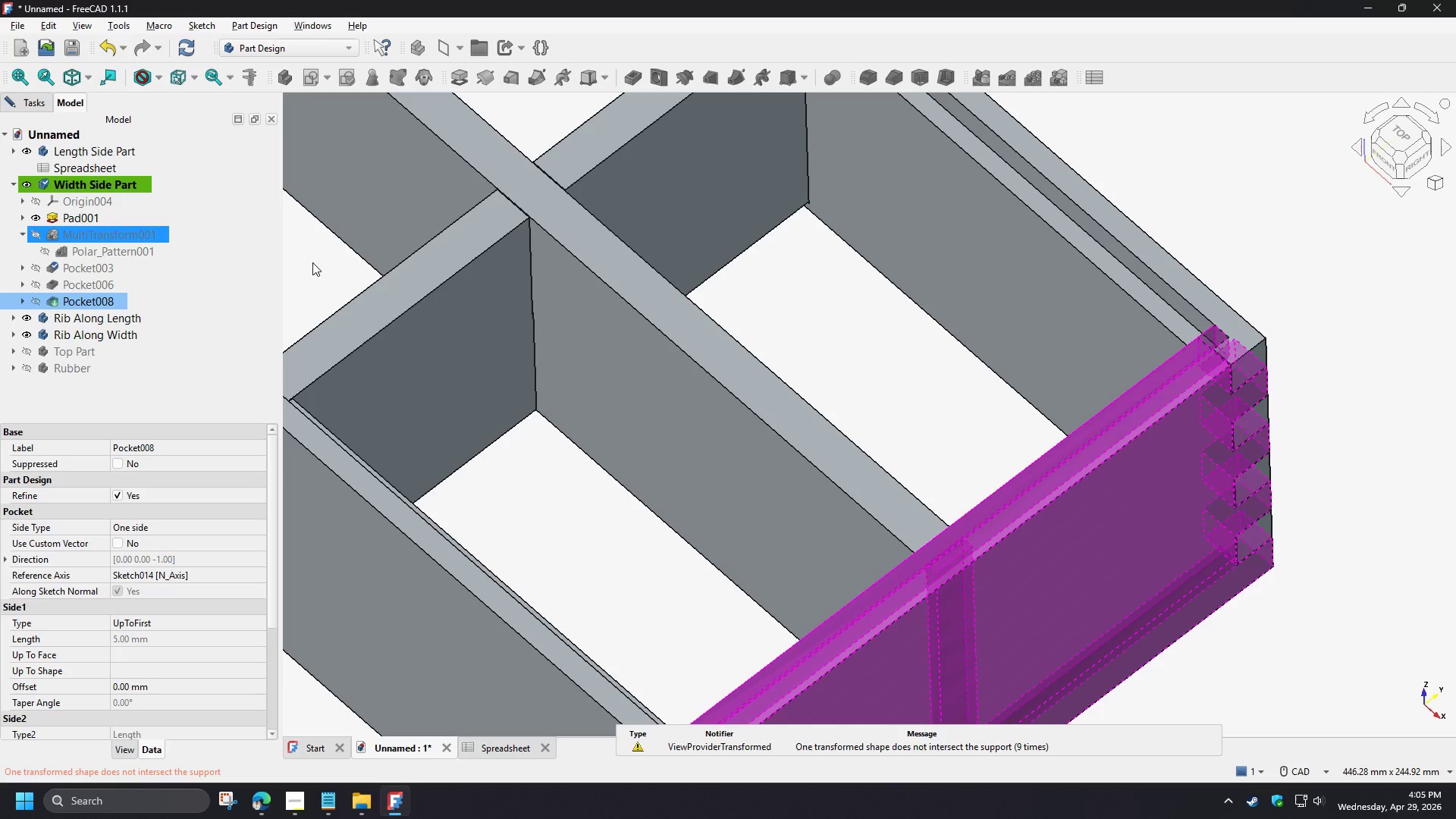 
scroll: coordinate [527, 526], scroll_direction: down, amount: 4.0
 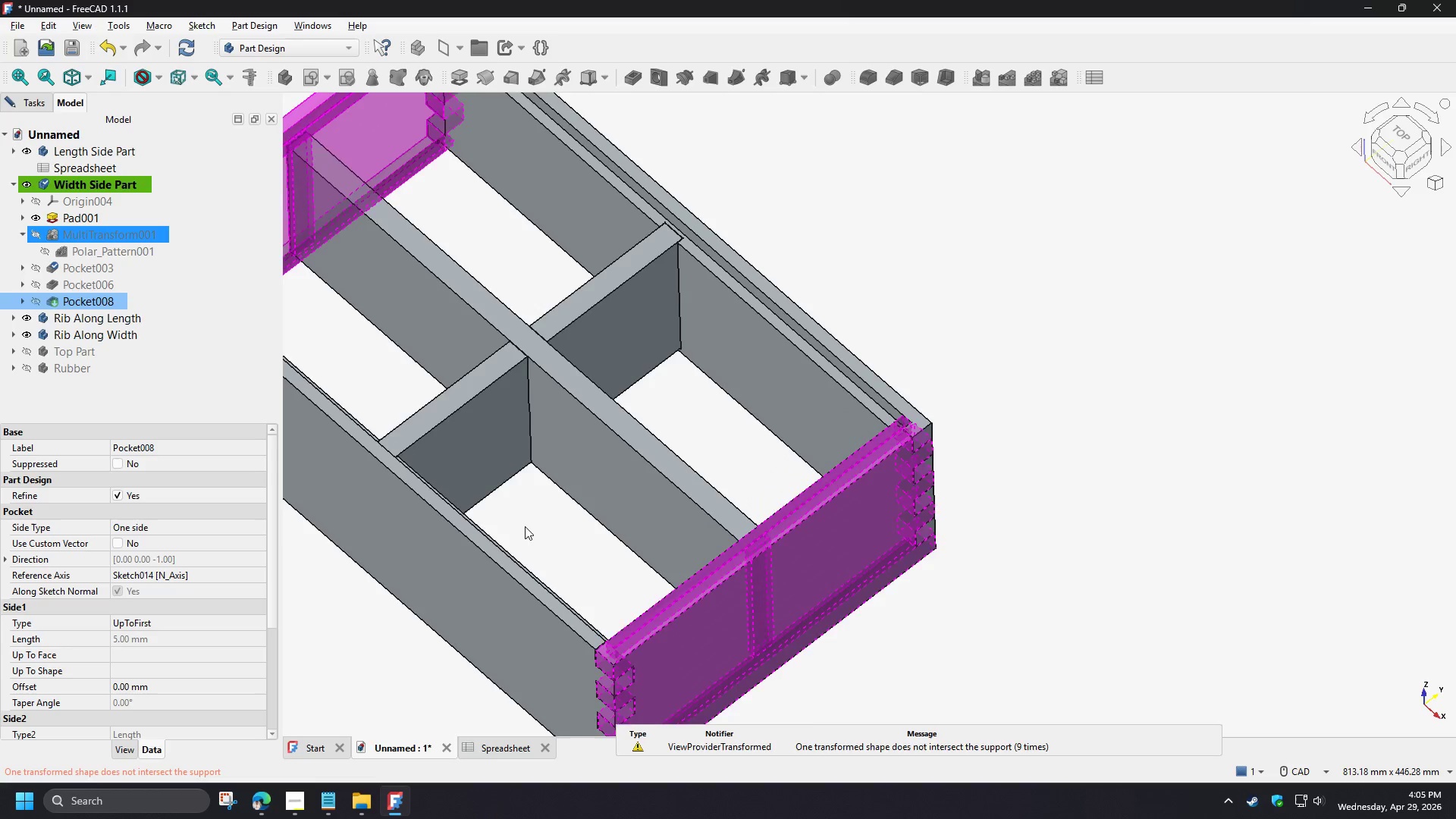 
scroll: coordinate [523, 526], scroll_direction: up, amount: 4.0
 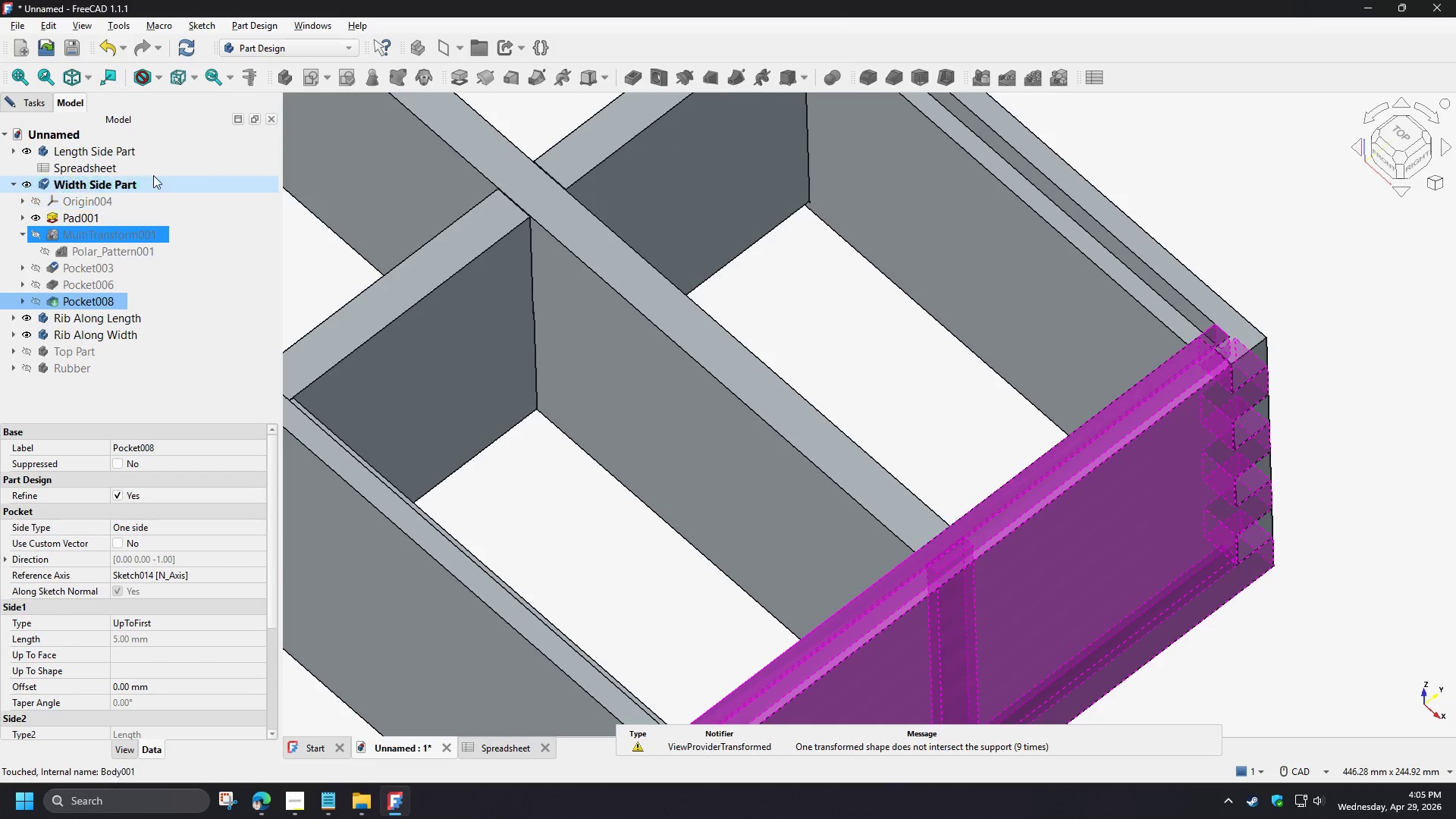 
left_click([27, 103])
 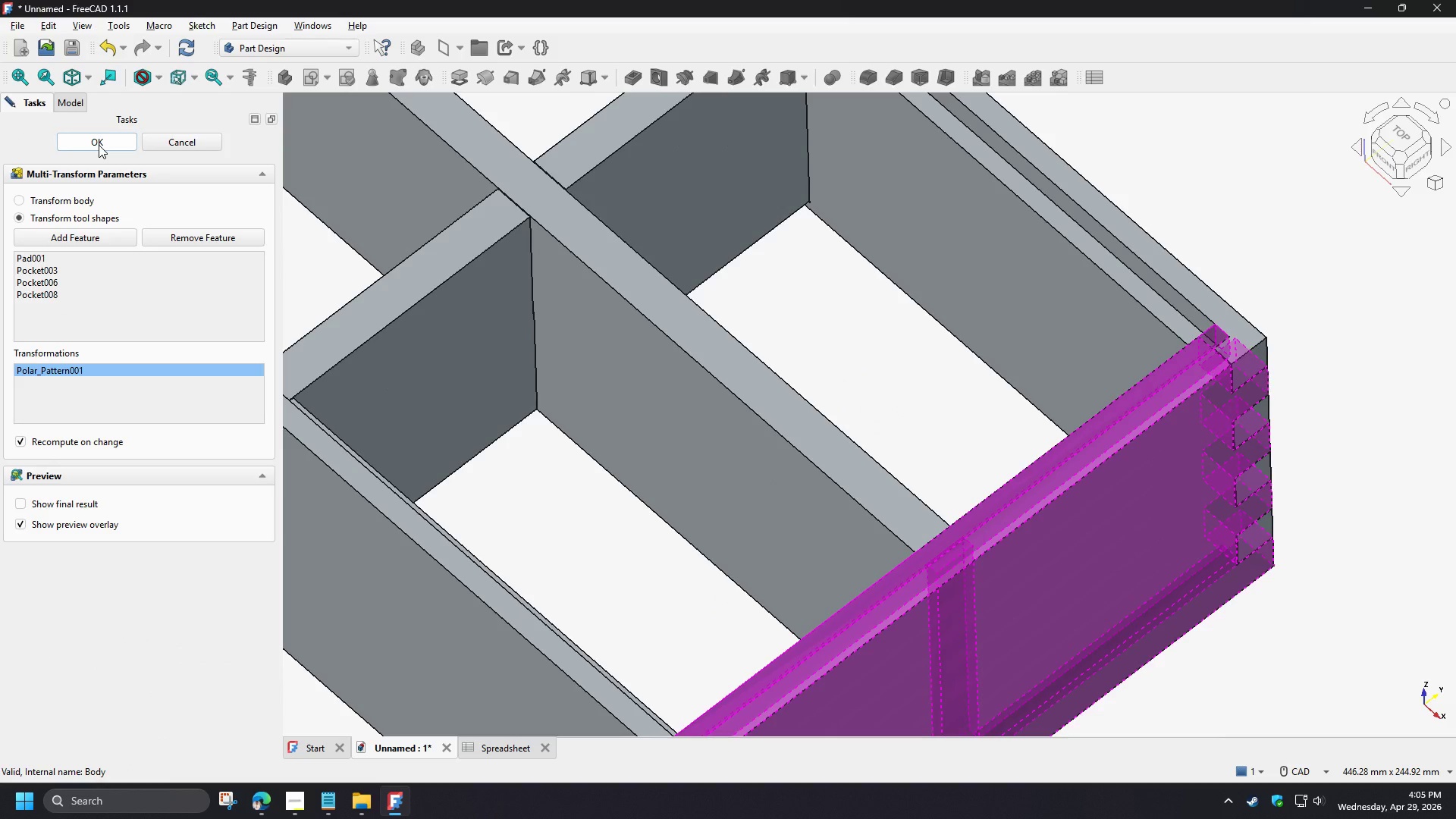 
left_click([99, 145])
 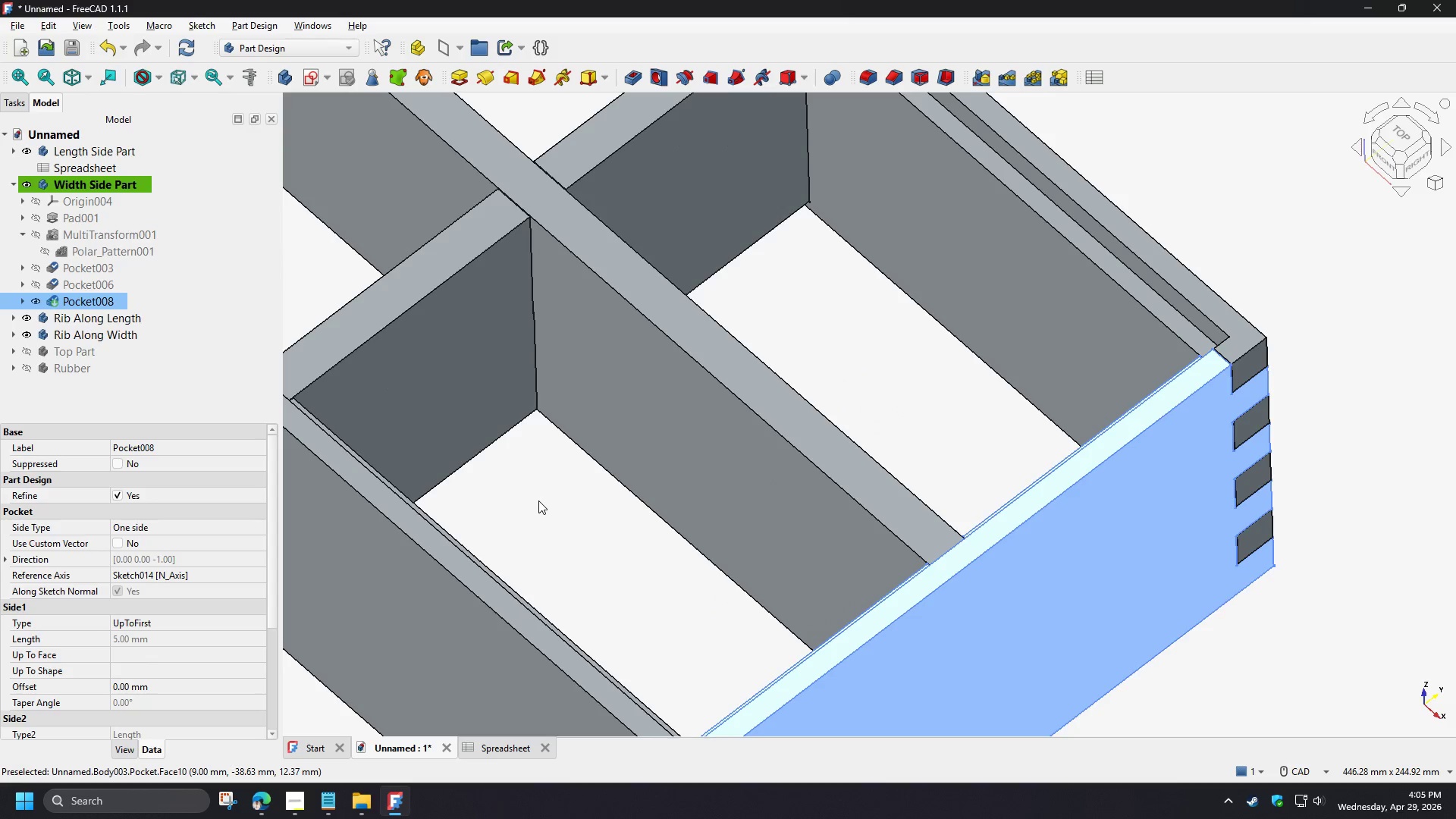 
left_click([385, 424])
 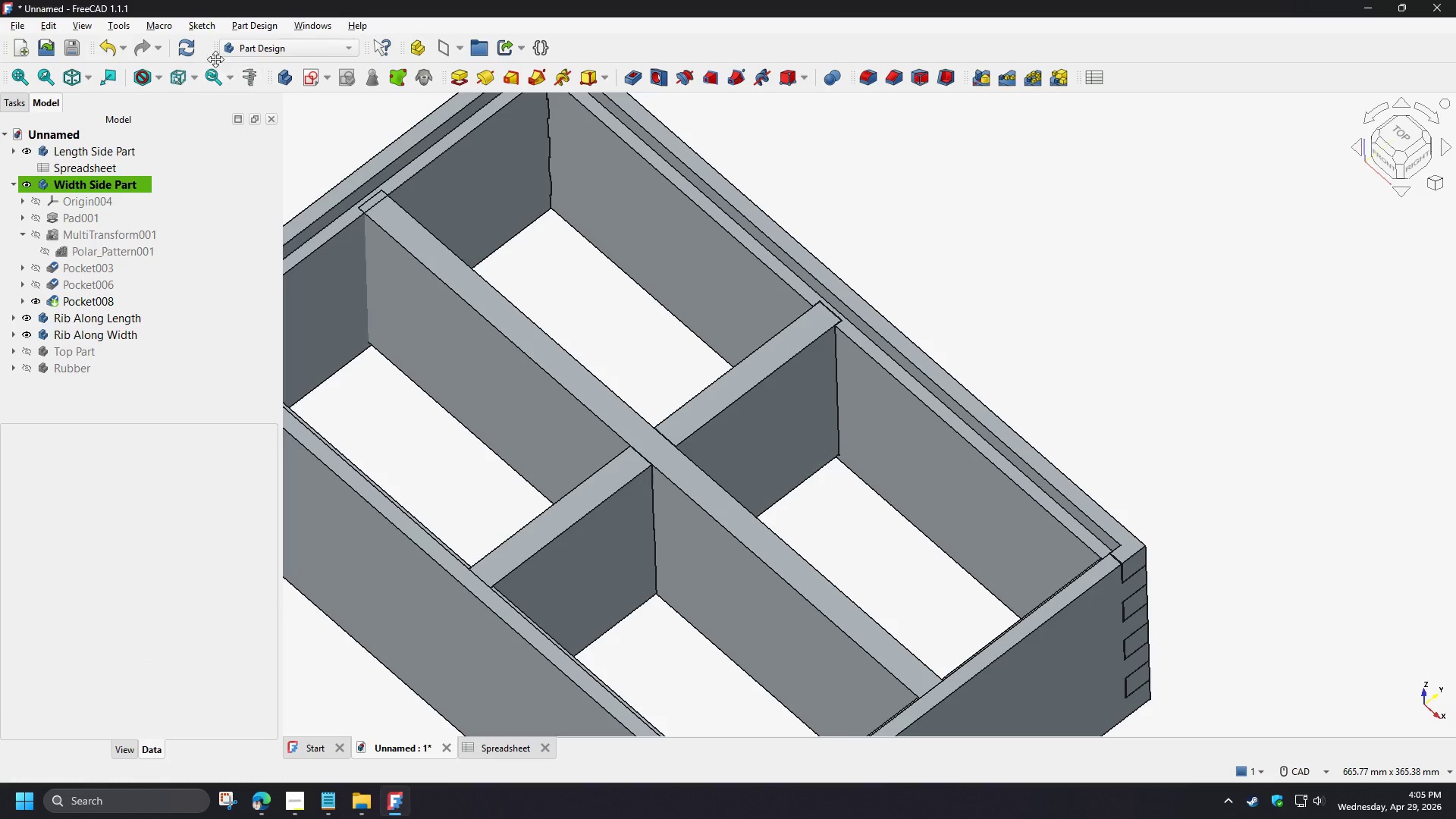 
scroll: coordinate [586, 597], scroll_direction: down, amount: 4.0
 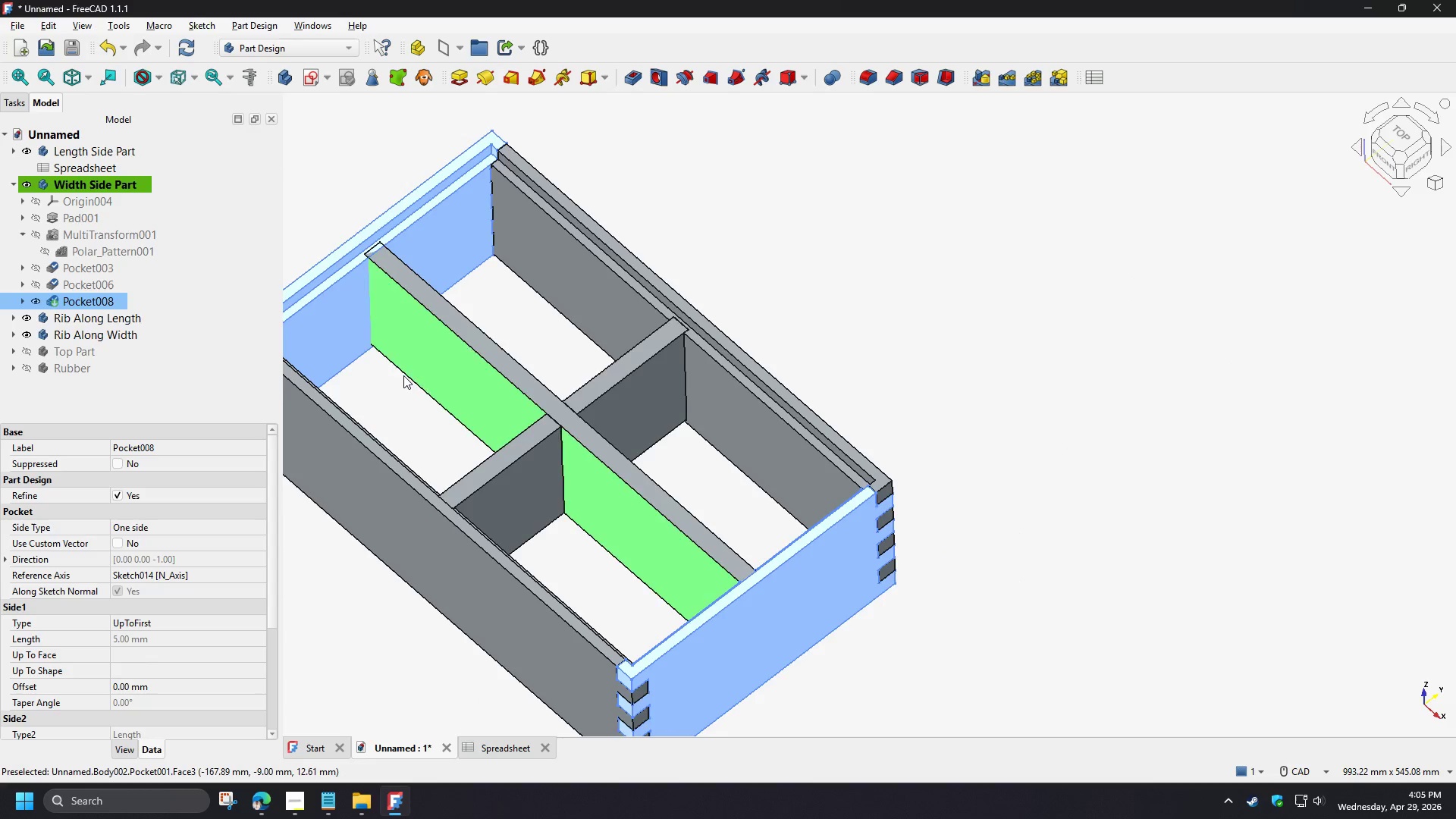 
scroll: coordinate [375, 346], scroll_direction: up, amount: 2.0
 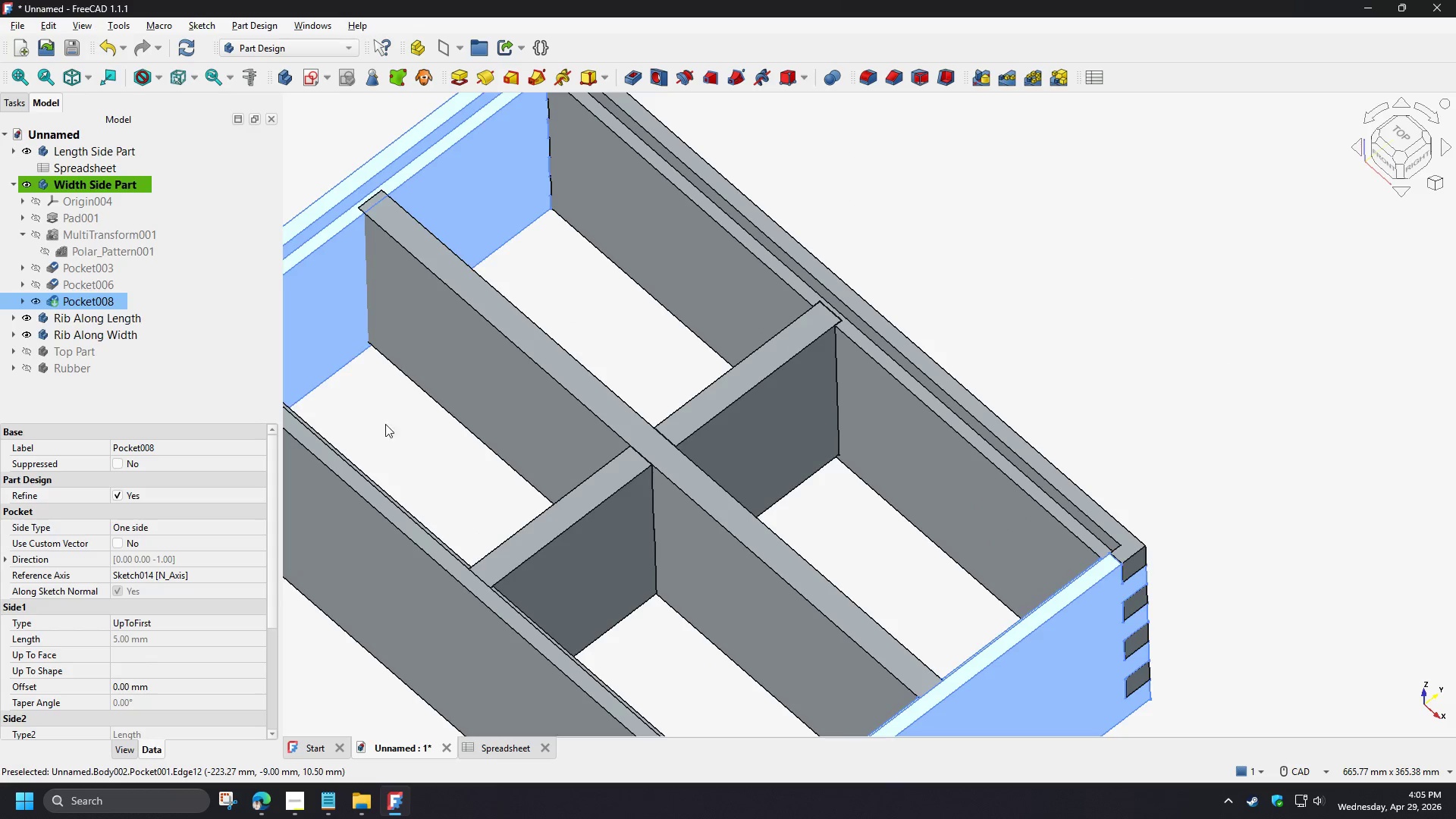 
left_click([190, 50])
 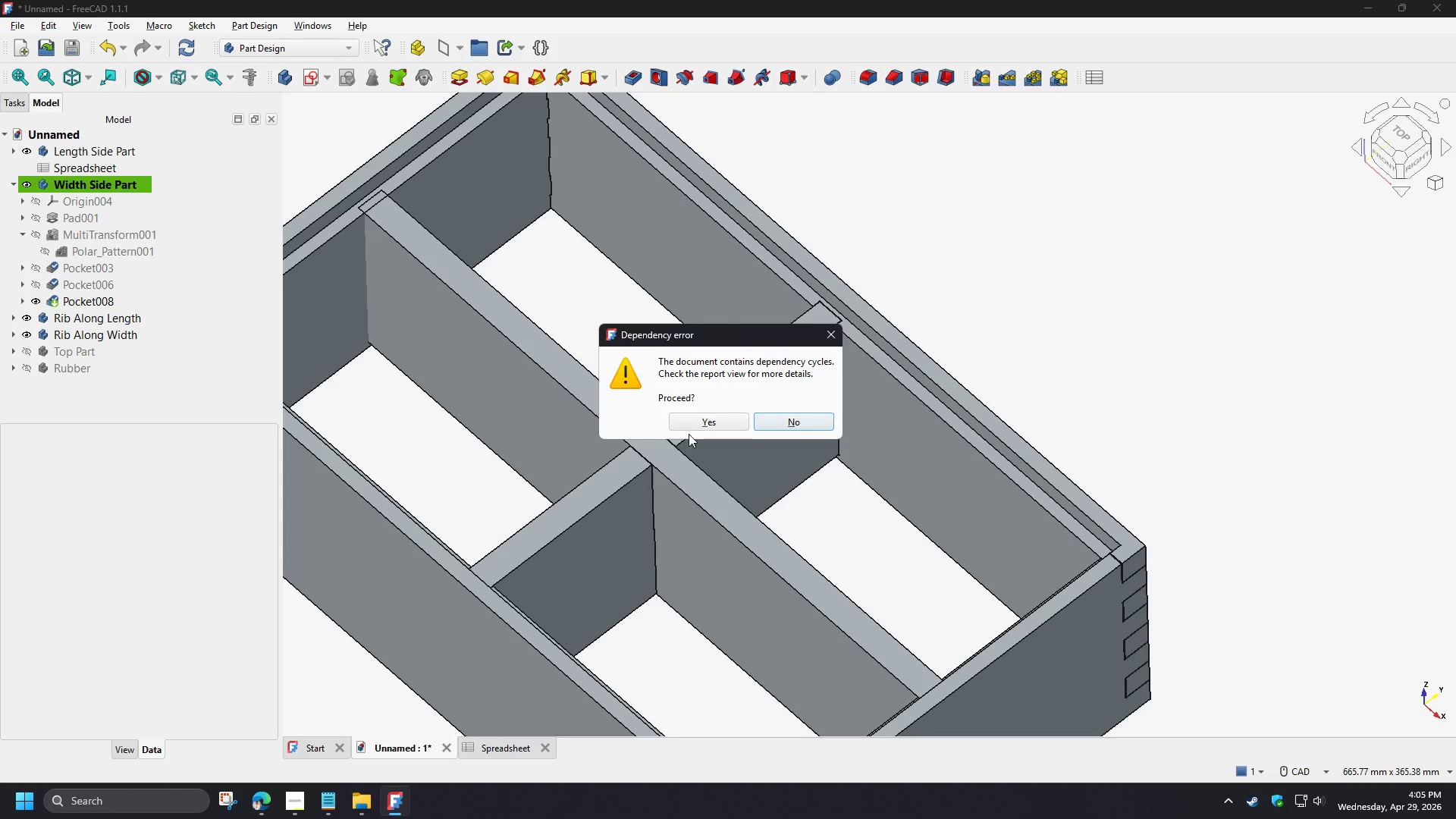 
left_click([695, 423])
 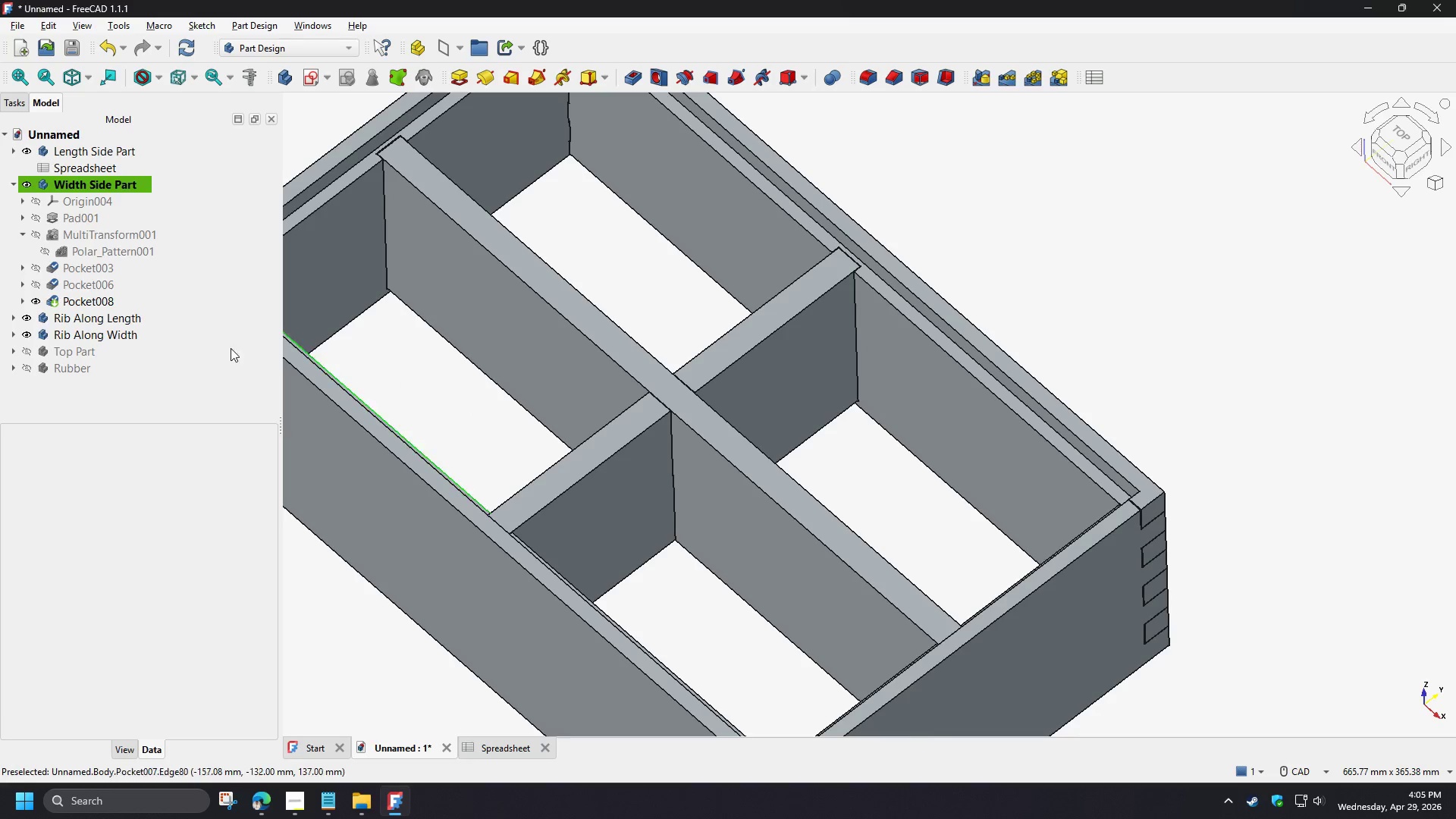 
left_click([27, 350])
 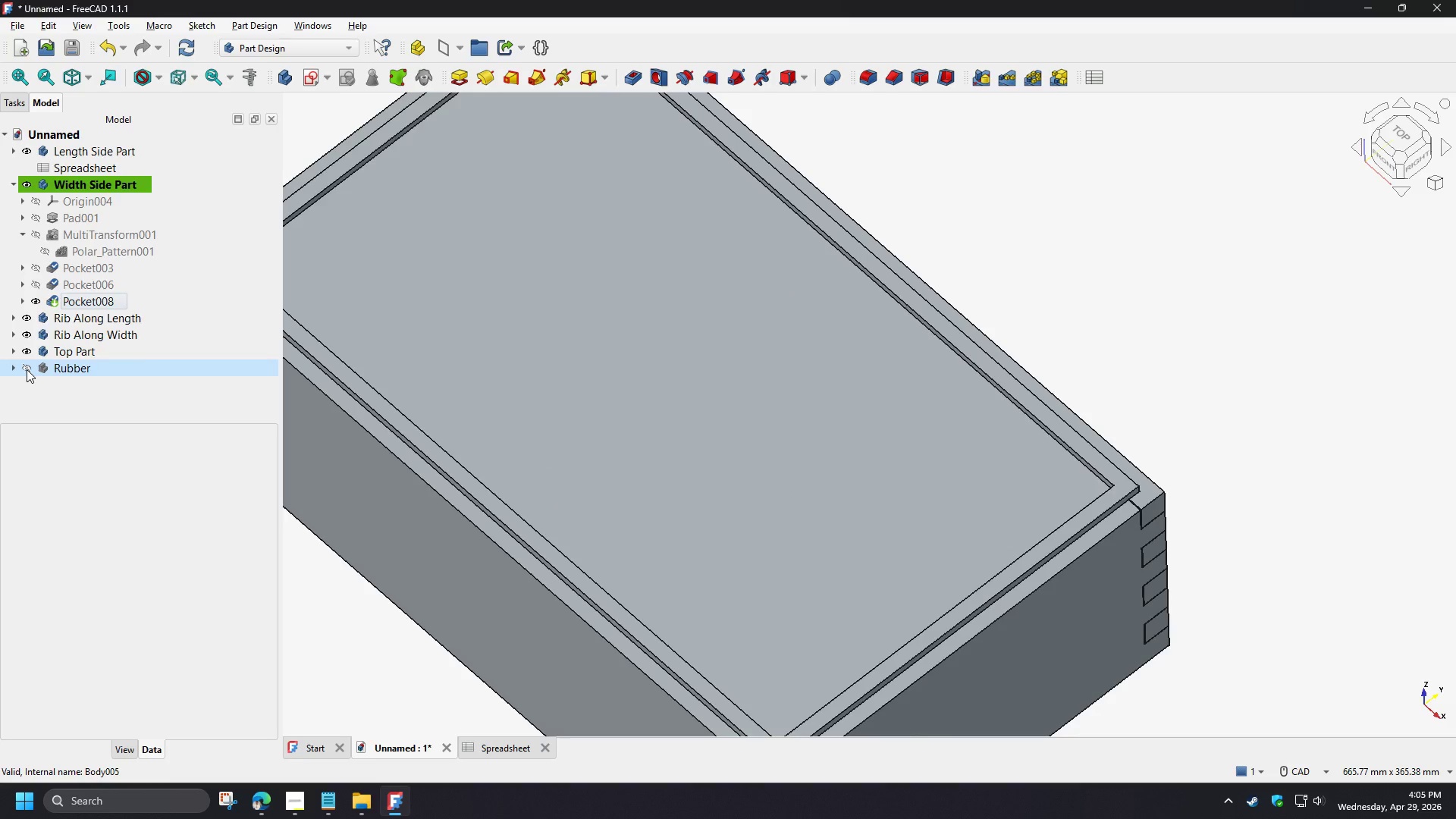 
left_click([27, 369])
 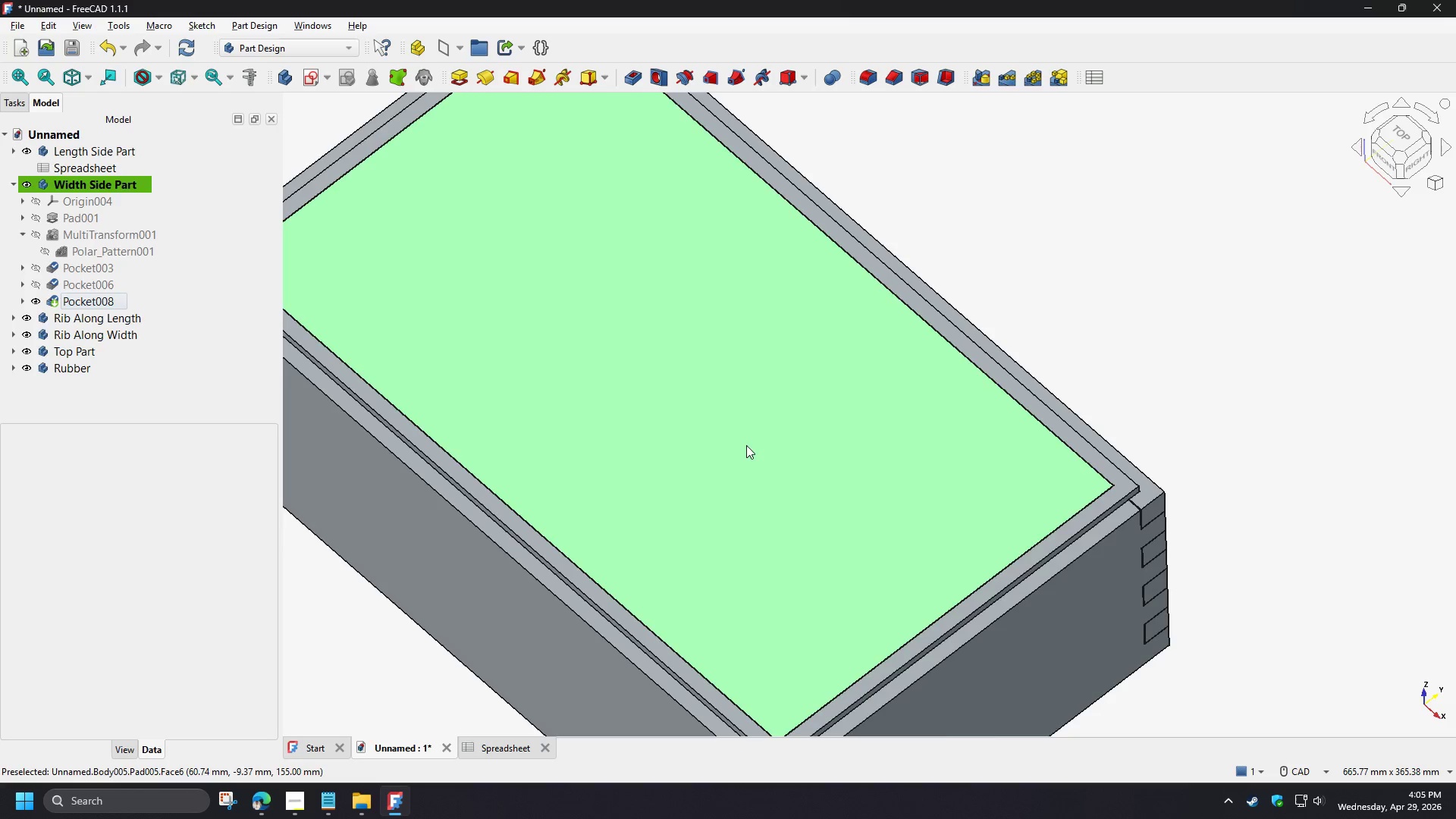 
scroll: coordinate [771, 444], scroll_direction: down, amount: 2.0
 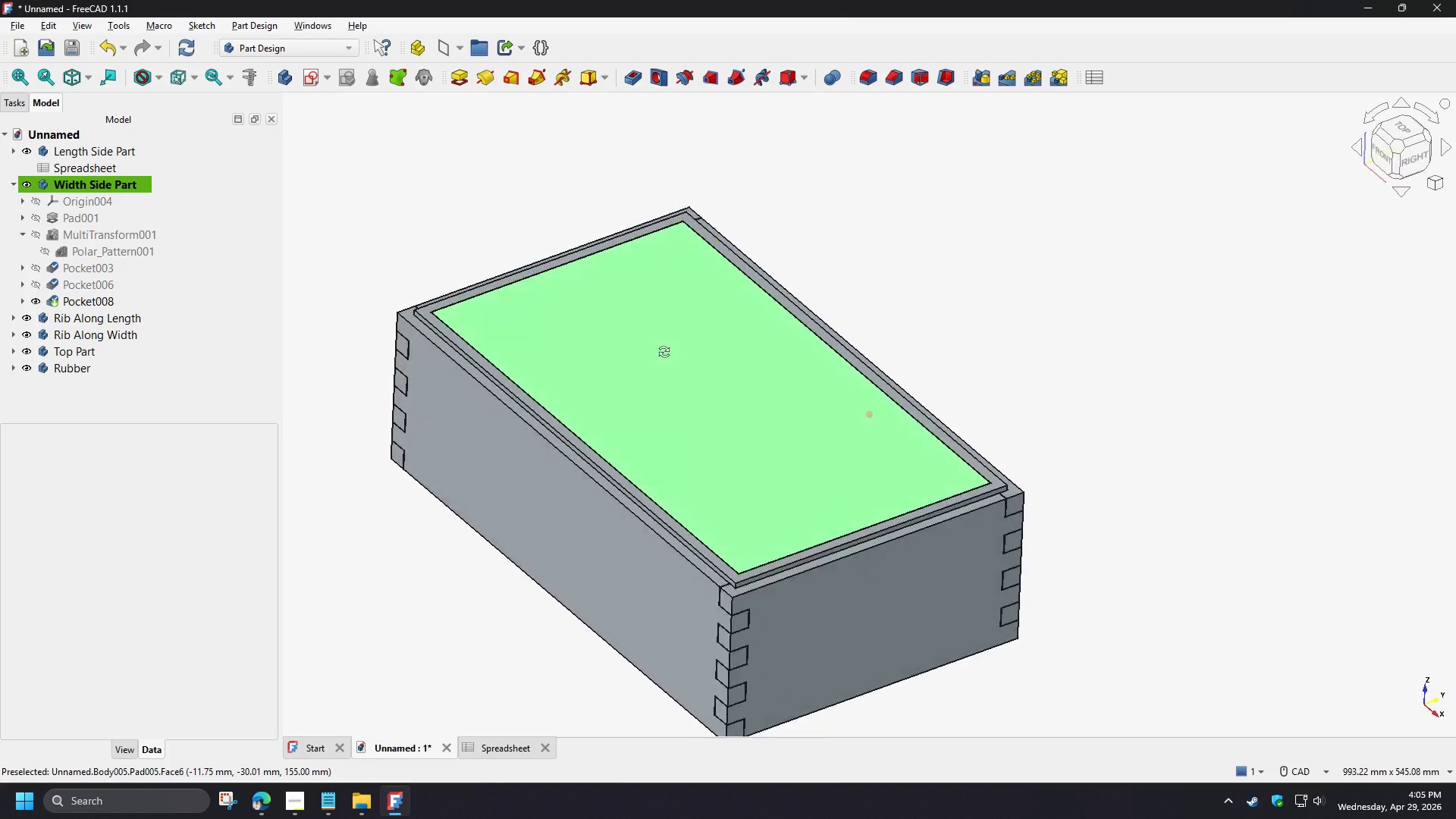 
left_click([1078, 348])
 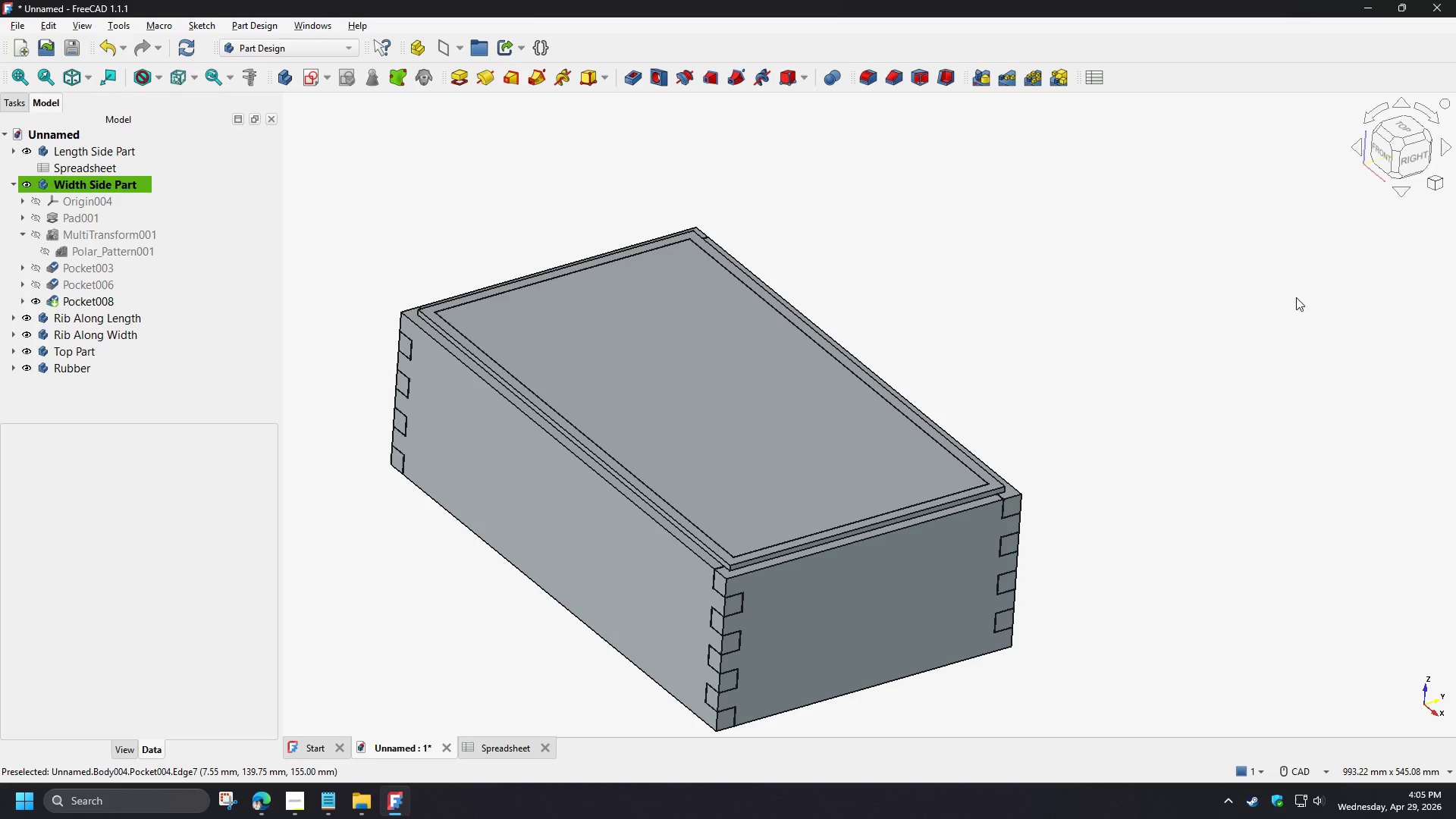 
key(Numpad0)
 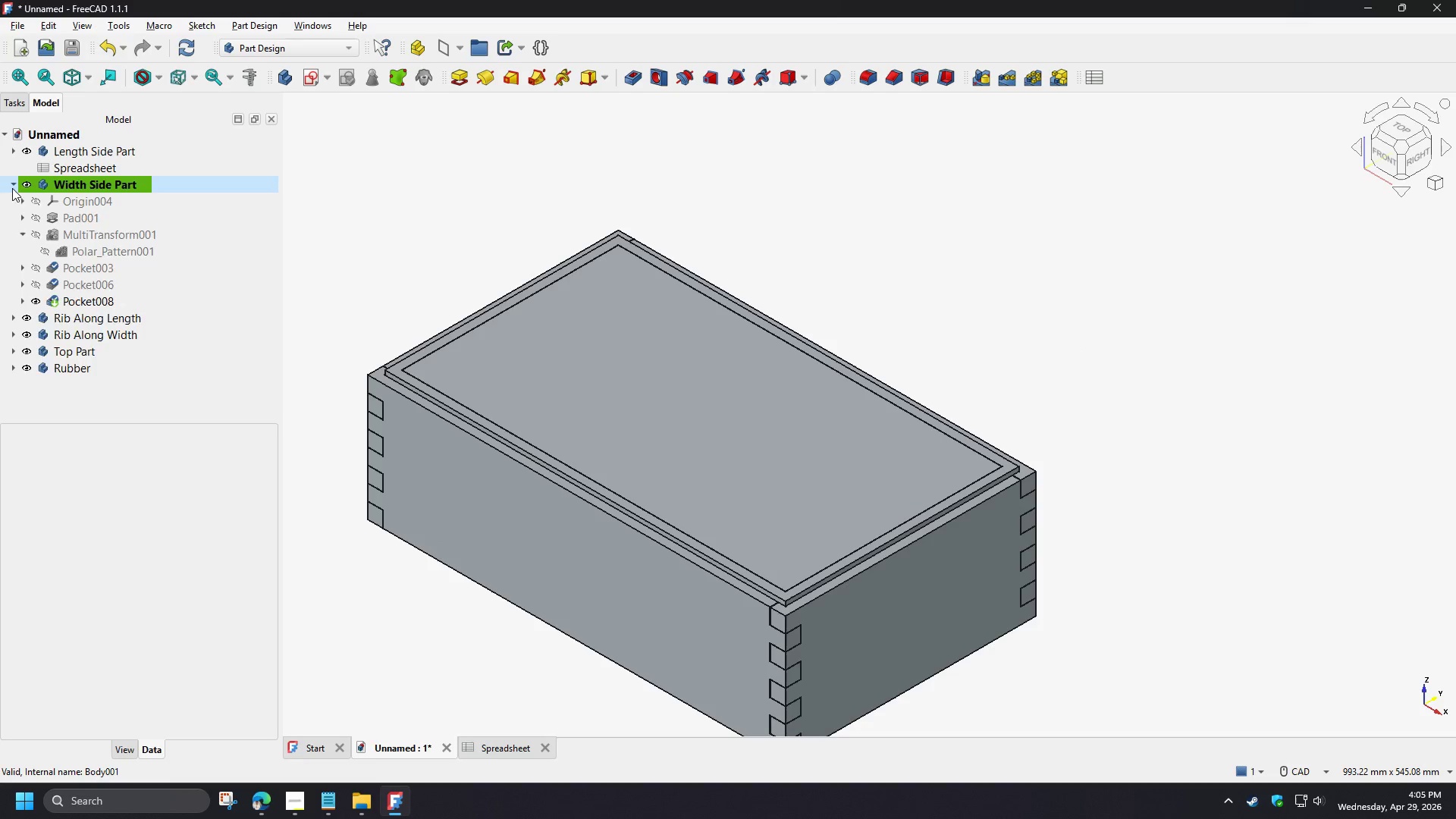 
double_click([12, 151])
 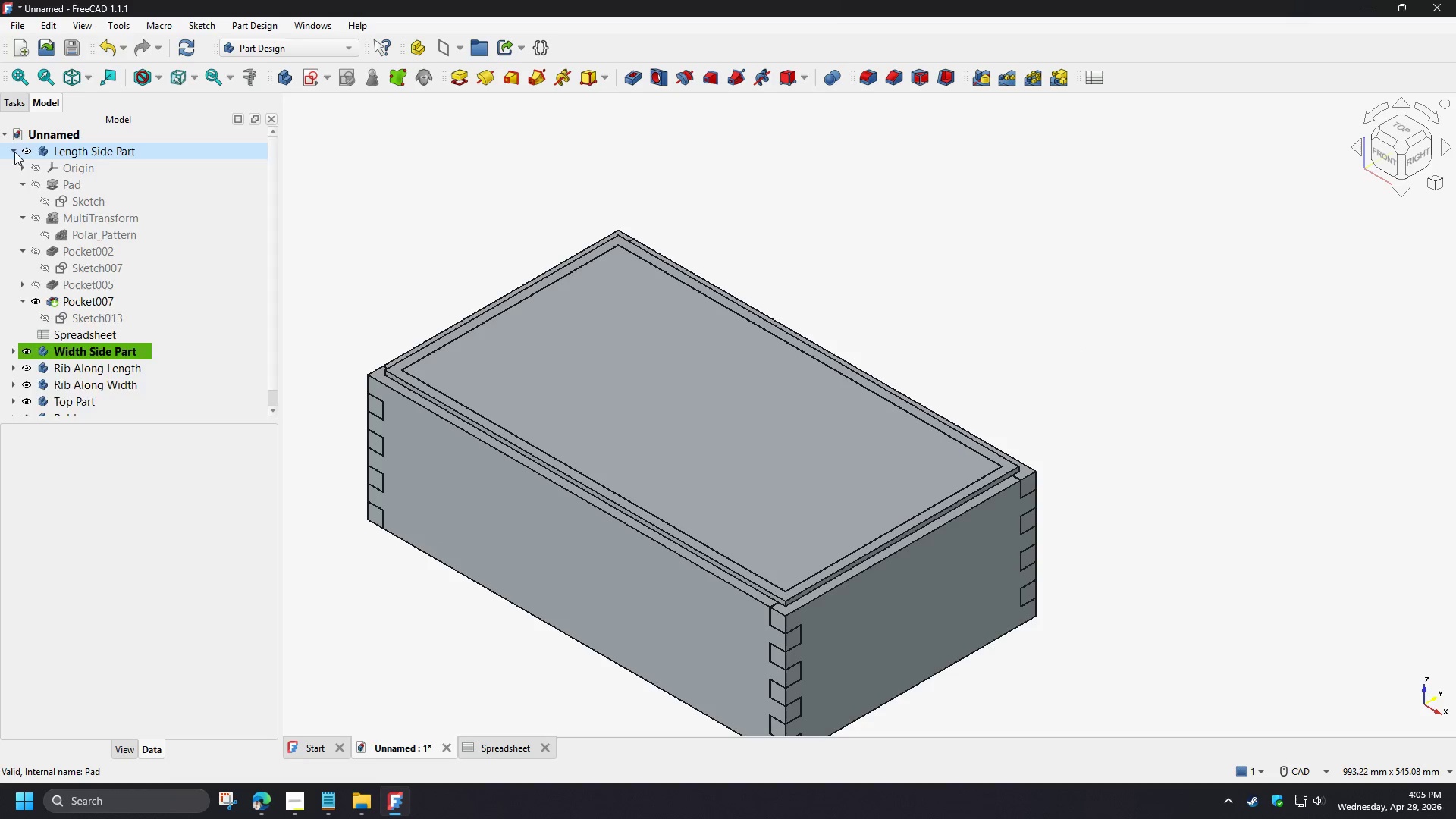 
left_click([14, 147])
 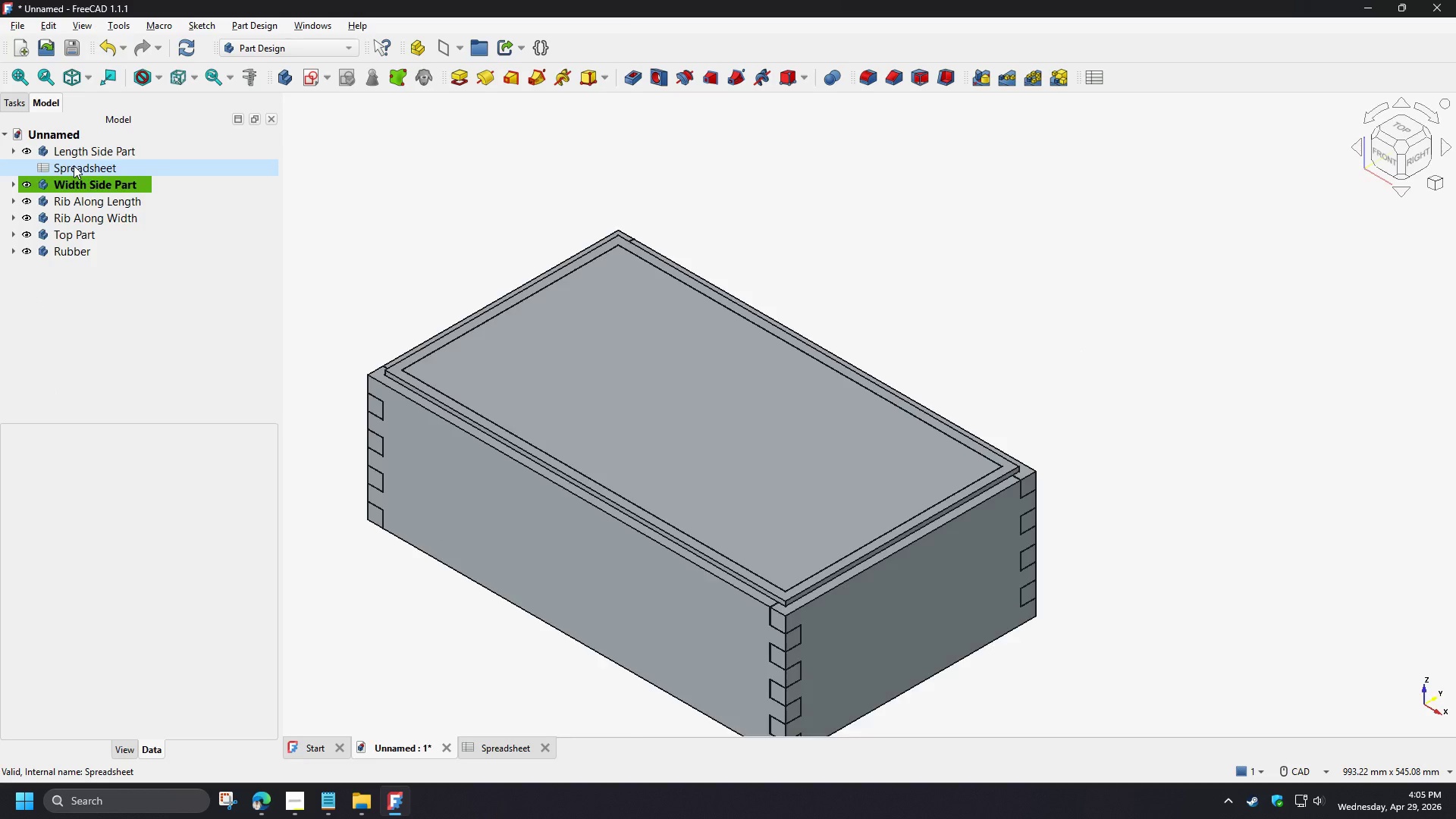 
double_click([74, 165])
 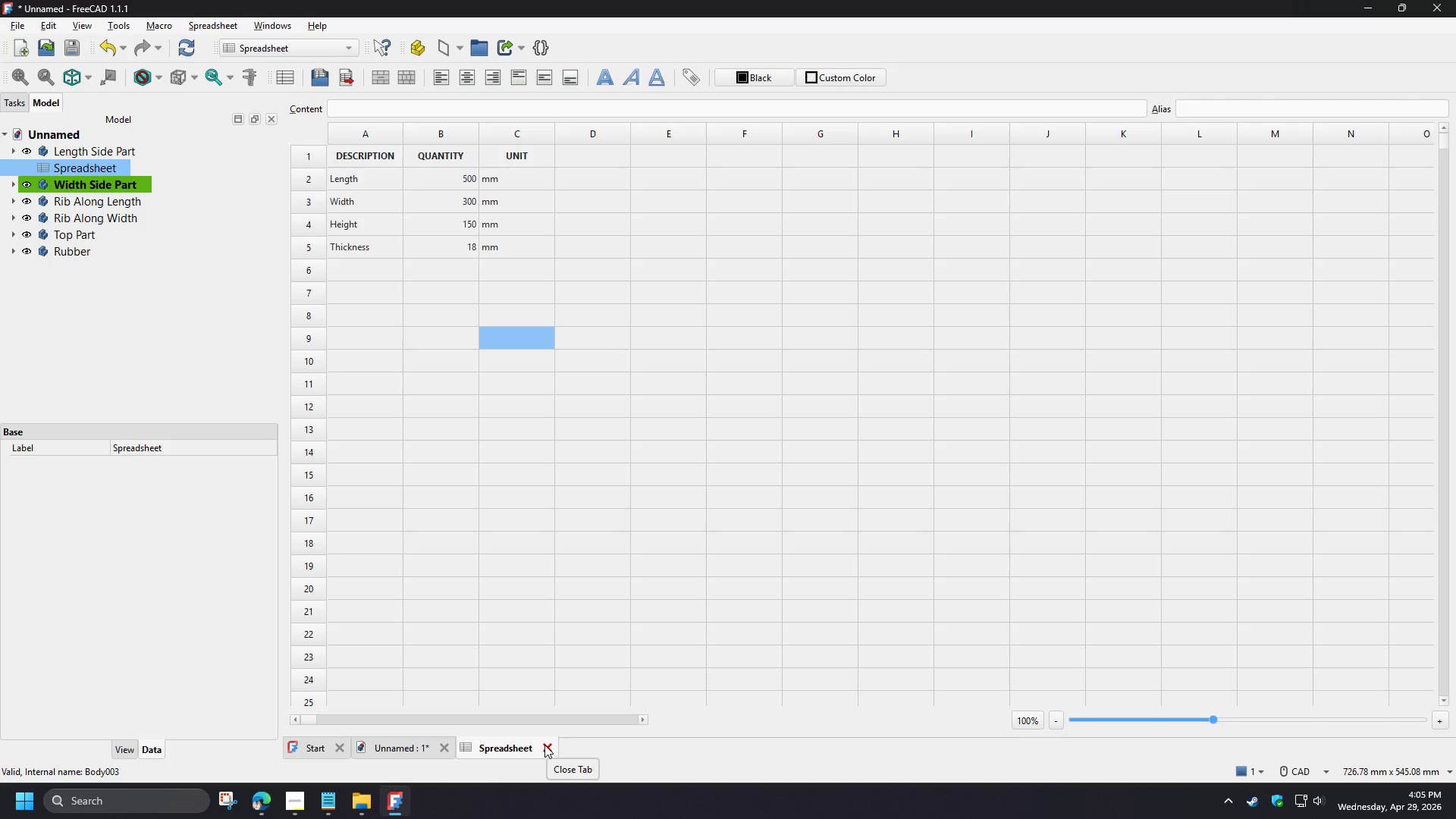 
wait(5.53)
 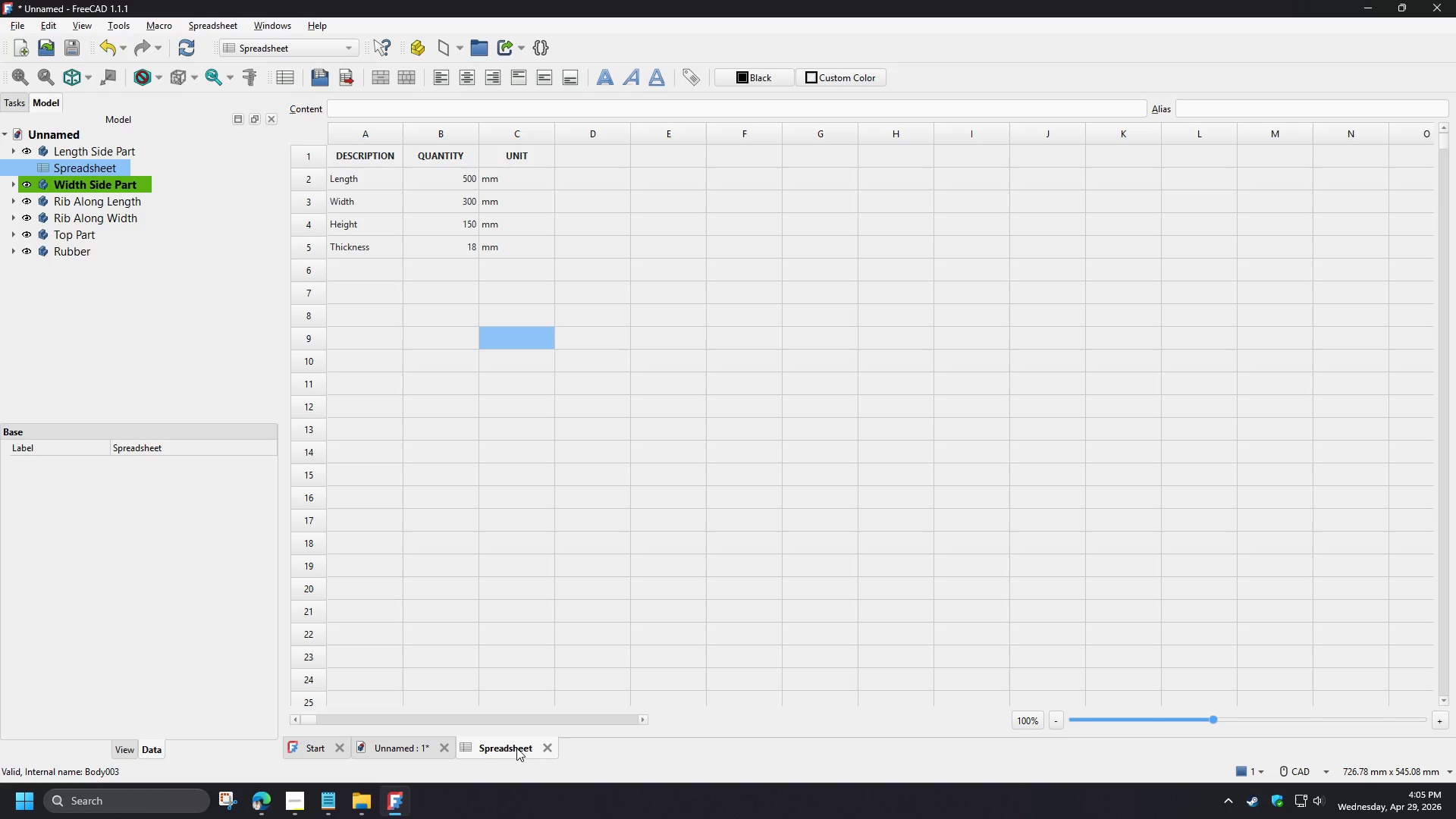 
left_click([447, 206])
 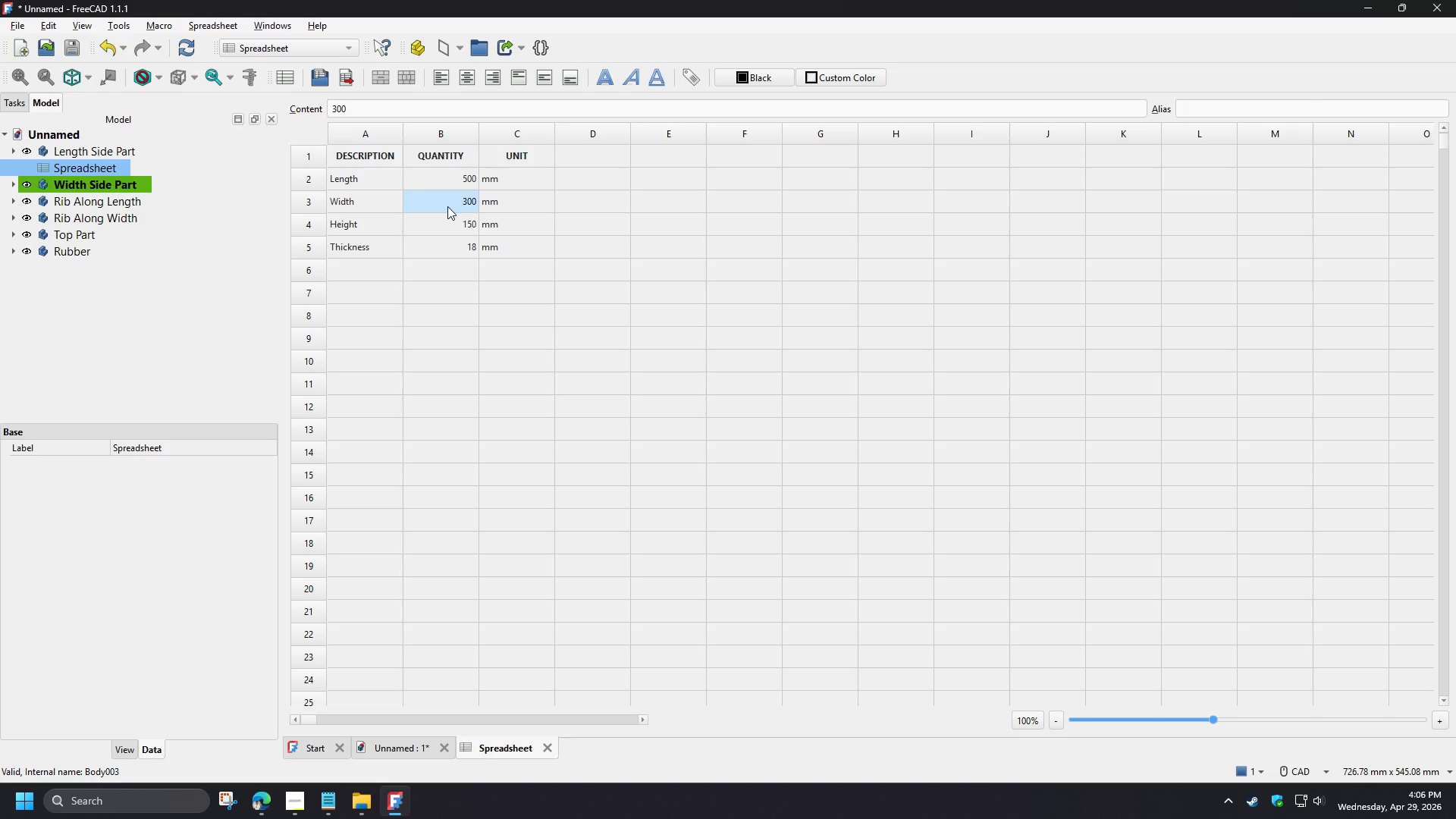 
key(Numpad5)
 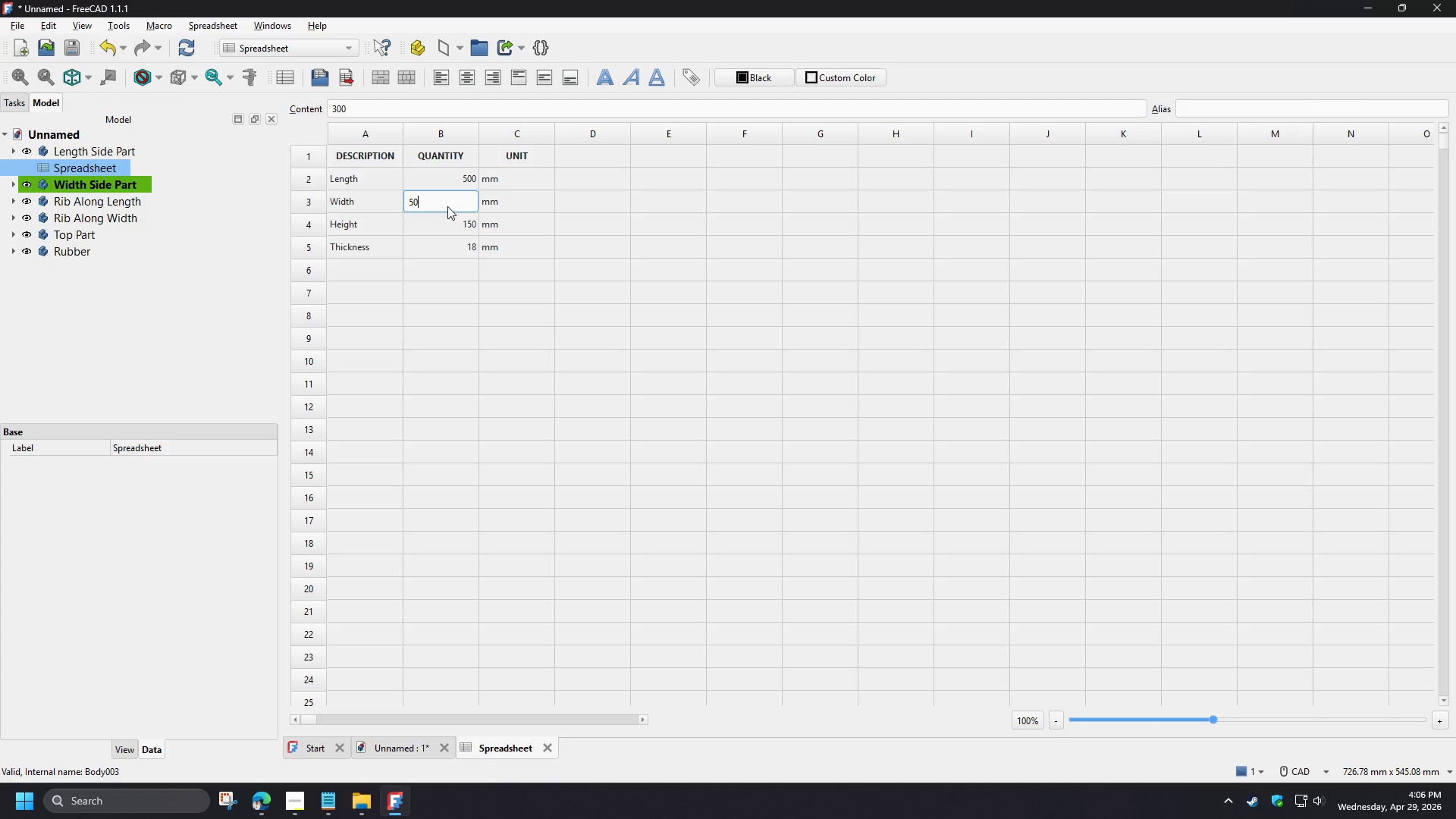 
key(Numpad0)
 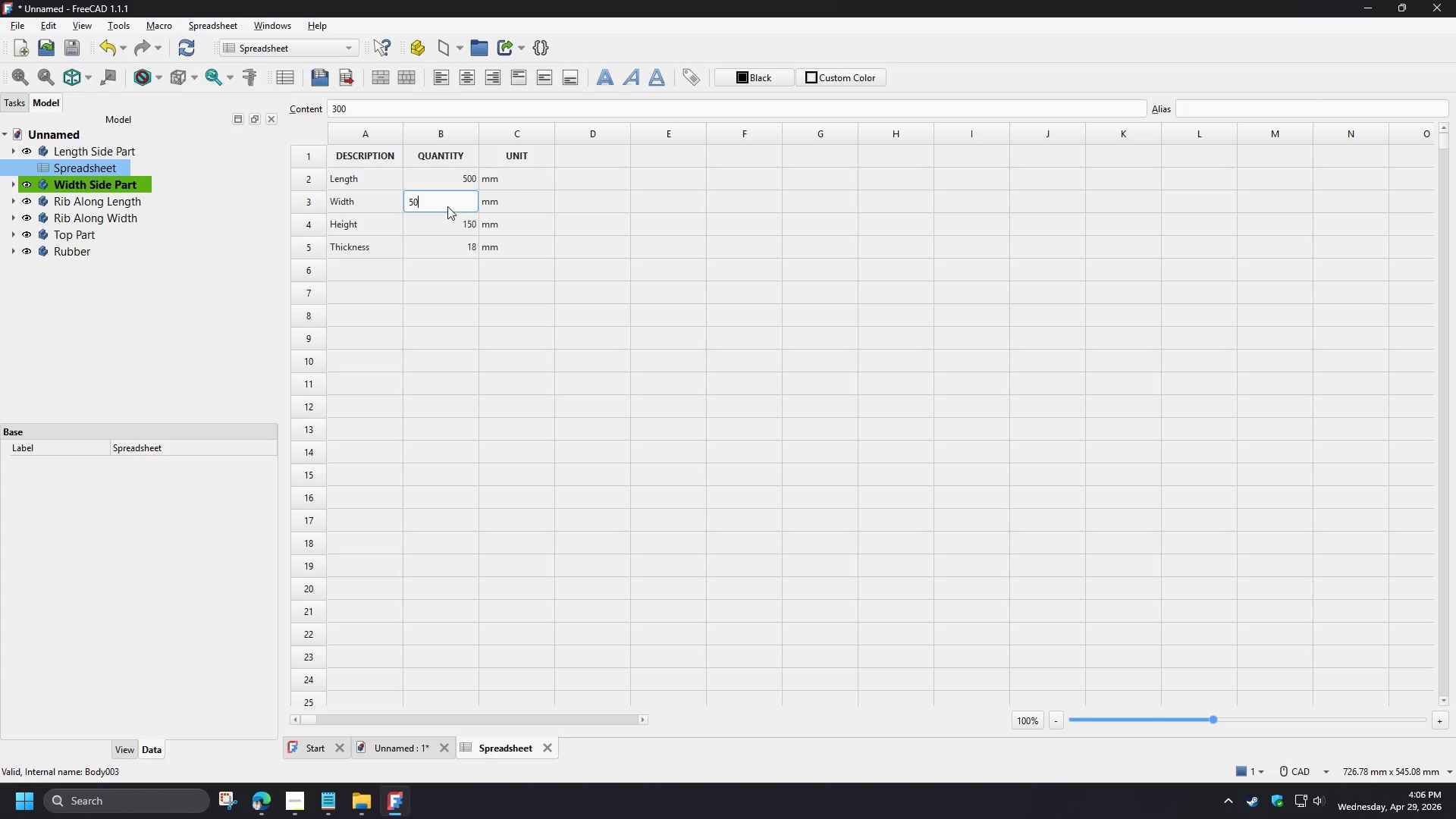 
key(Numpad0)
 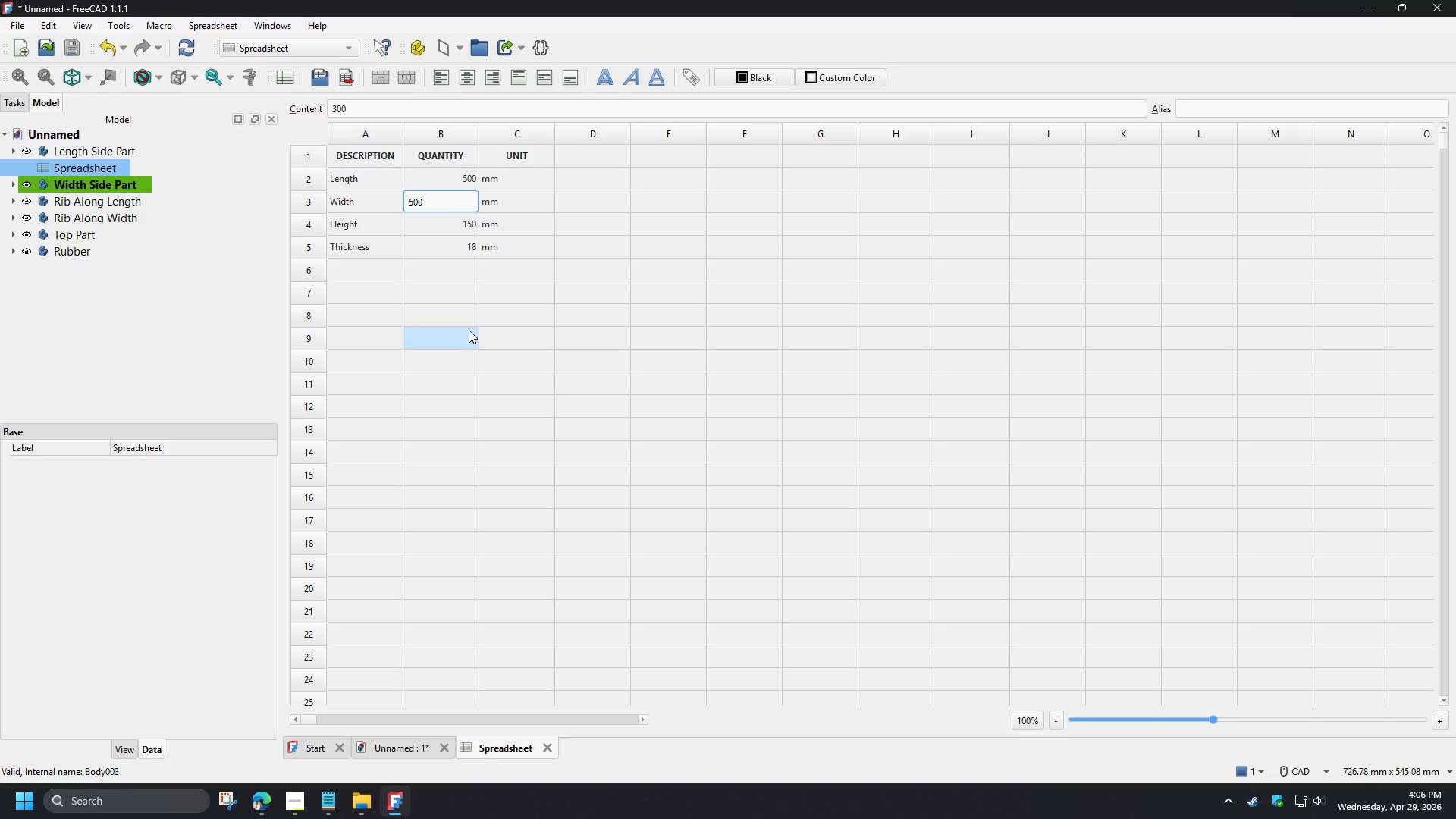 
left_click([469, 330])
 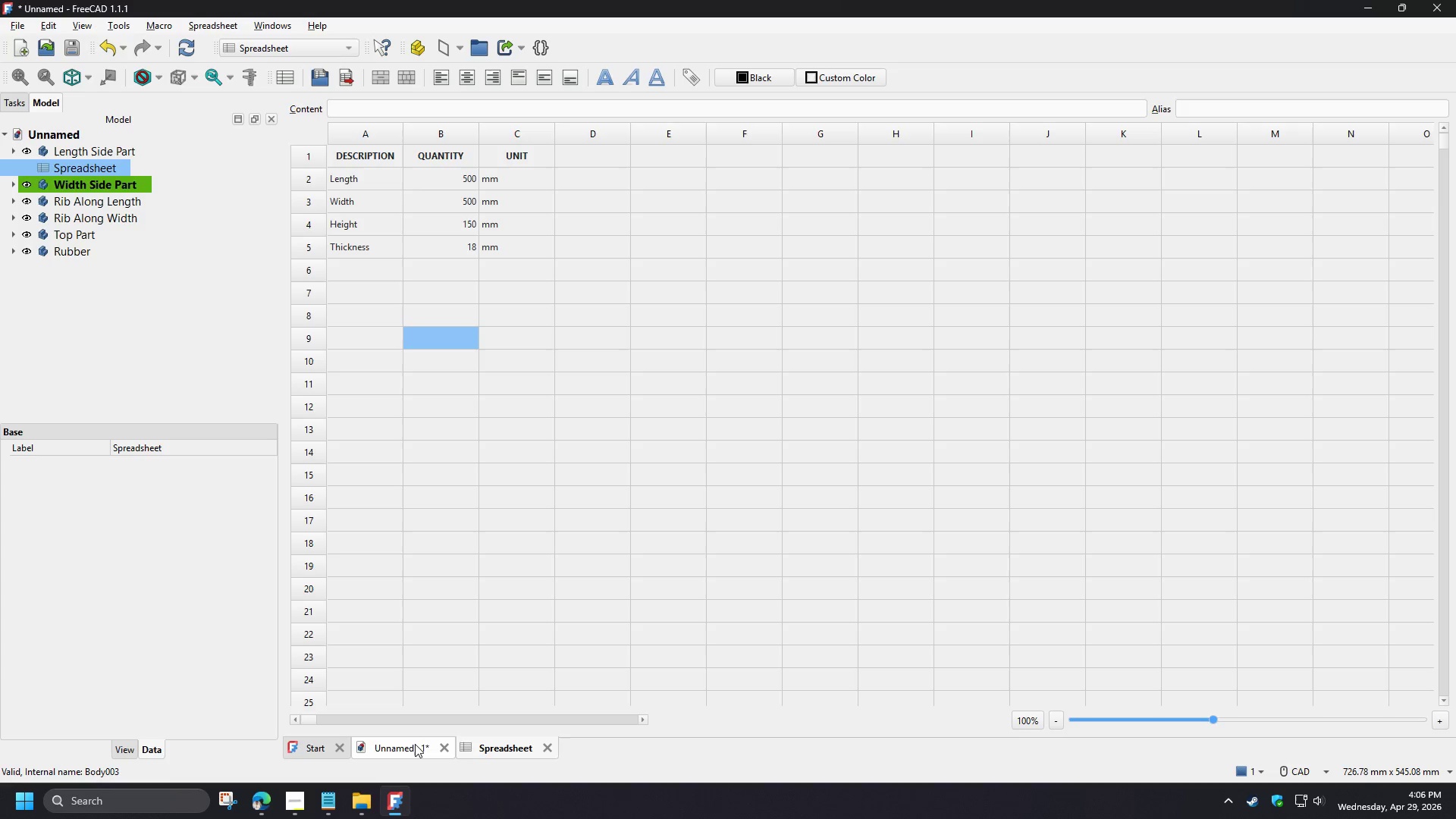 
left_click([412, 747])
 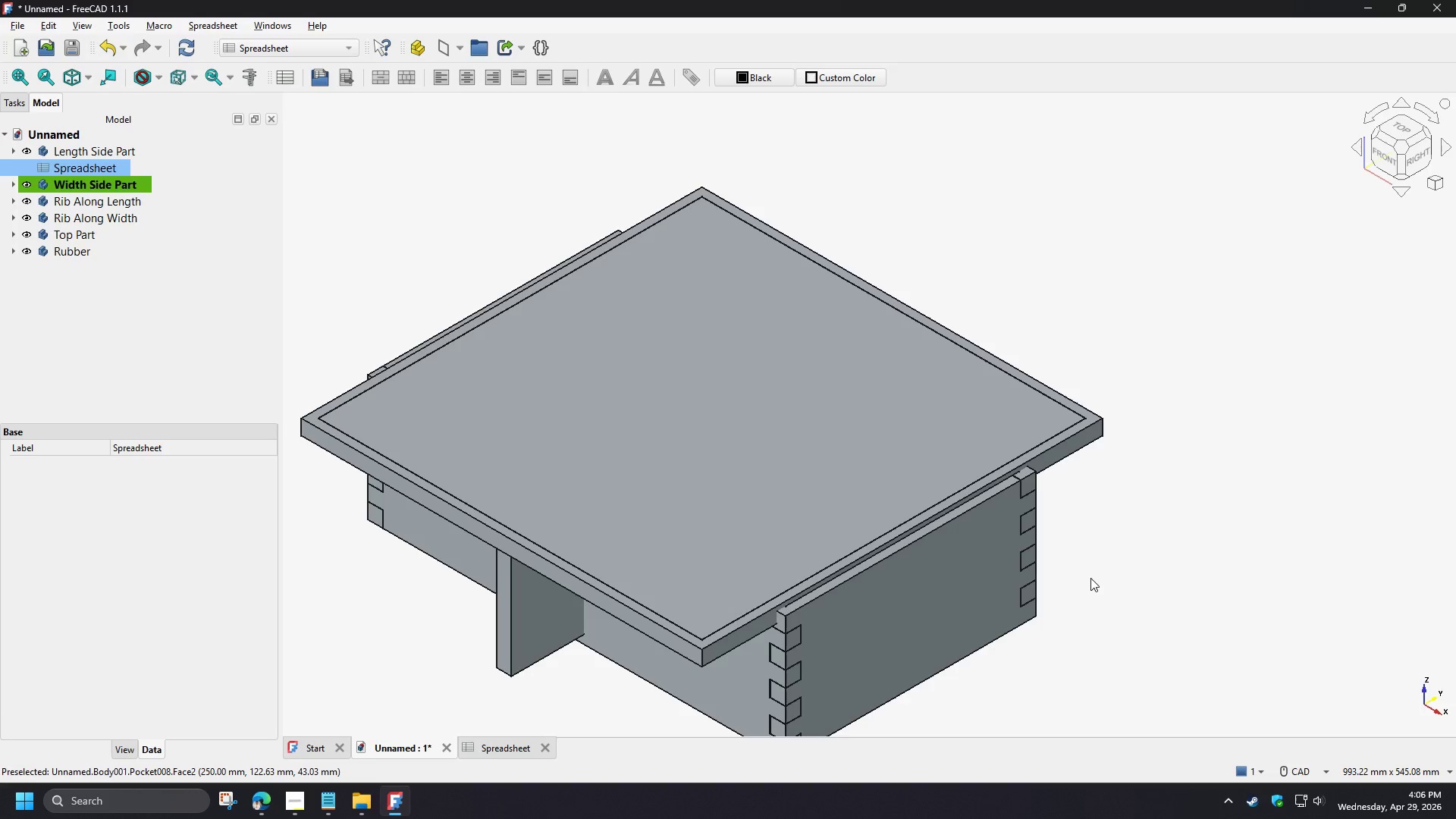 
wait(6.56)
 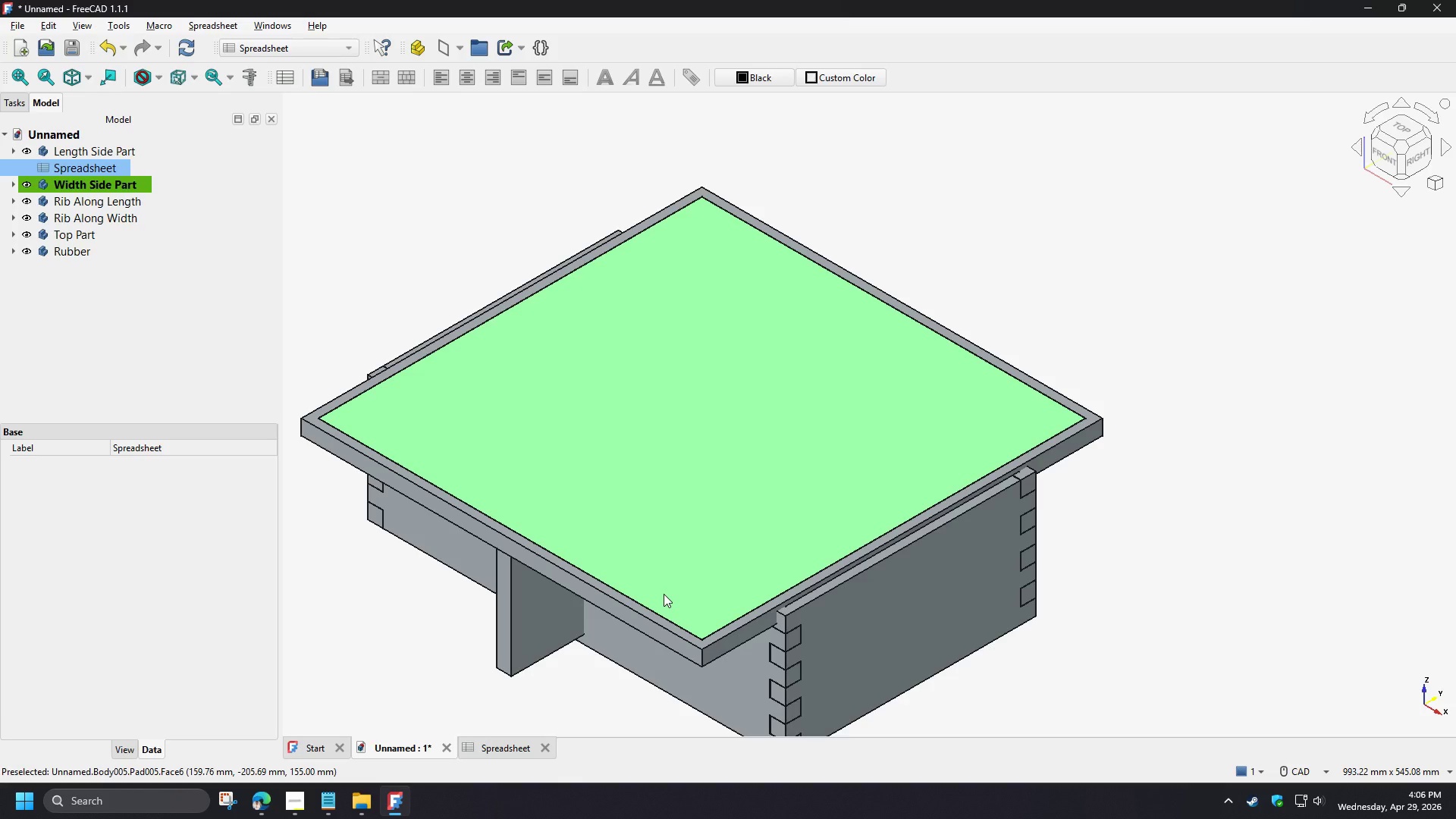 
left_click([186, 42])
 